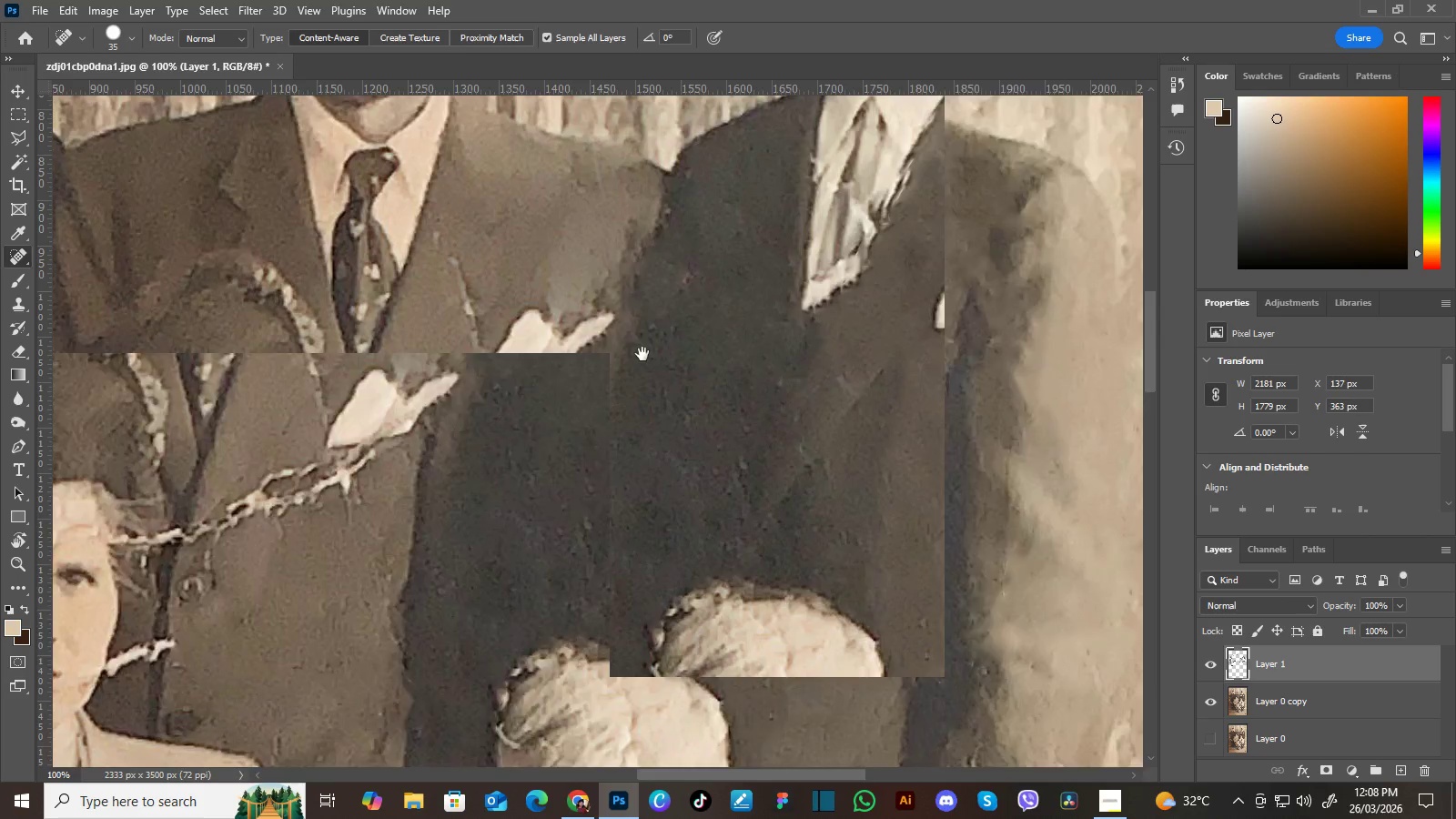 
left_click_drag(start_coordinate=[637, 358], to_coordinate=[723, 324])
 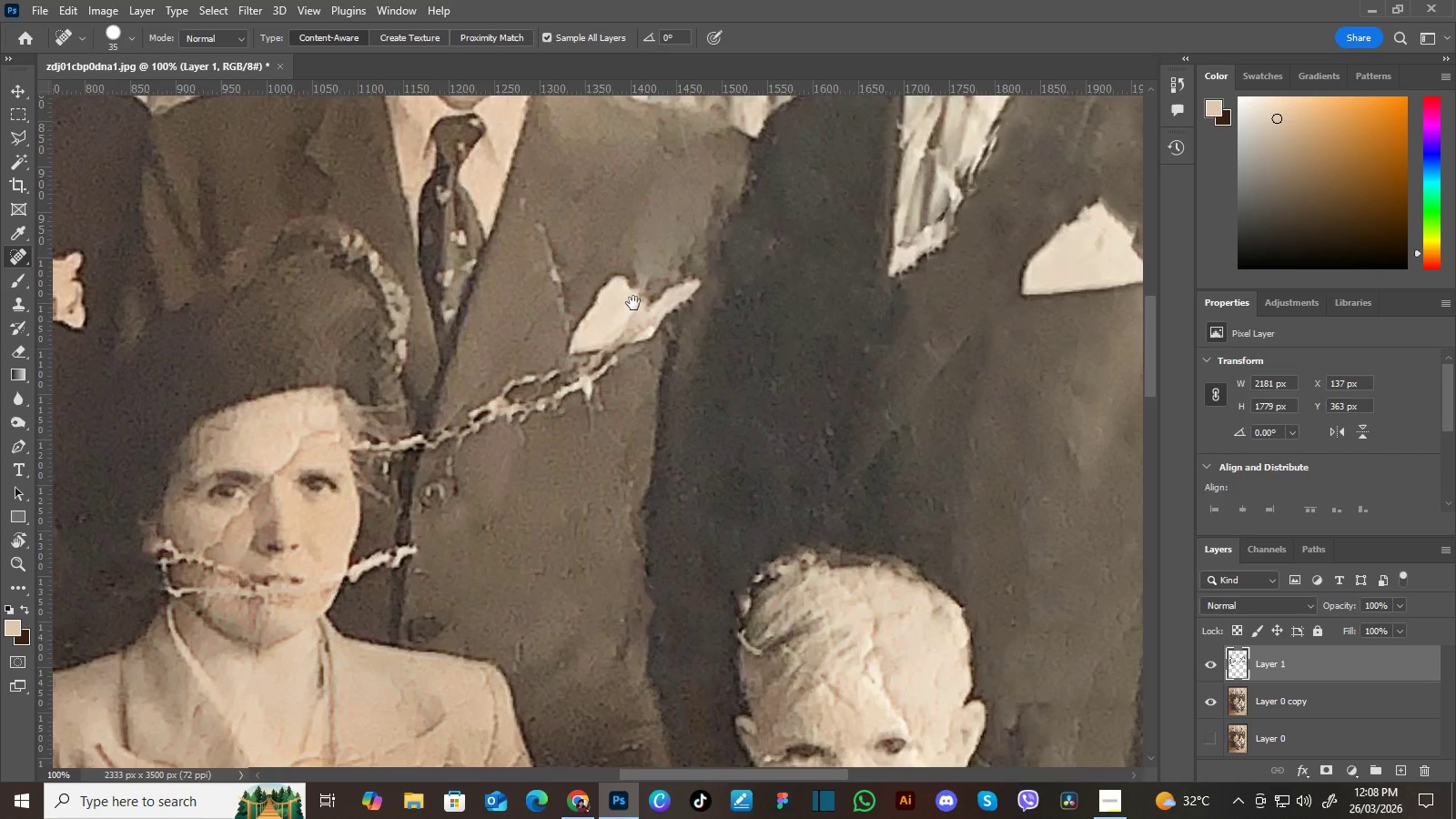 
left_click_drag(start_coordinate=[651, 300], to_coordinate=[722, 268])
 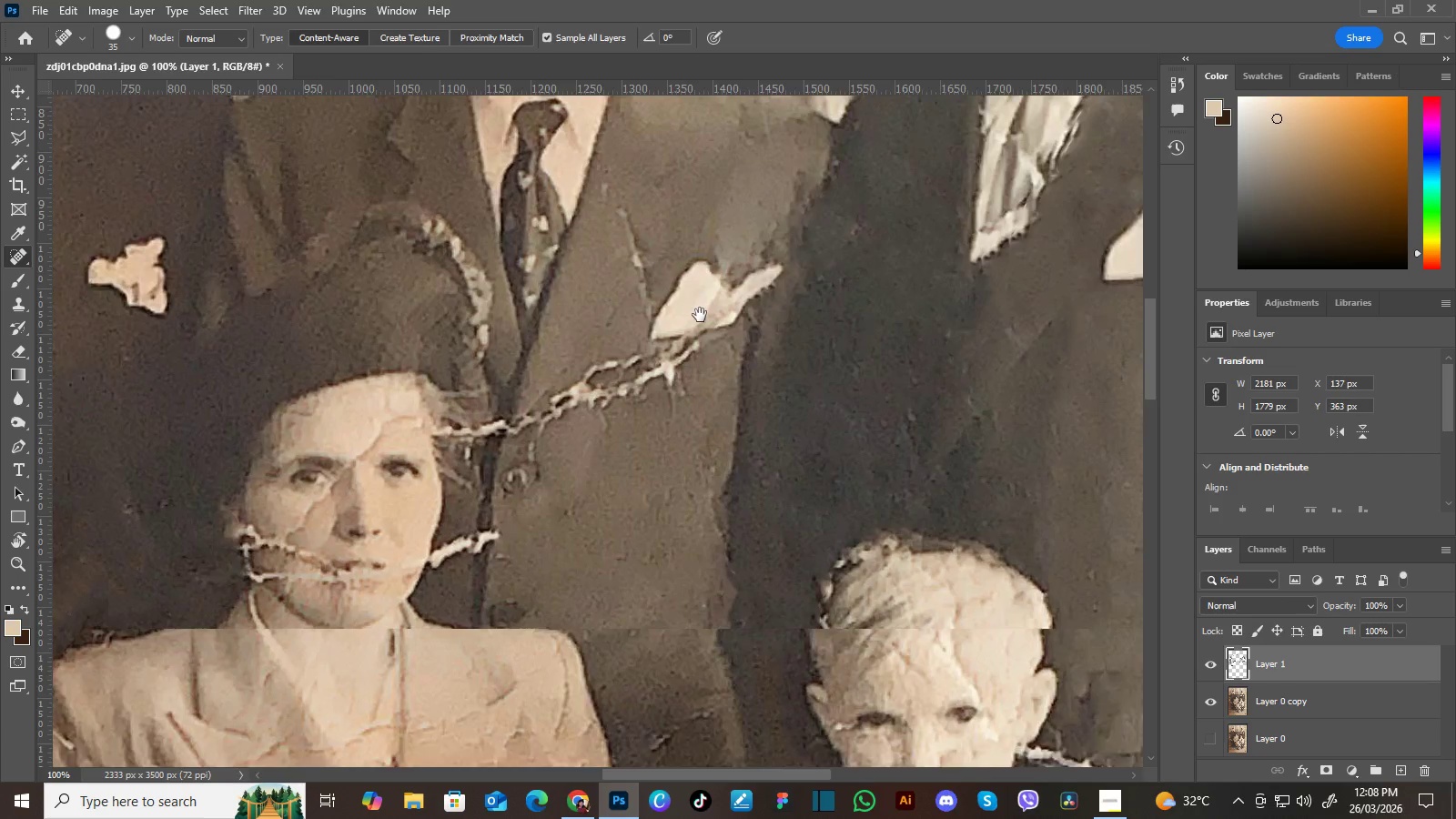 
hold_key(key=Space, duration=1.47)
 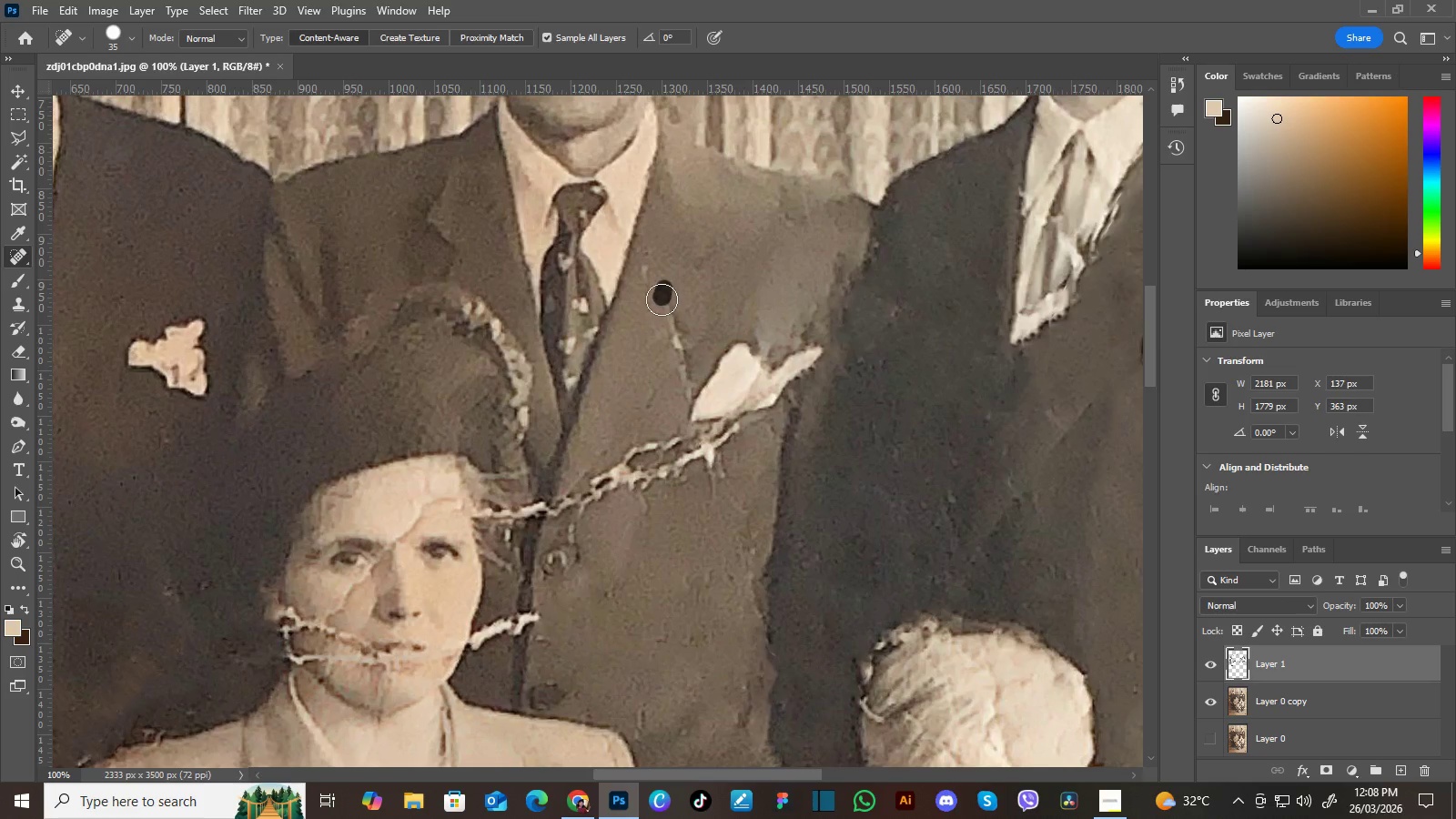 
left_click_drag(start_coordinate=[660, 265], to_coordinate=[699, 314])
 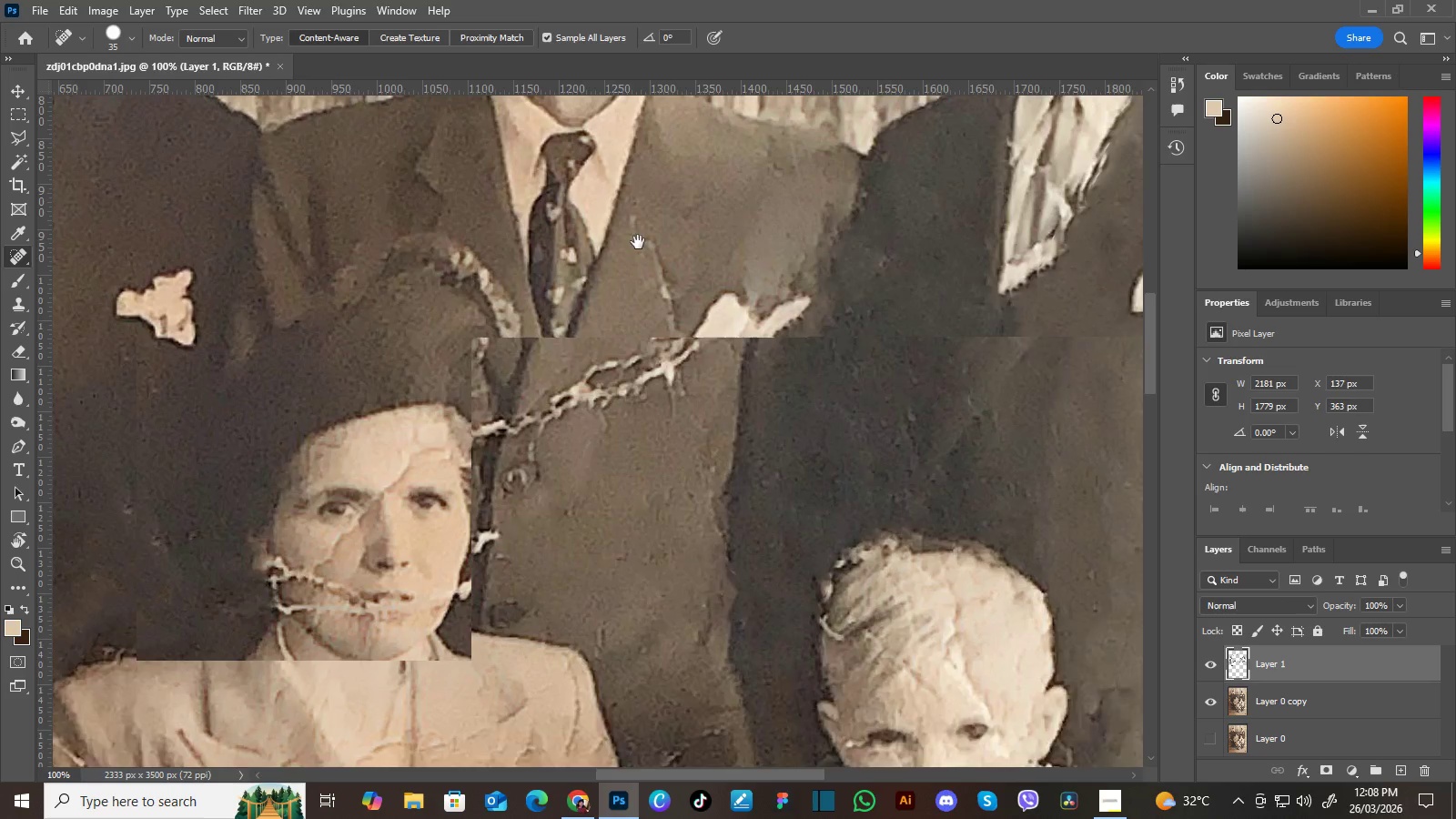 
left_click_drag(start_coordinate=[682, 237], to_coordinate=[694, 287])
 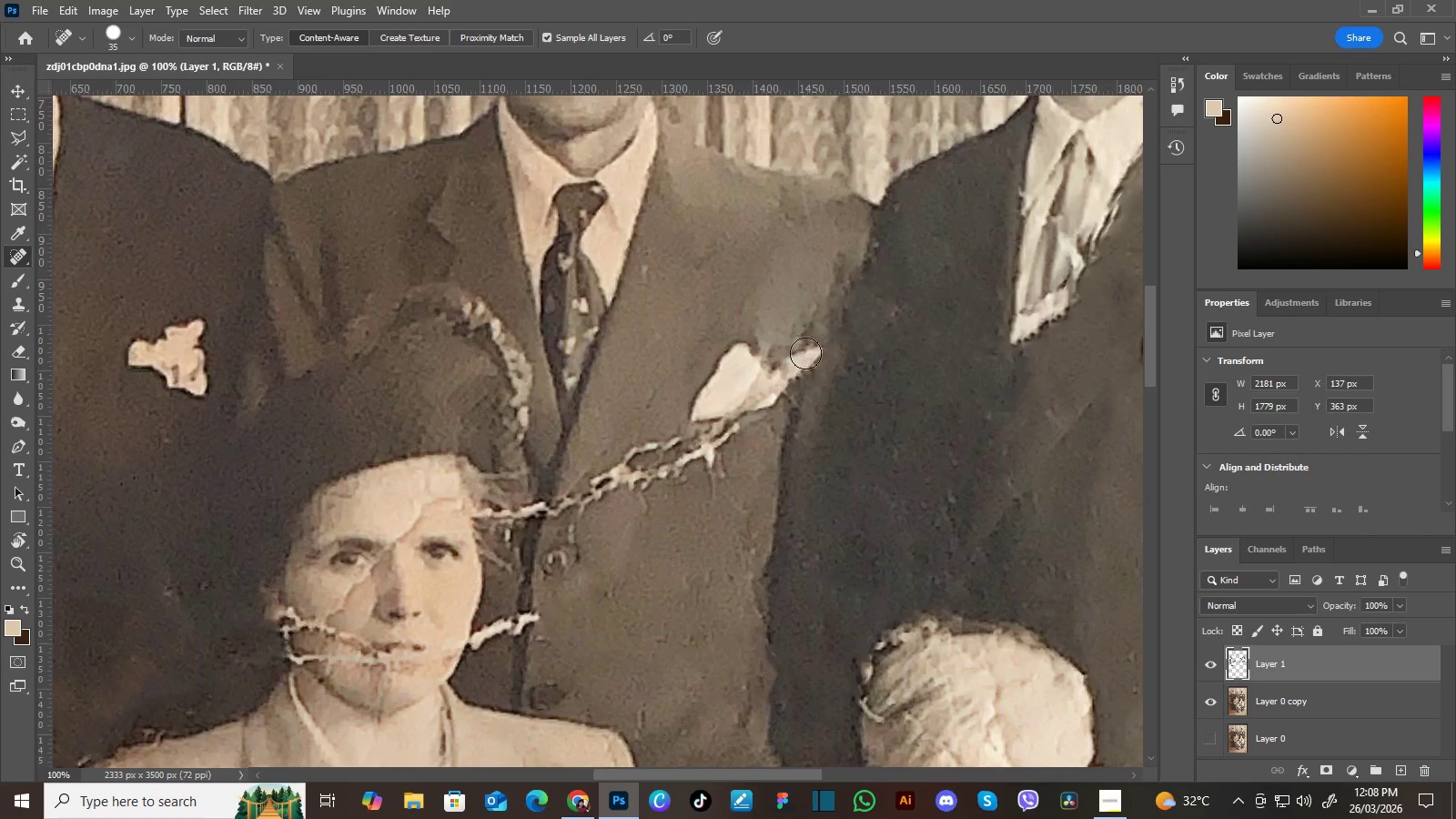 
wait(5.94)
 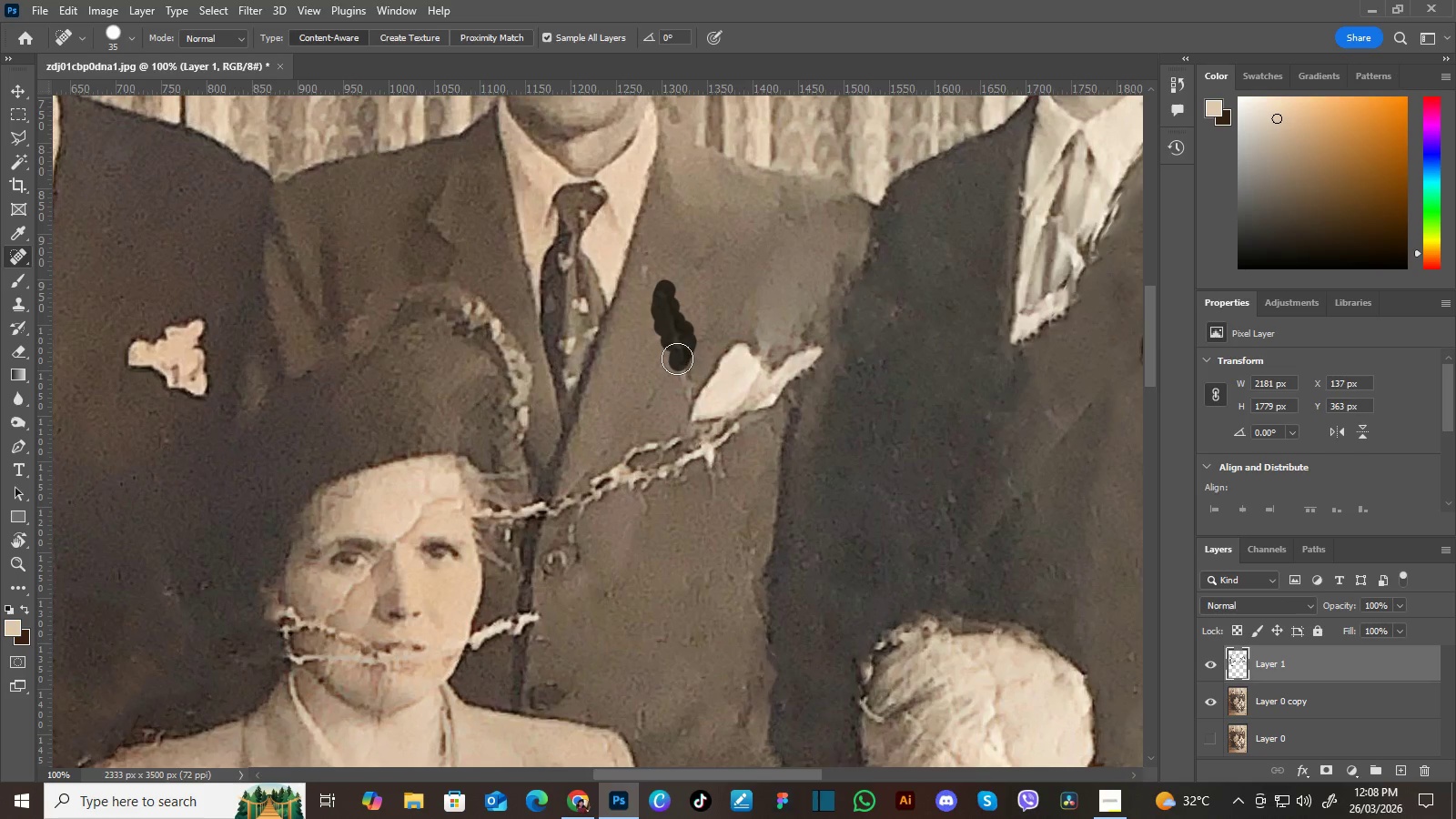 
hold_key(key=Space, duration=0.58)
 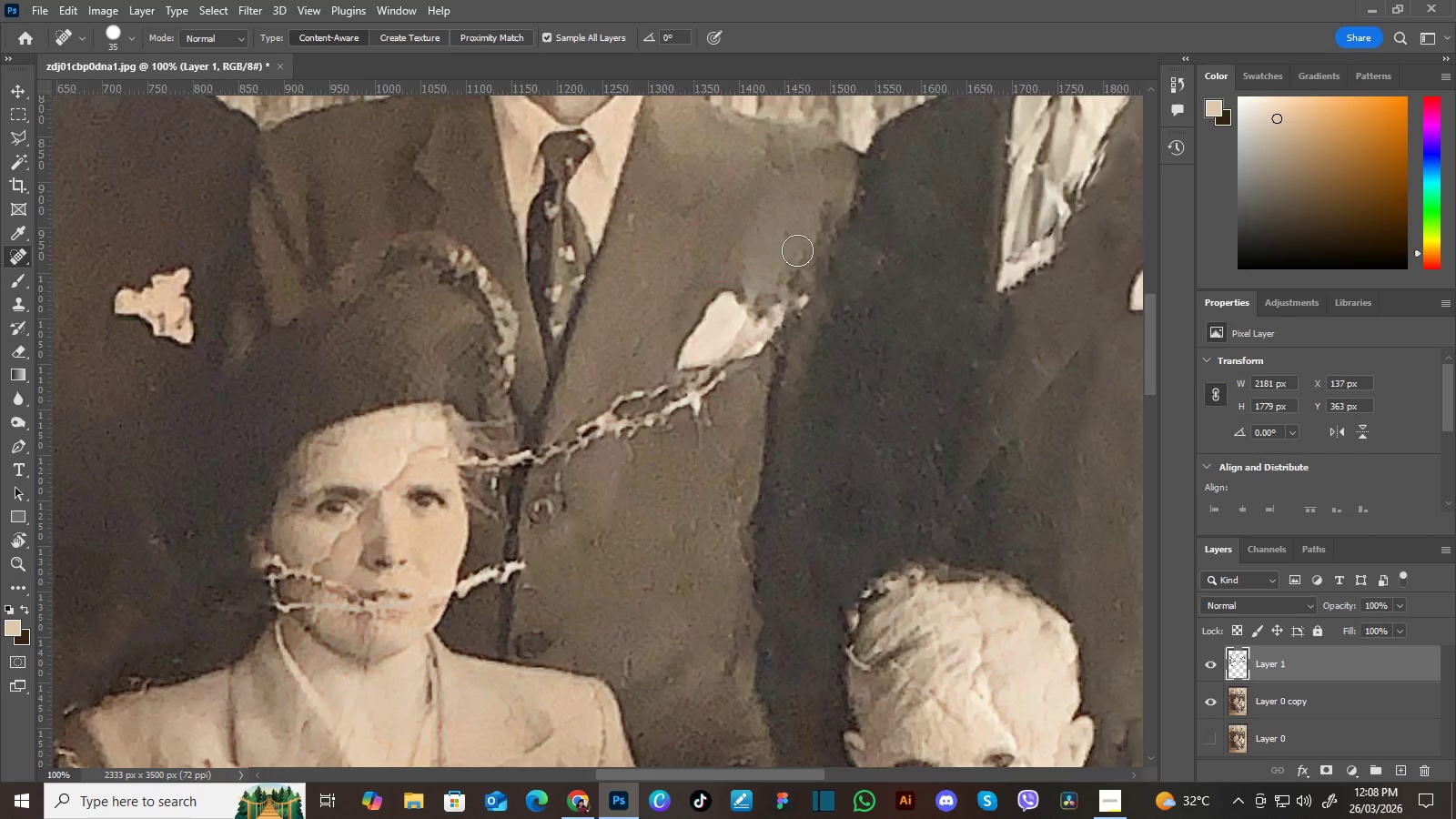 
left_click_drag(start_coordinate=[802, 353], to_coordinate=[788, 301])
 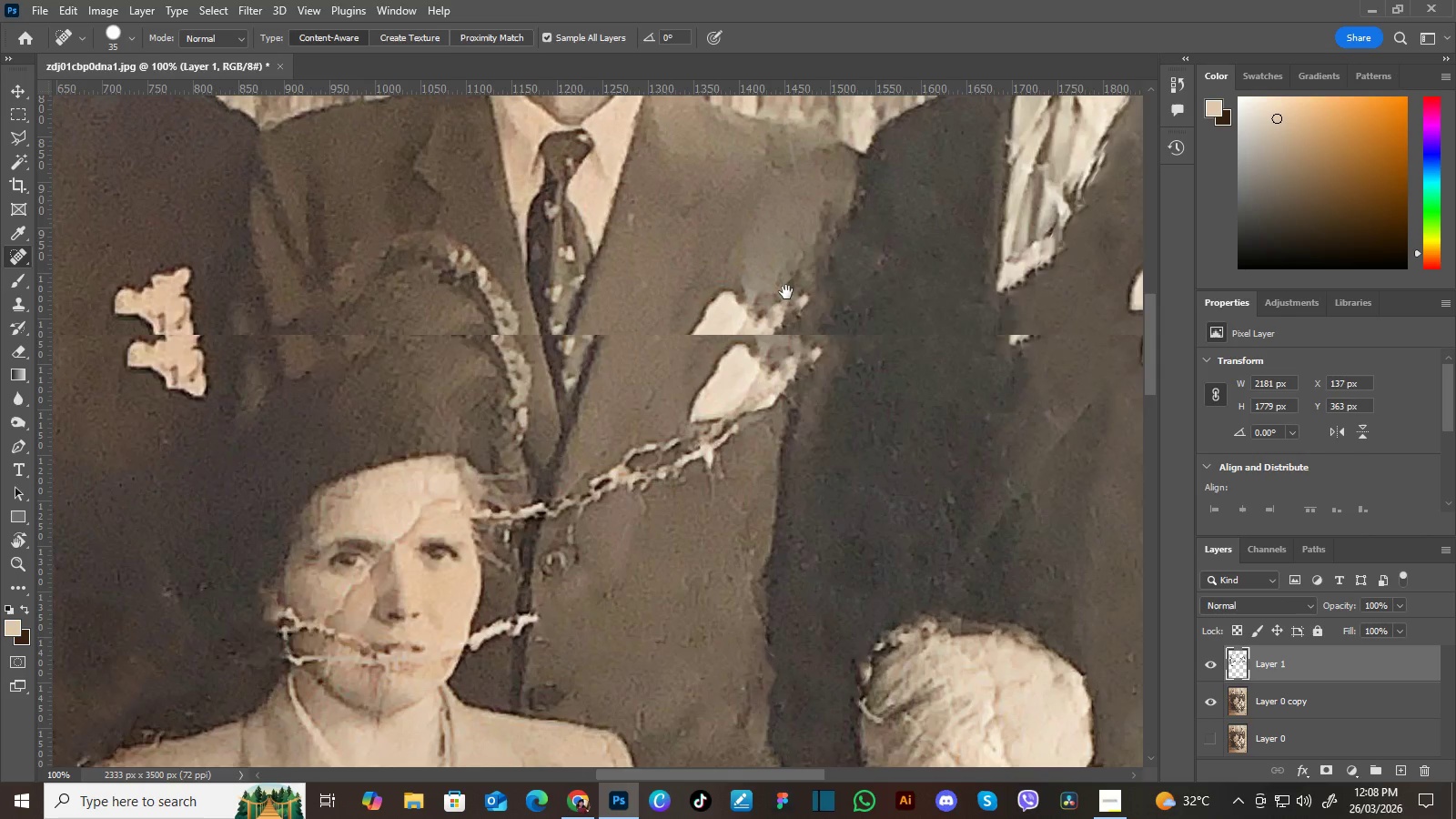 
type(bb)
 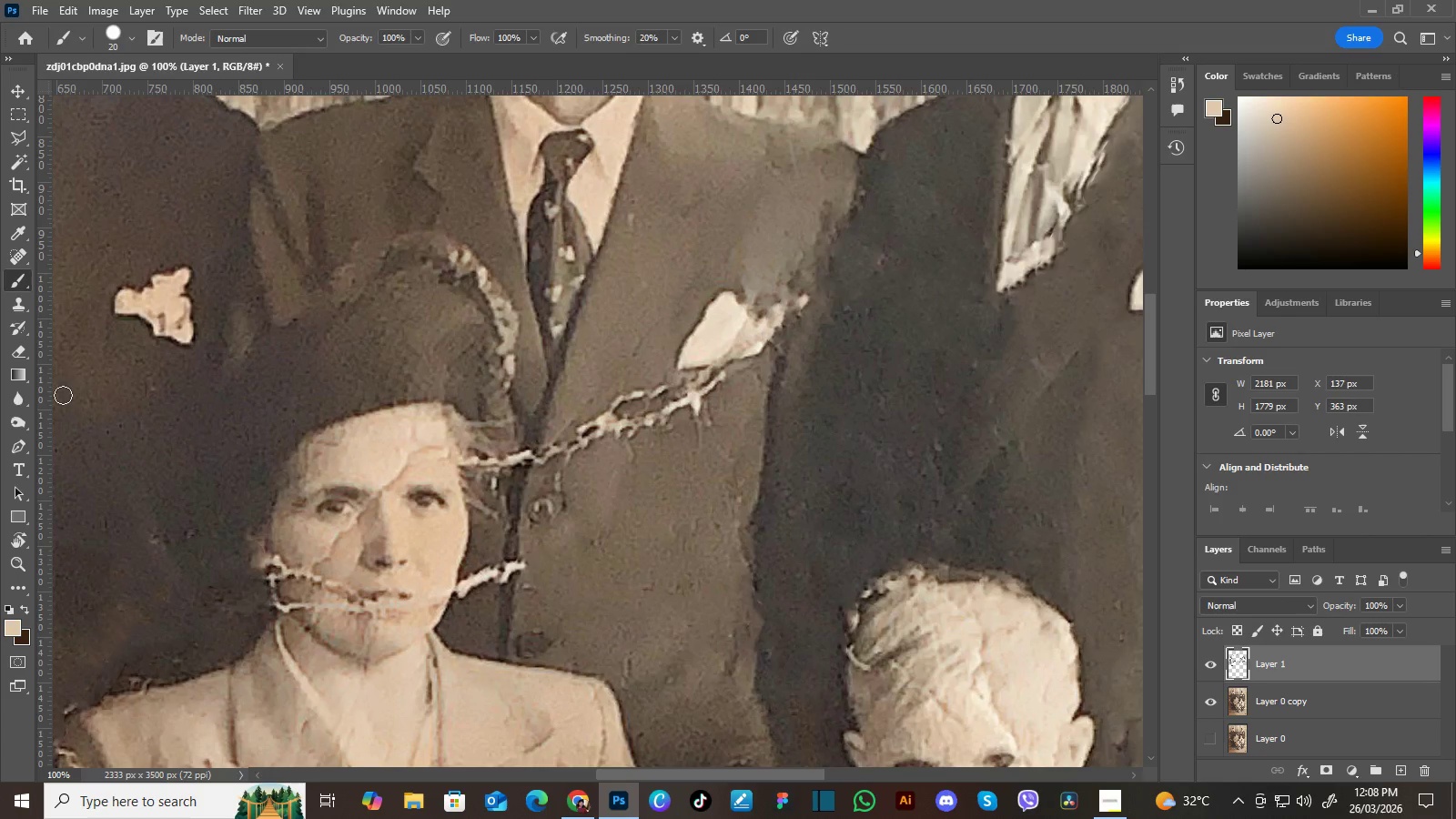 
type(ss)
 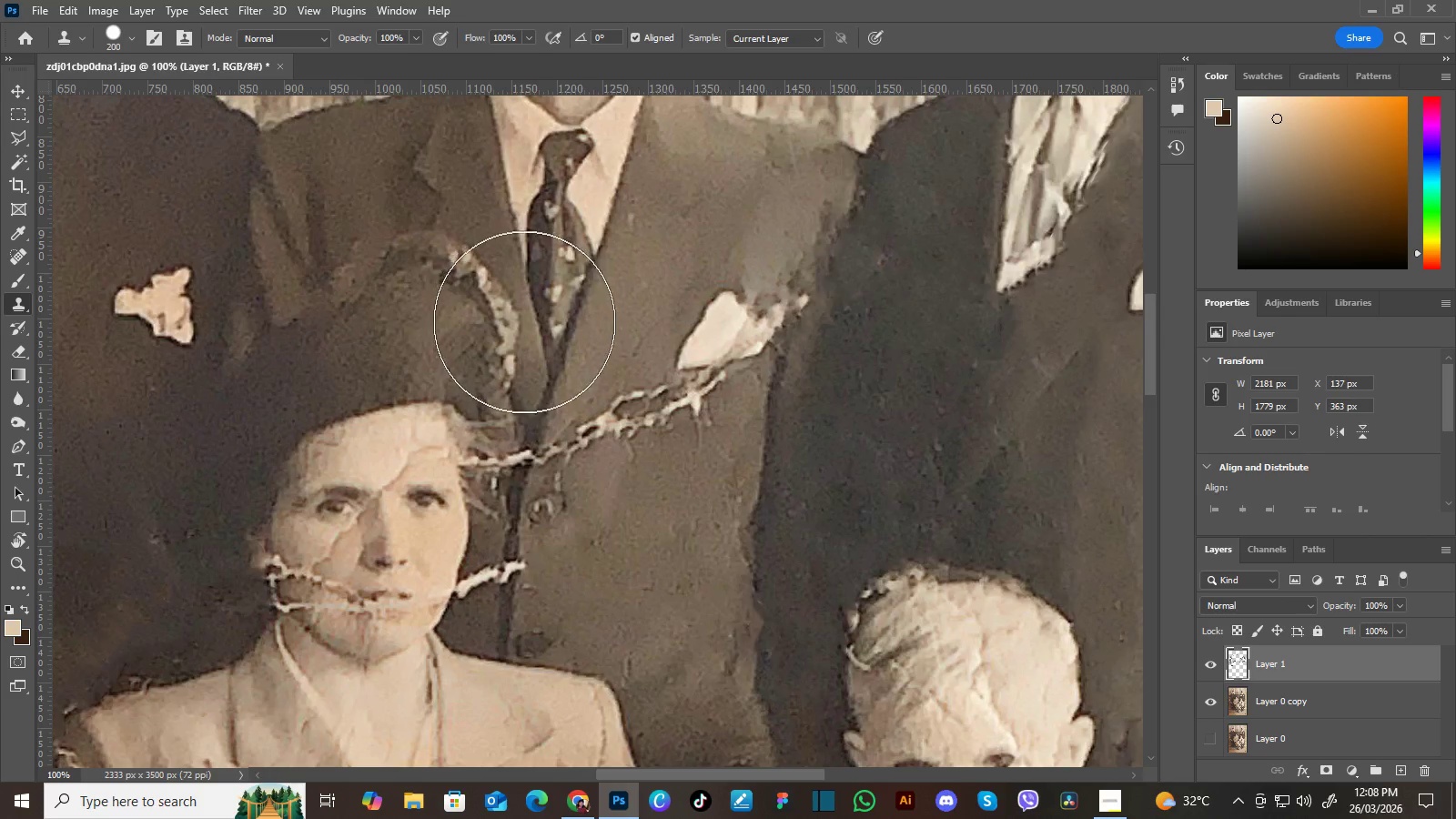 
hold_key(key=BracketLeft, duration=0.73)
 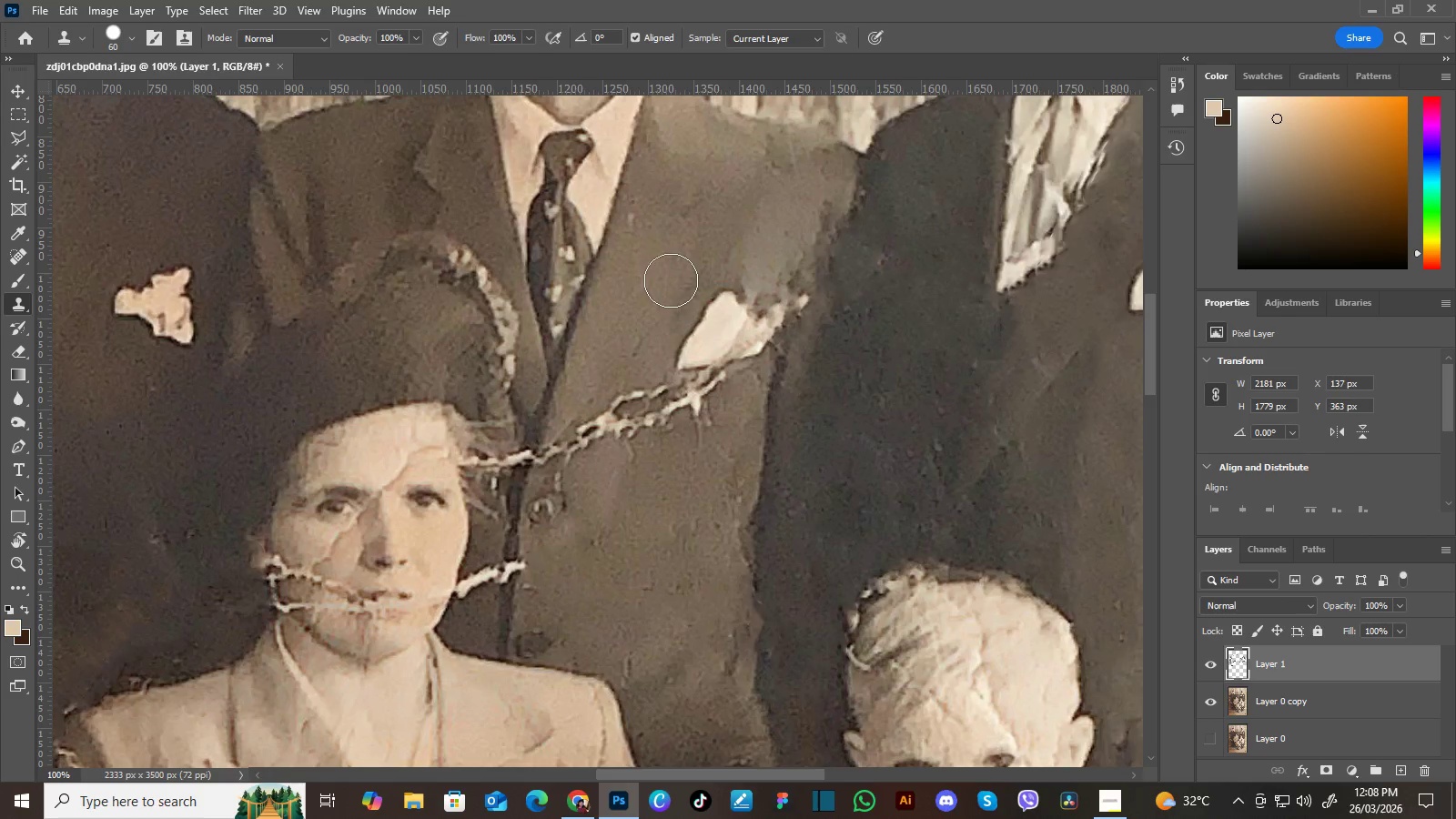 
key(BracketLeft)
 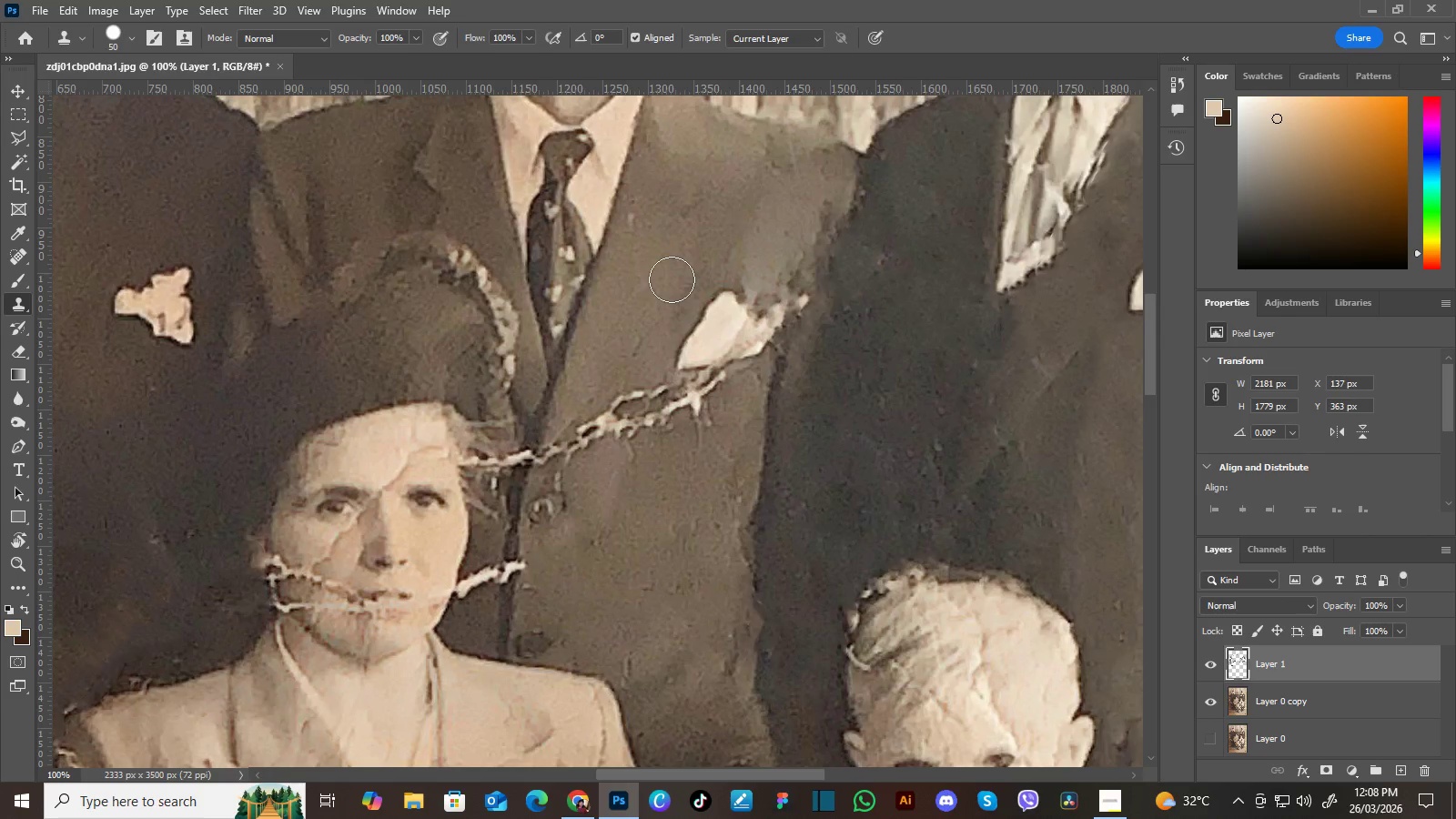 
key(BracketLeft)
 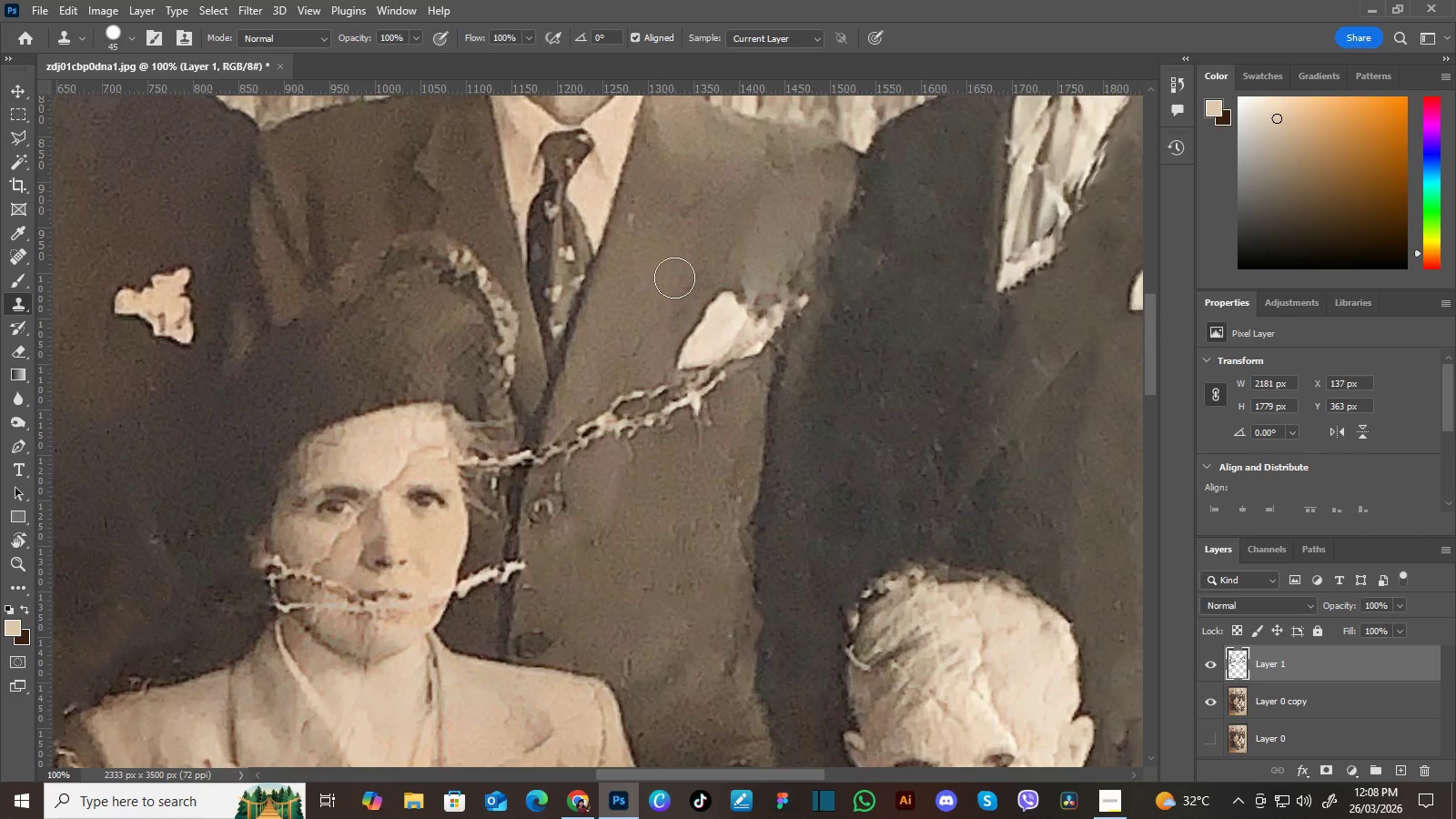 
key(BracketLeft)
 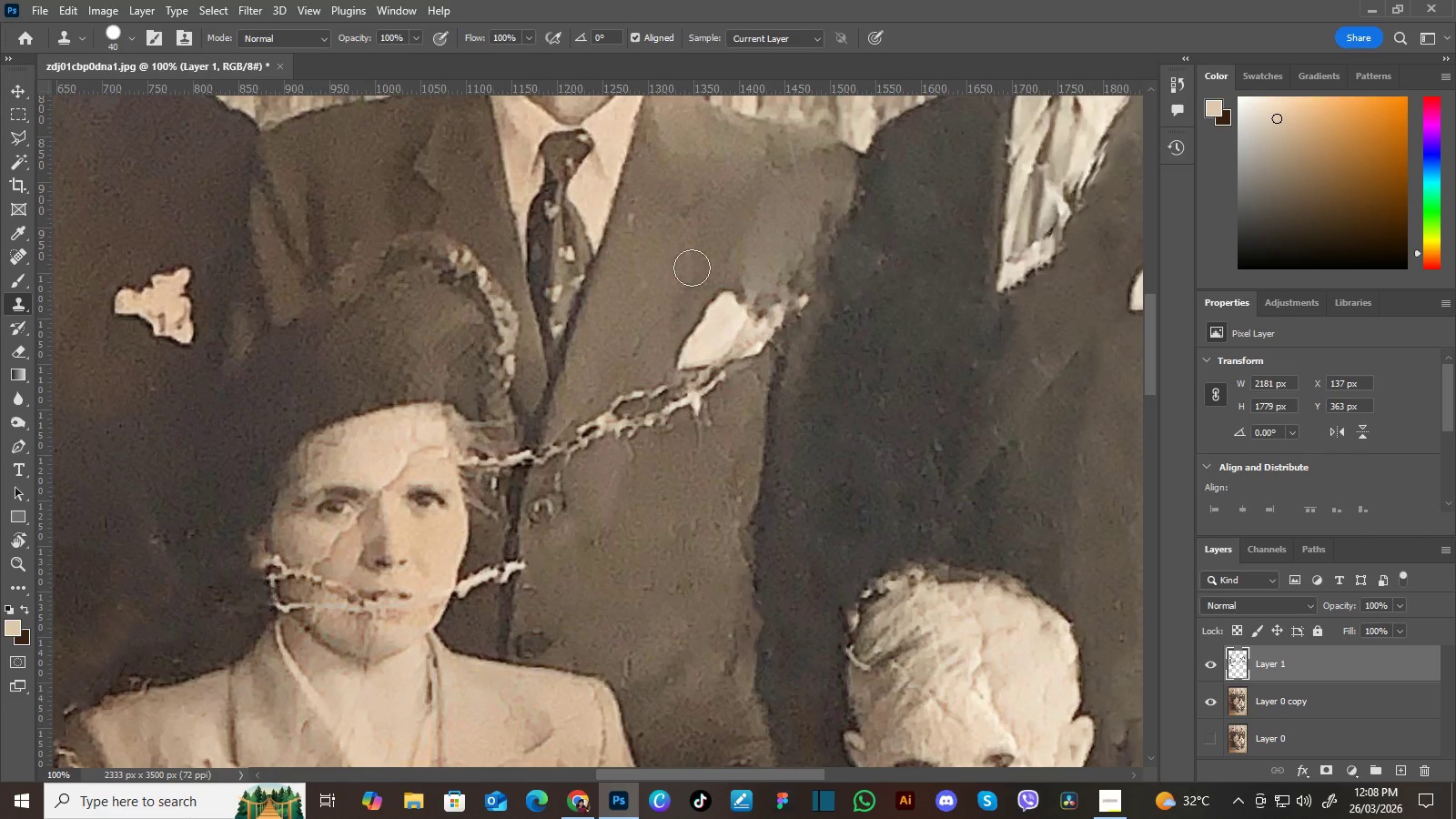 
key(BracketLeft)
 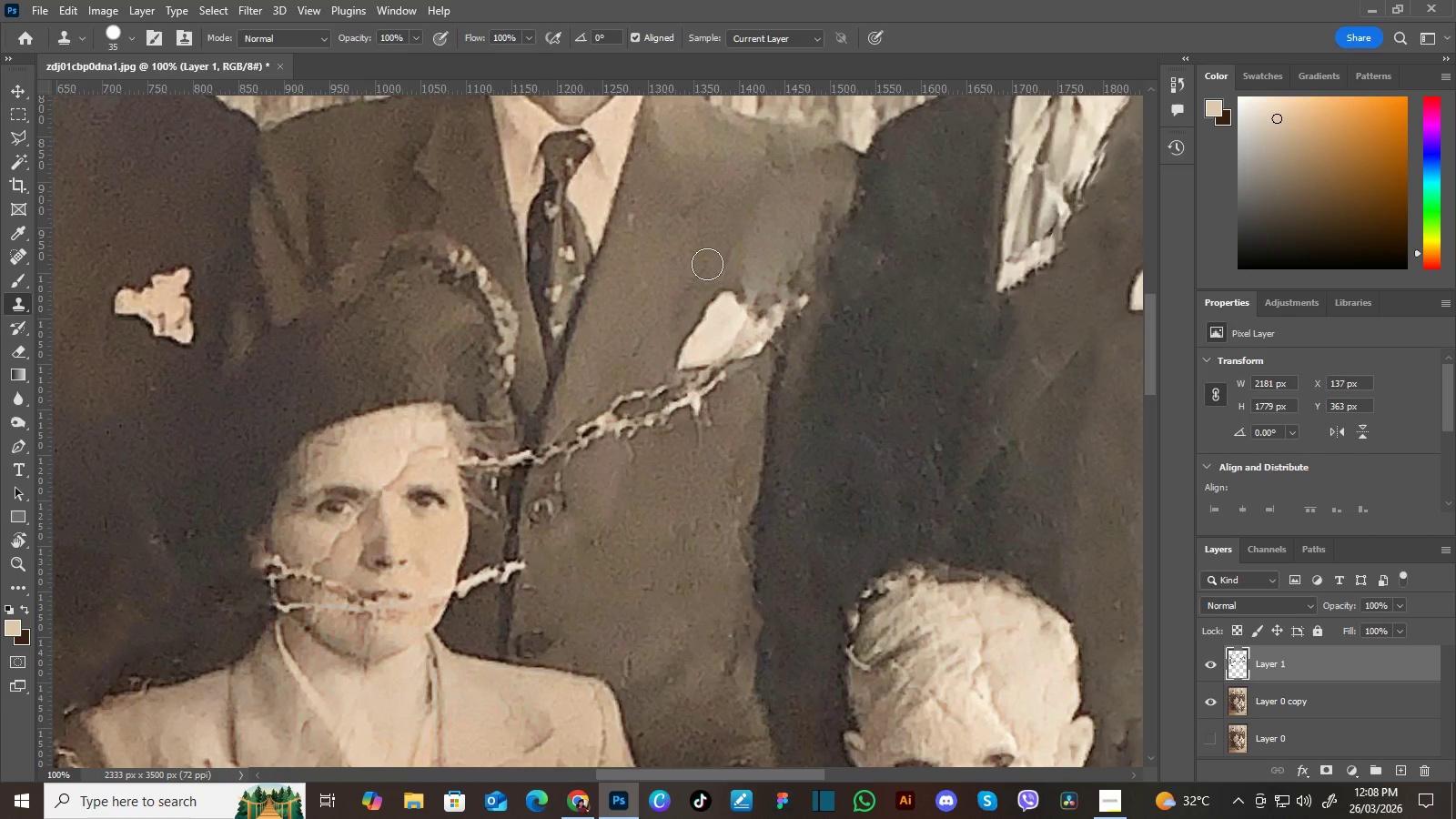 
key(BracketLeft)
 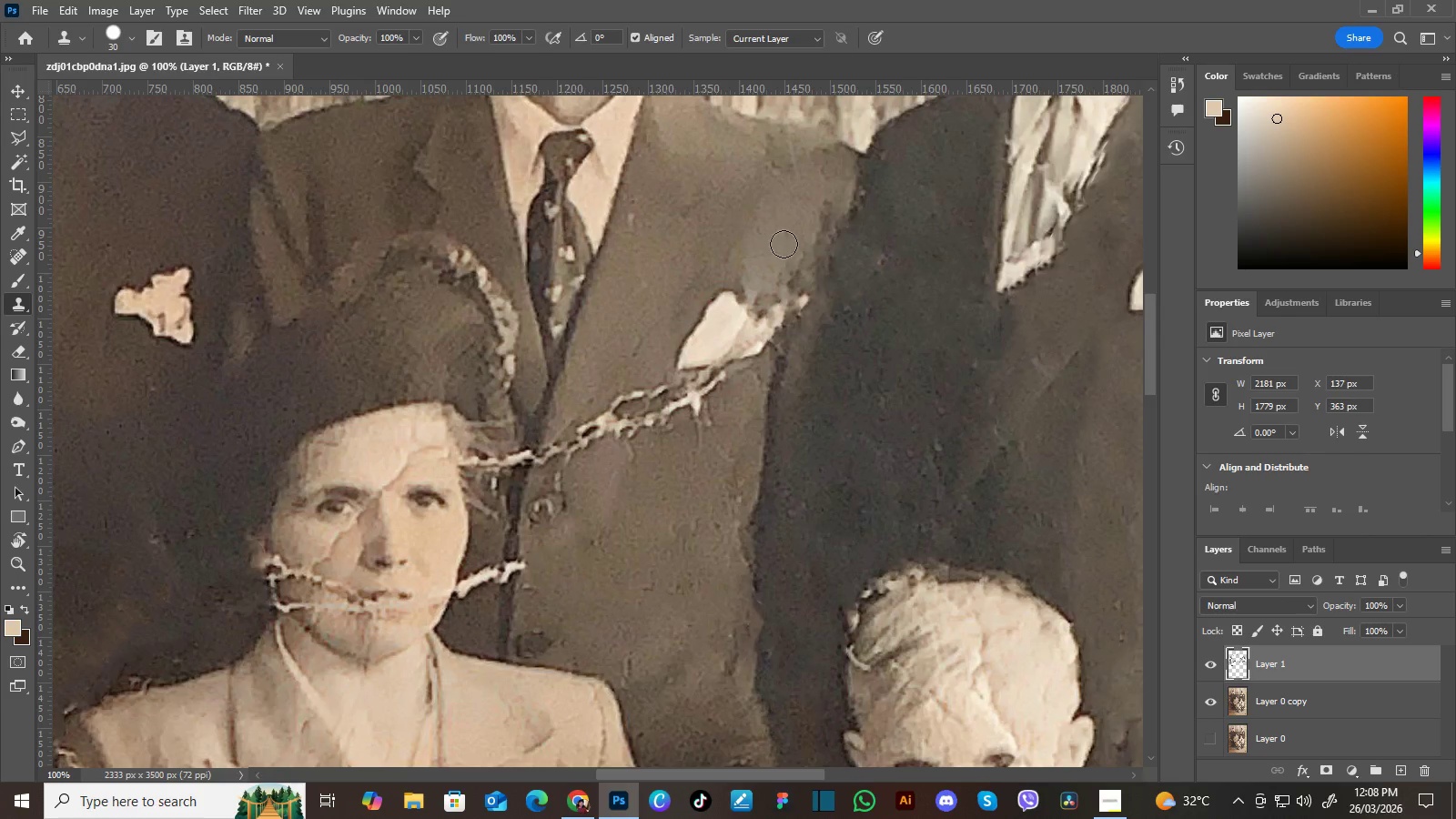 
hold_key(key=AltLeft, duration=1.5)
left_click([772, 286])
 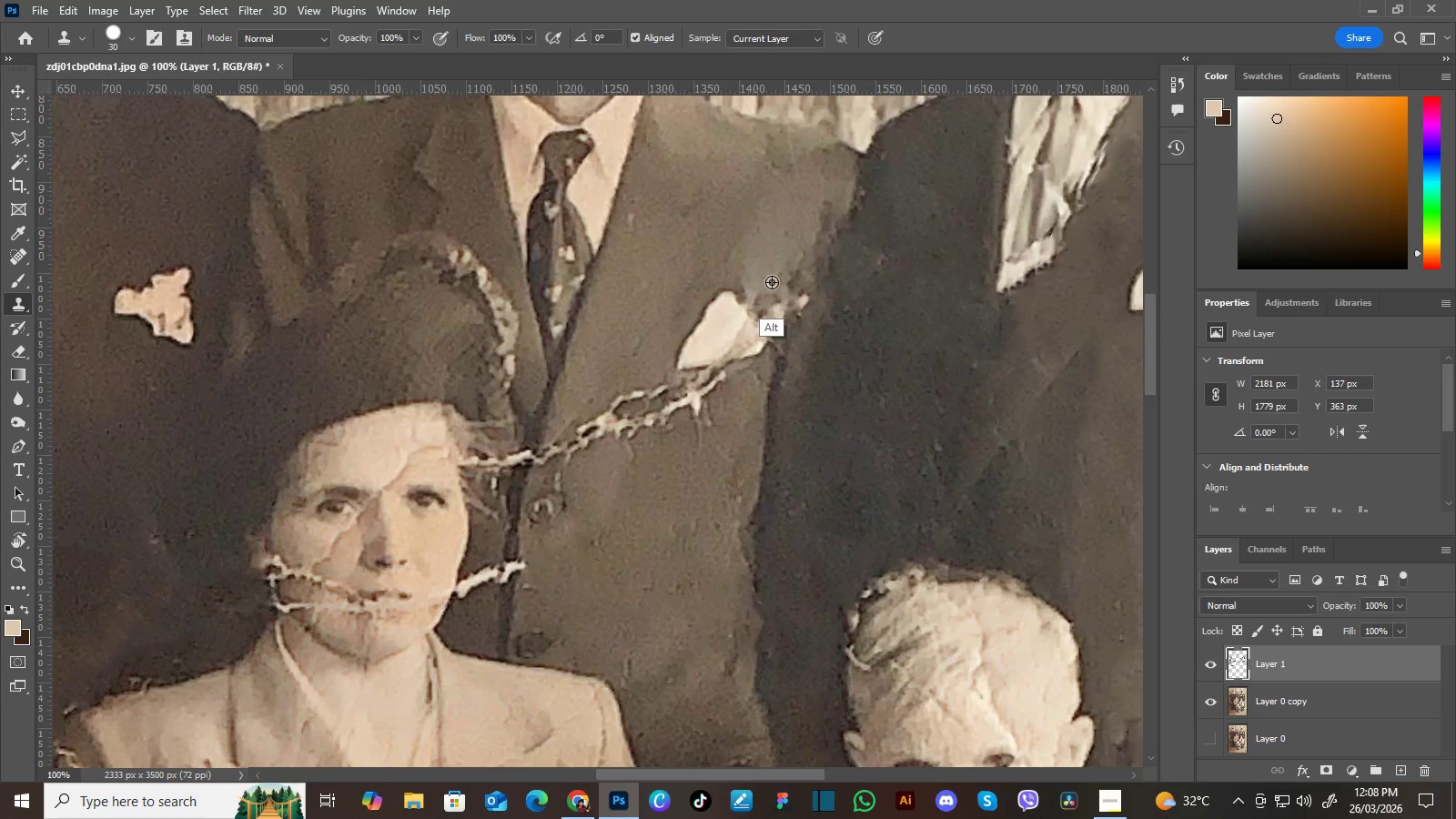 
left_click([777, 284])
 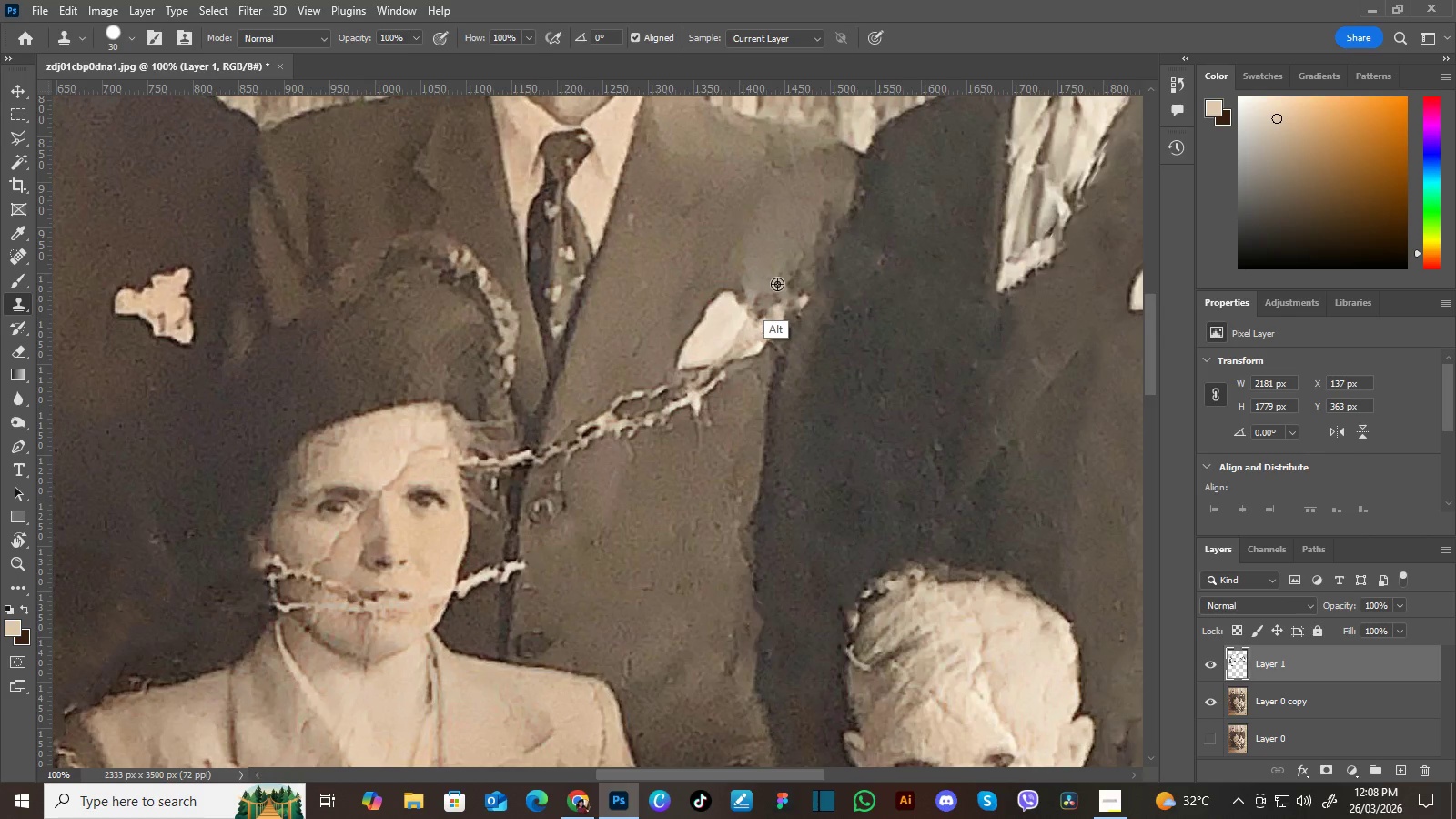 
key(Alt+AltLeft)
 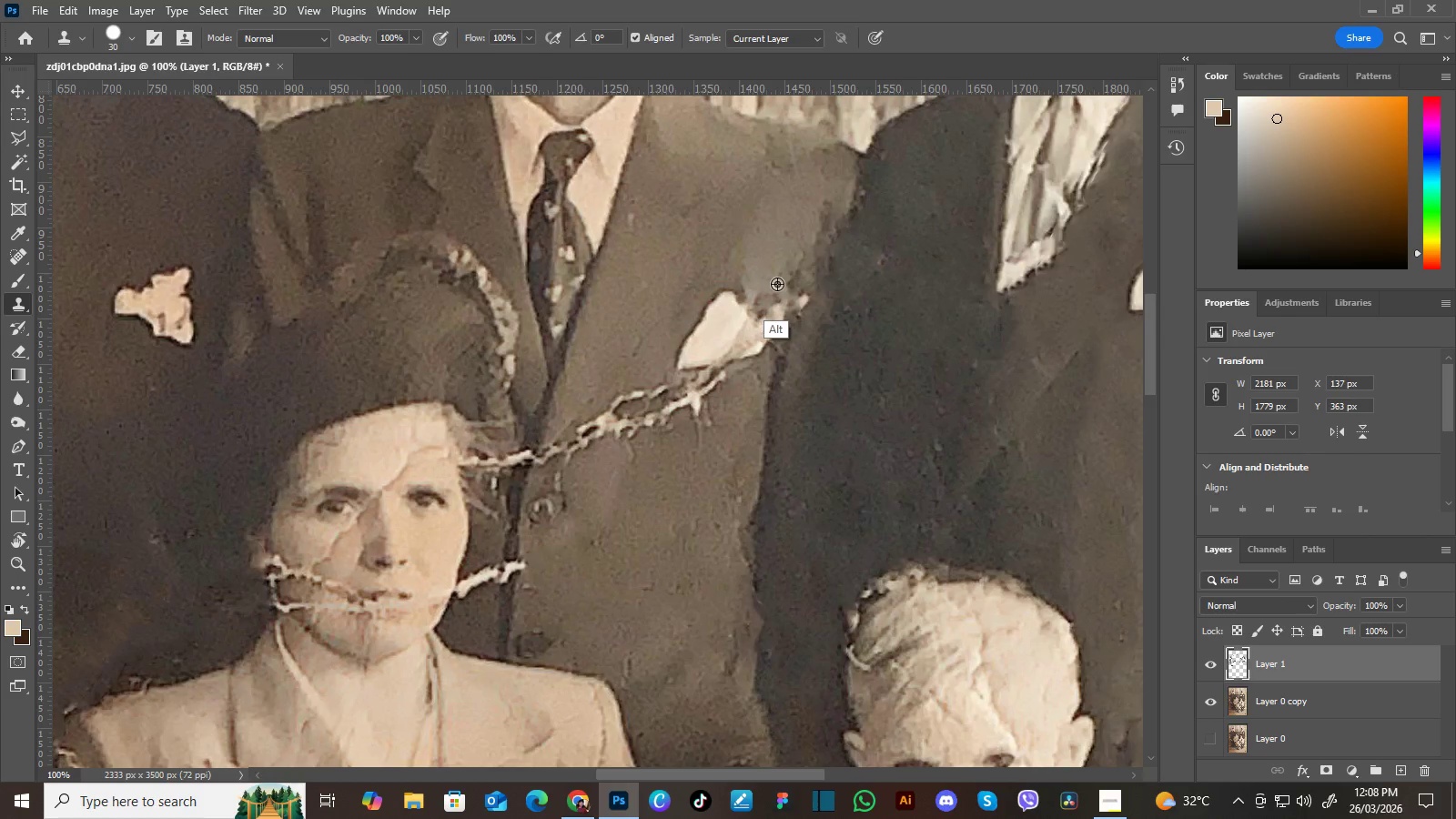 
key(Alt+AltLeft)
 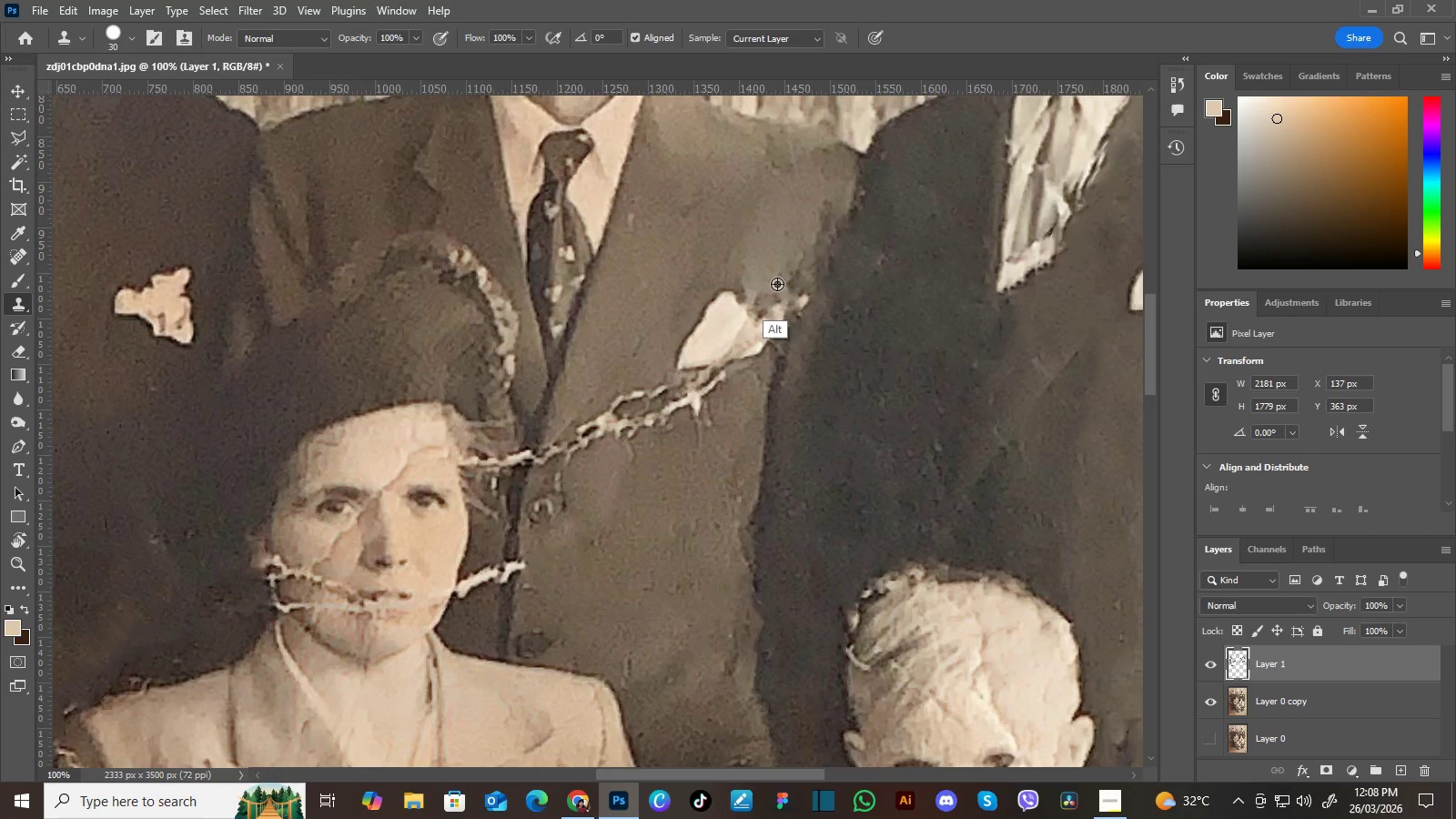 
key(Alt+AltLeft)
 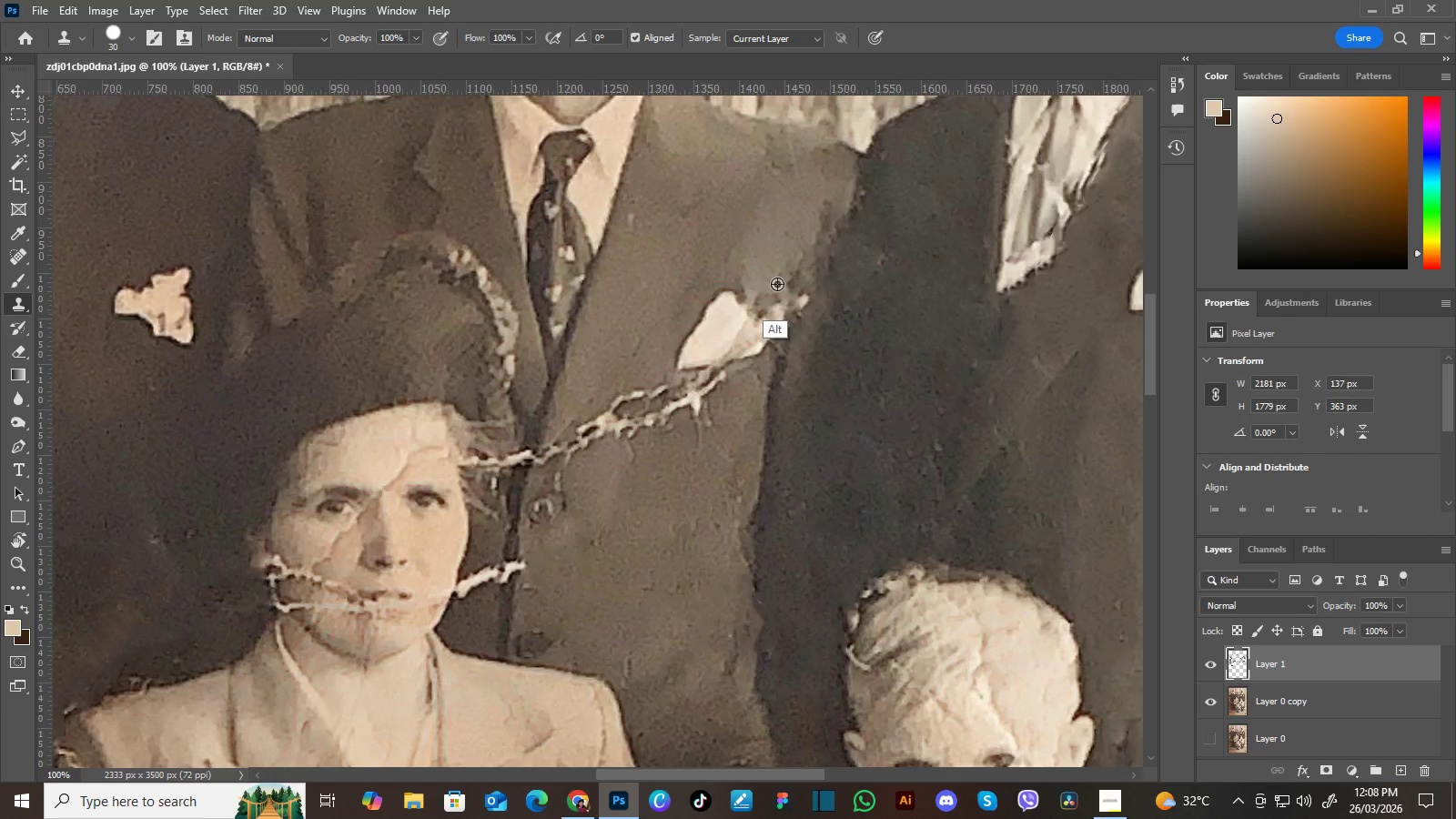 
key(Alt+AltLeft)
 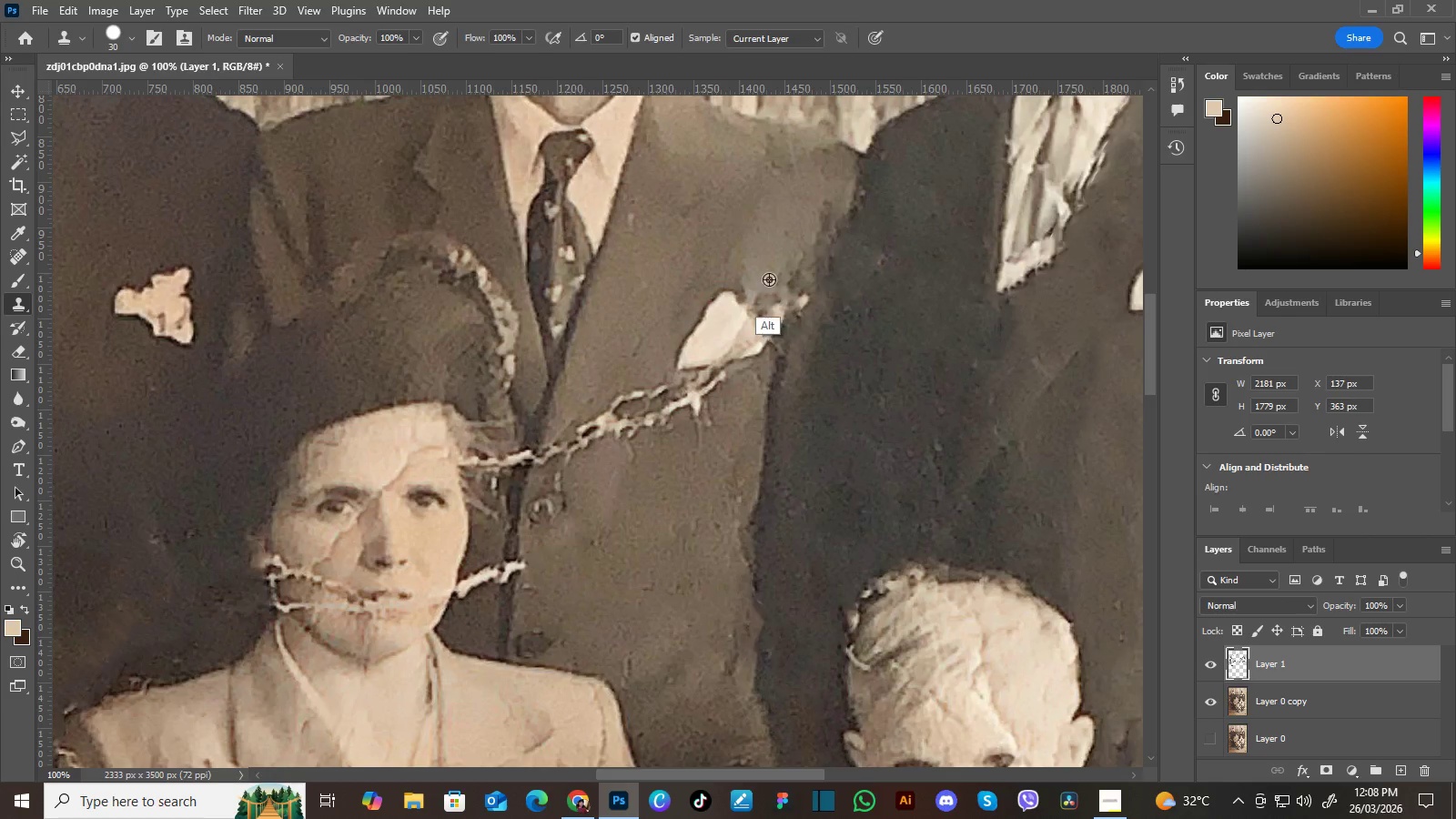 
key(Alt+AltLeft)
 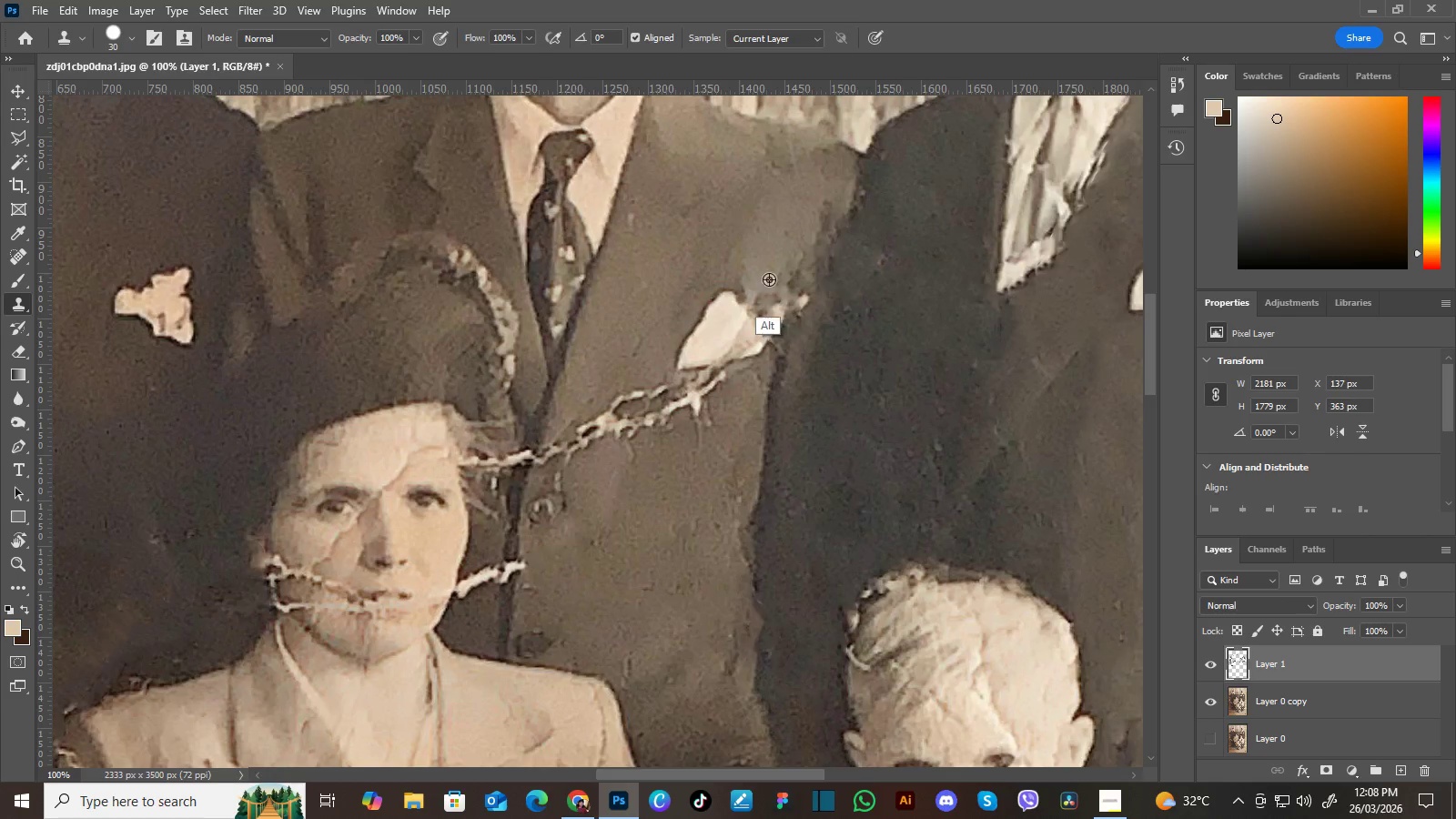 
key(Alt+AltLeft)
 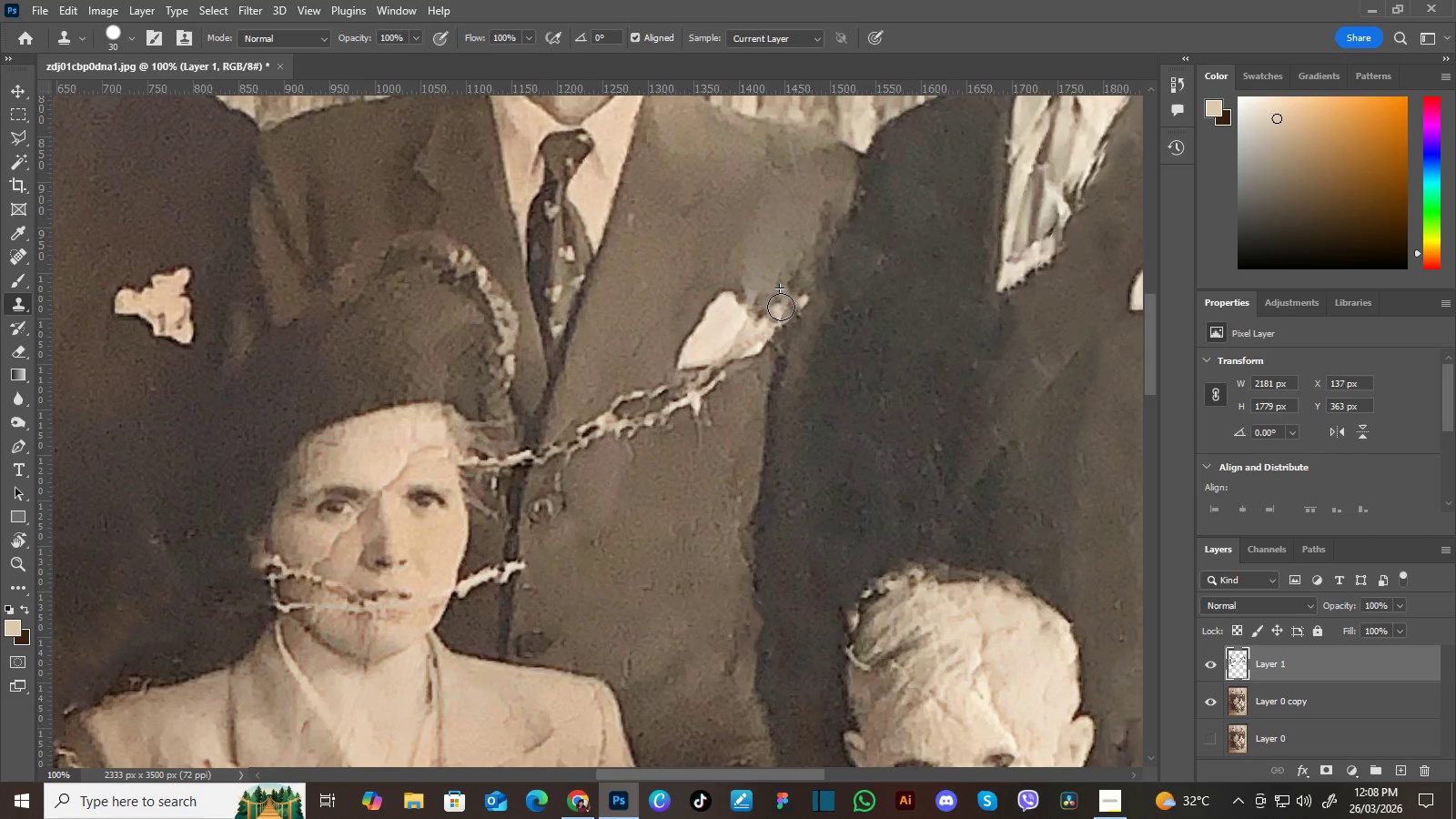 
hold_key(key=AltLeft, duration=0.95)
left_click([752, 258])
 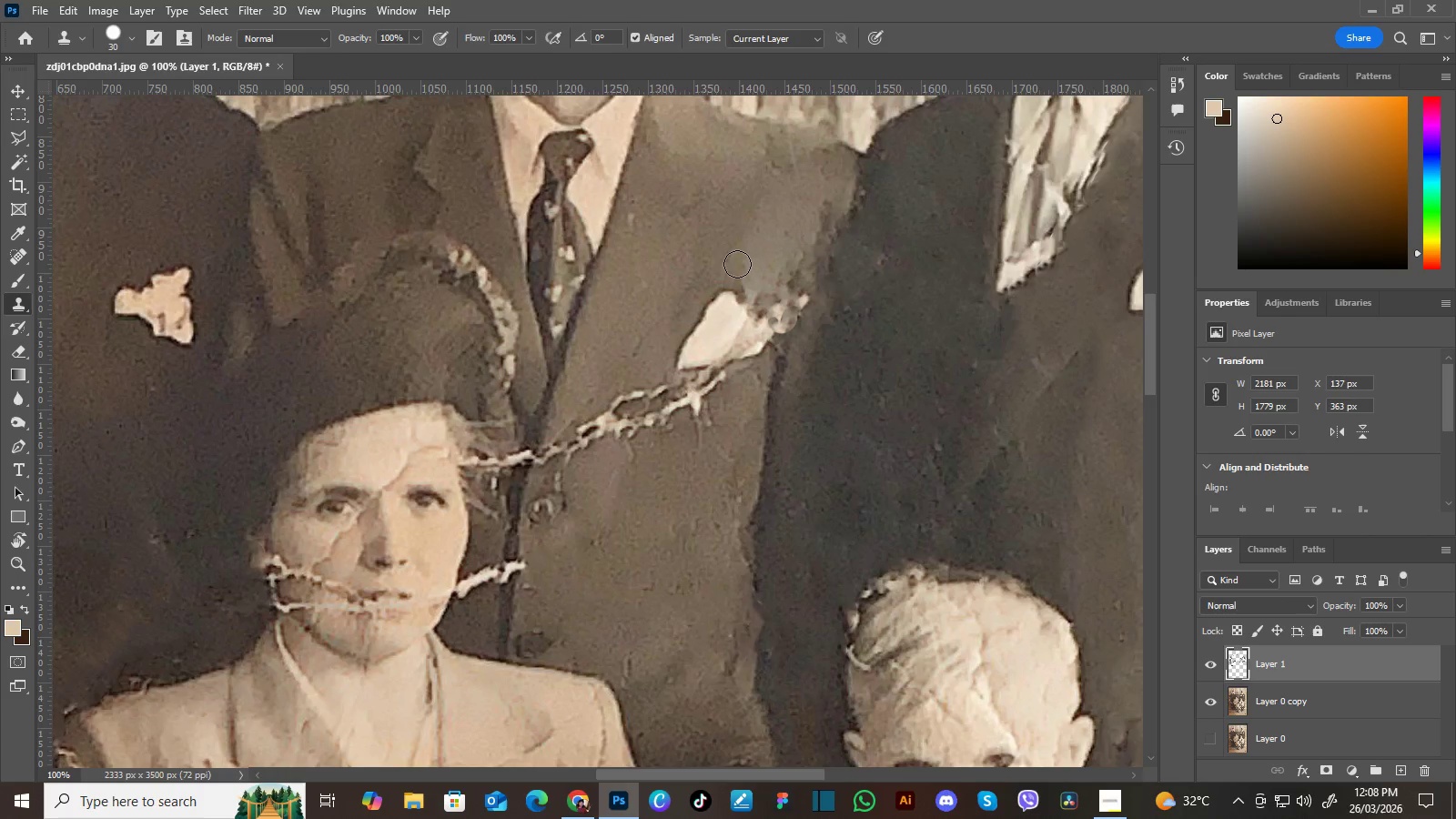 
hold_key(key=AltLeft, duration=0.56)
left_click([709, 247])
 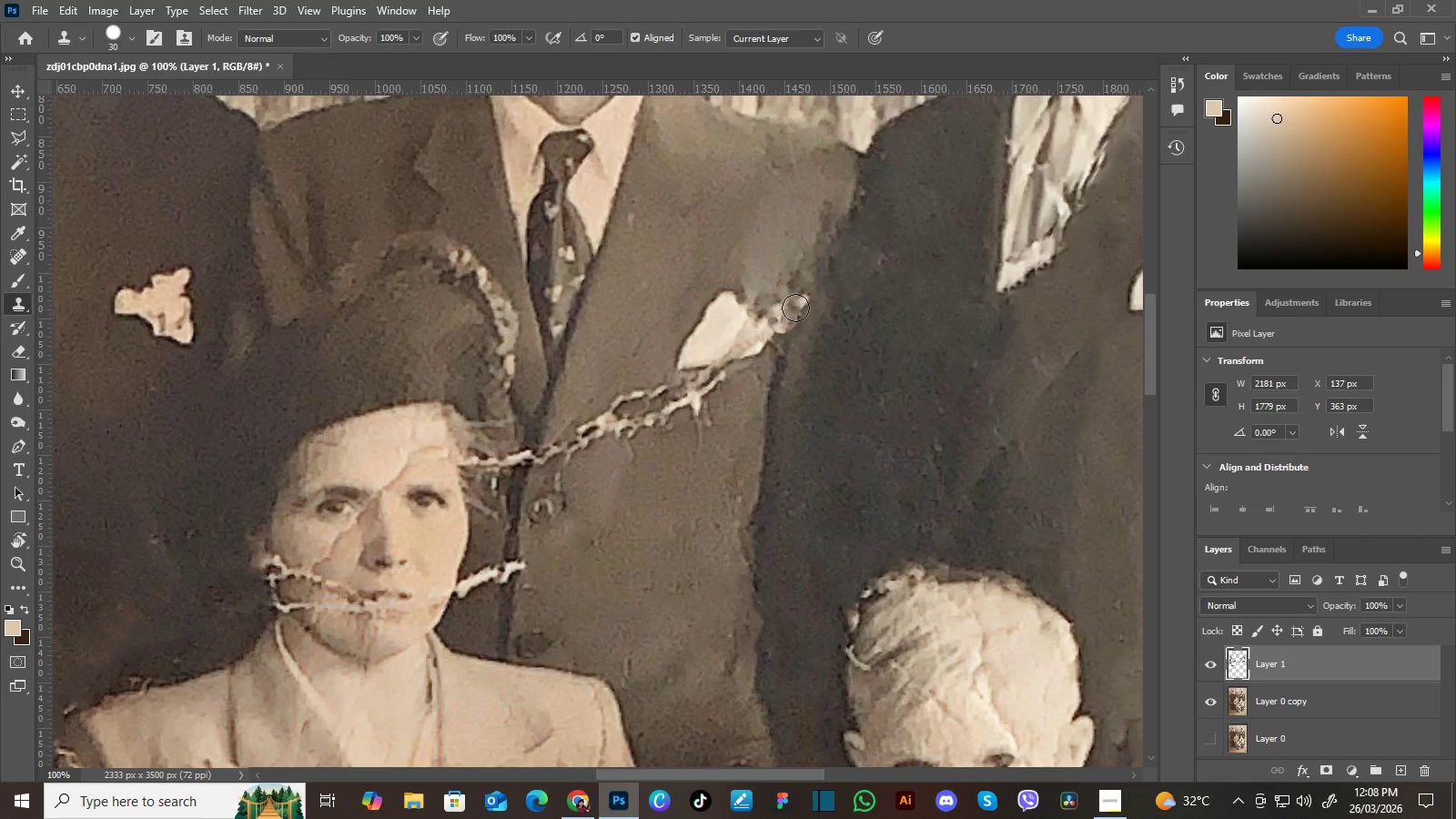 
wait(6.23)
 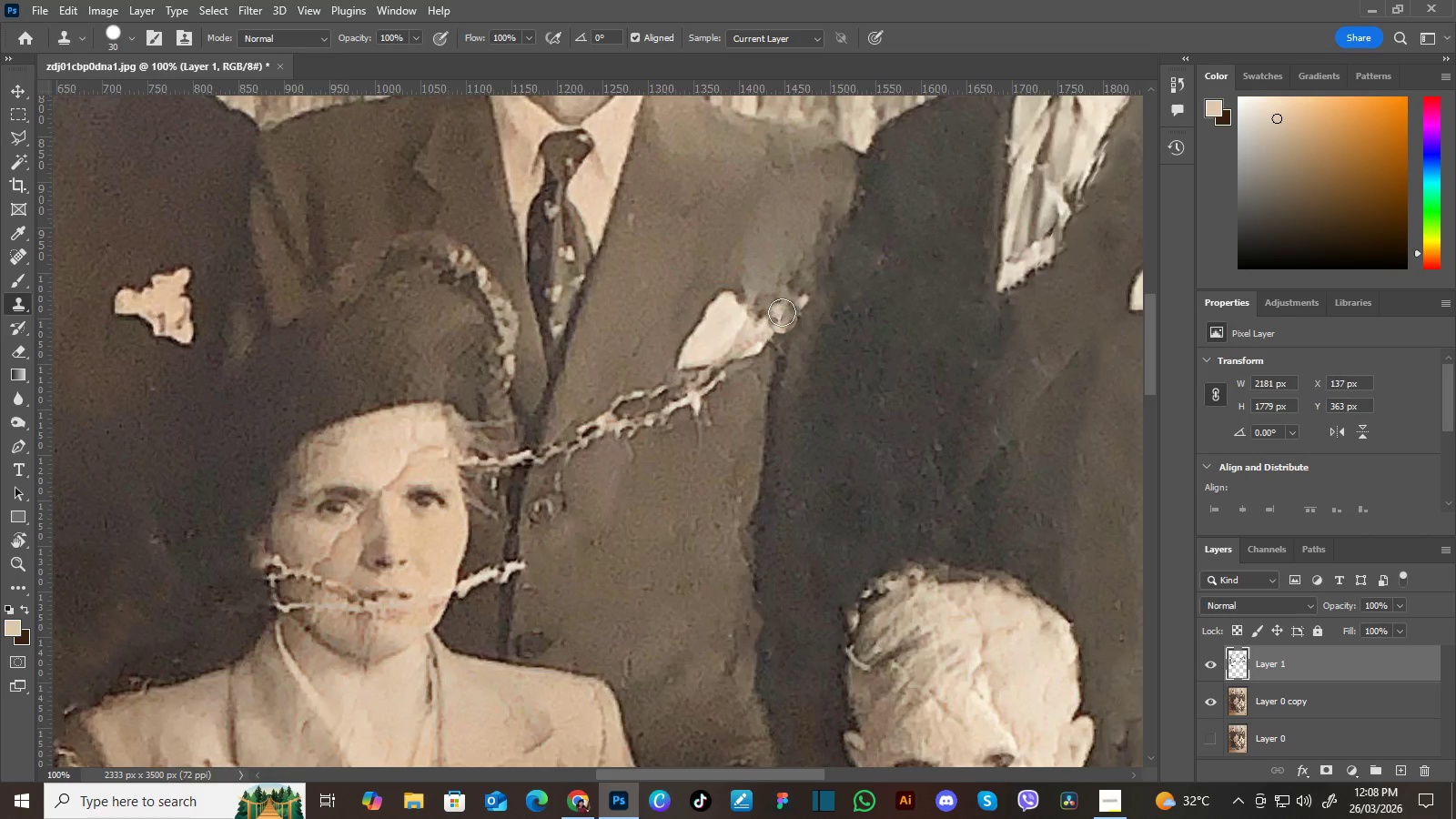 
hold_key(key=AltLeft, duration=0.66)
left_click([774, 366])
 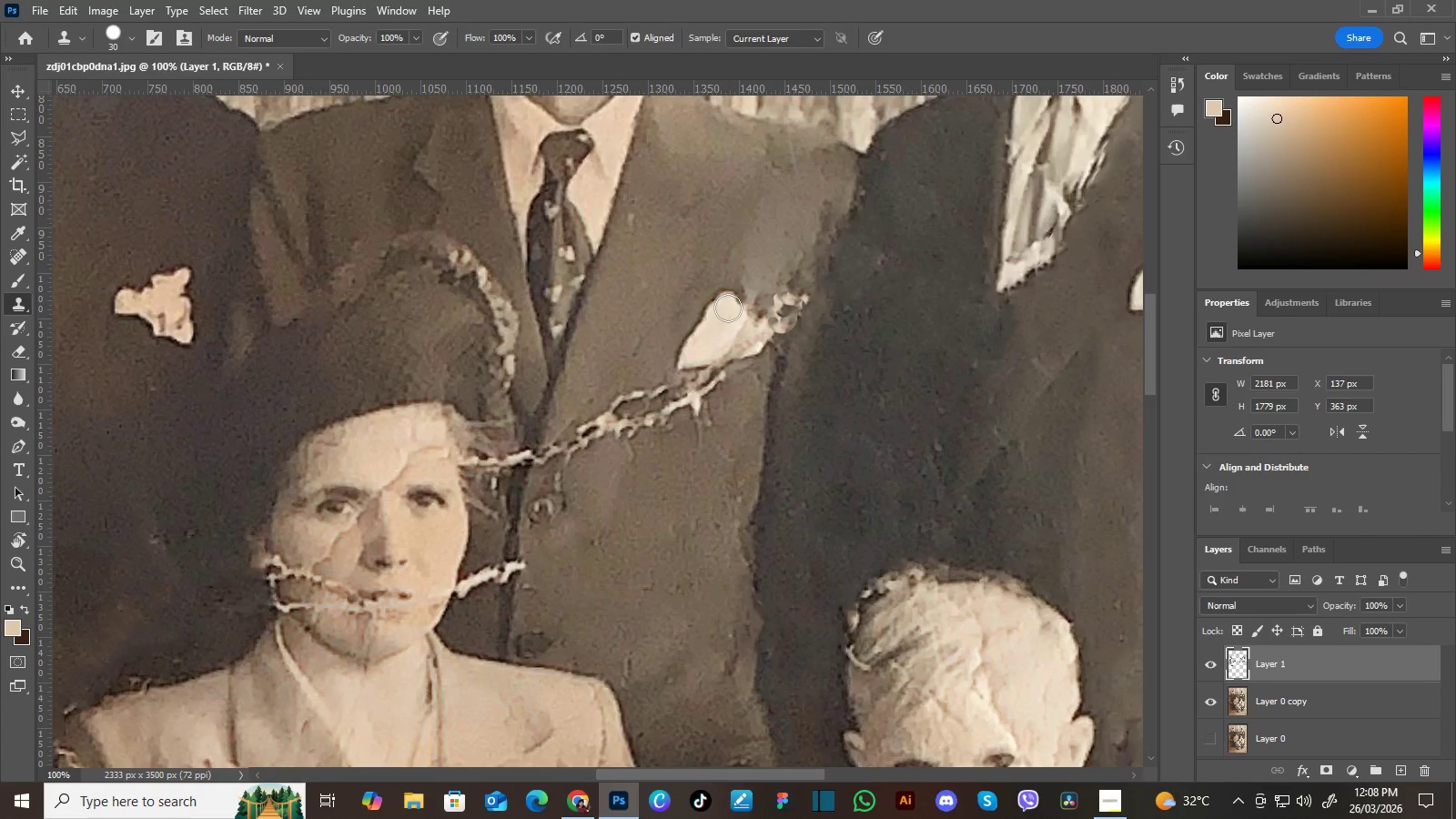 
hold_key(key=AltLeft, duration=1.41)
left_click([747, 243])
 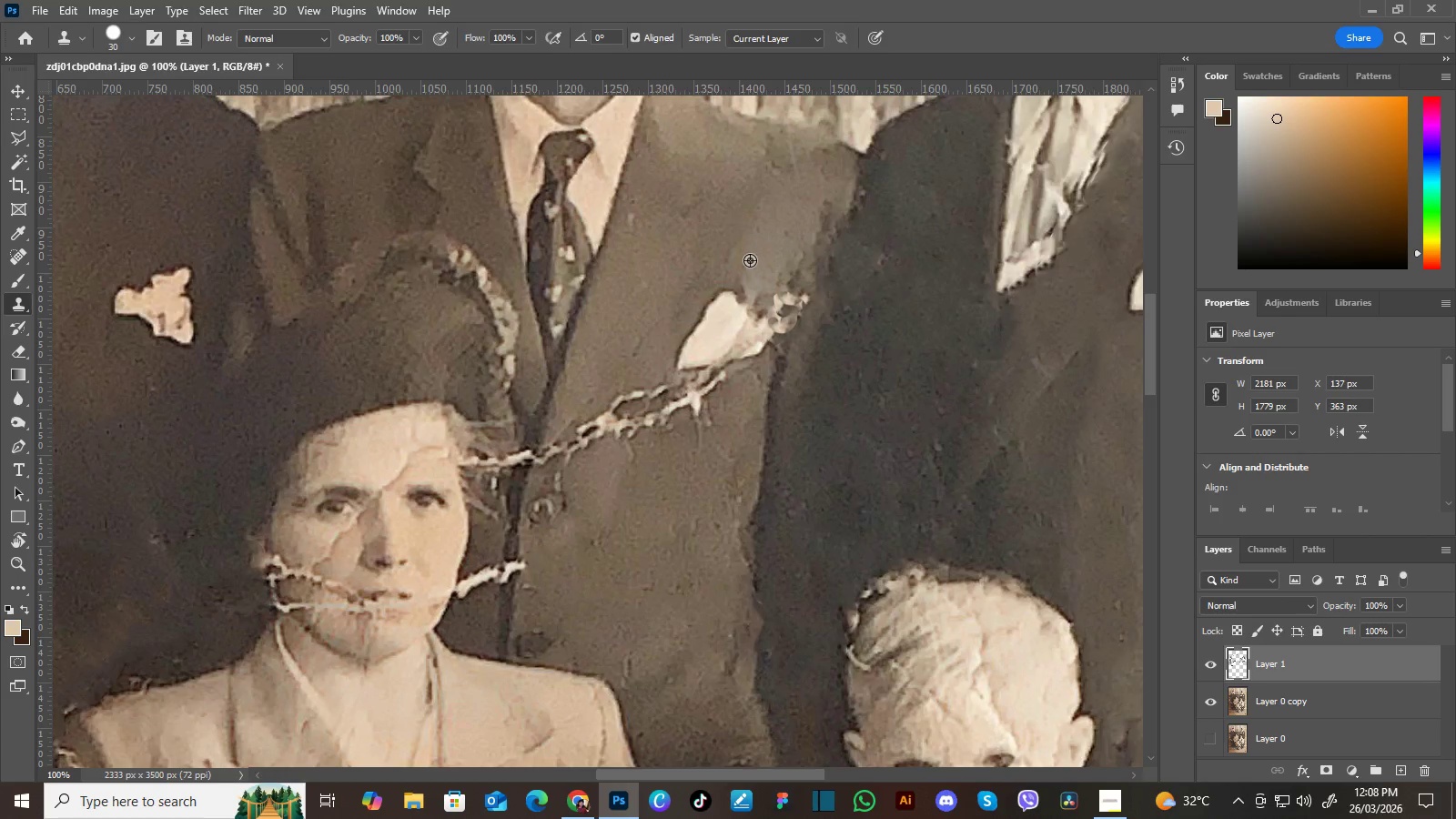 
hold_key(key=AltLeft, duration=14.59)
 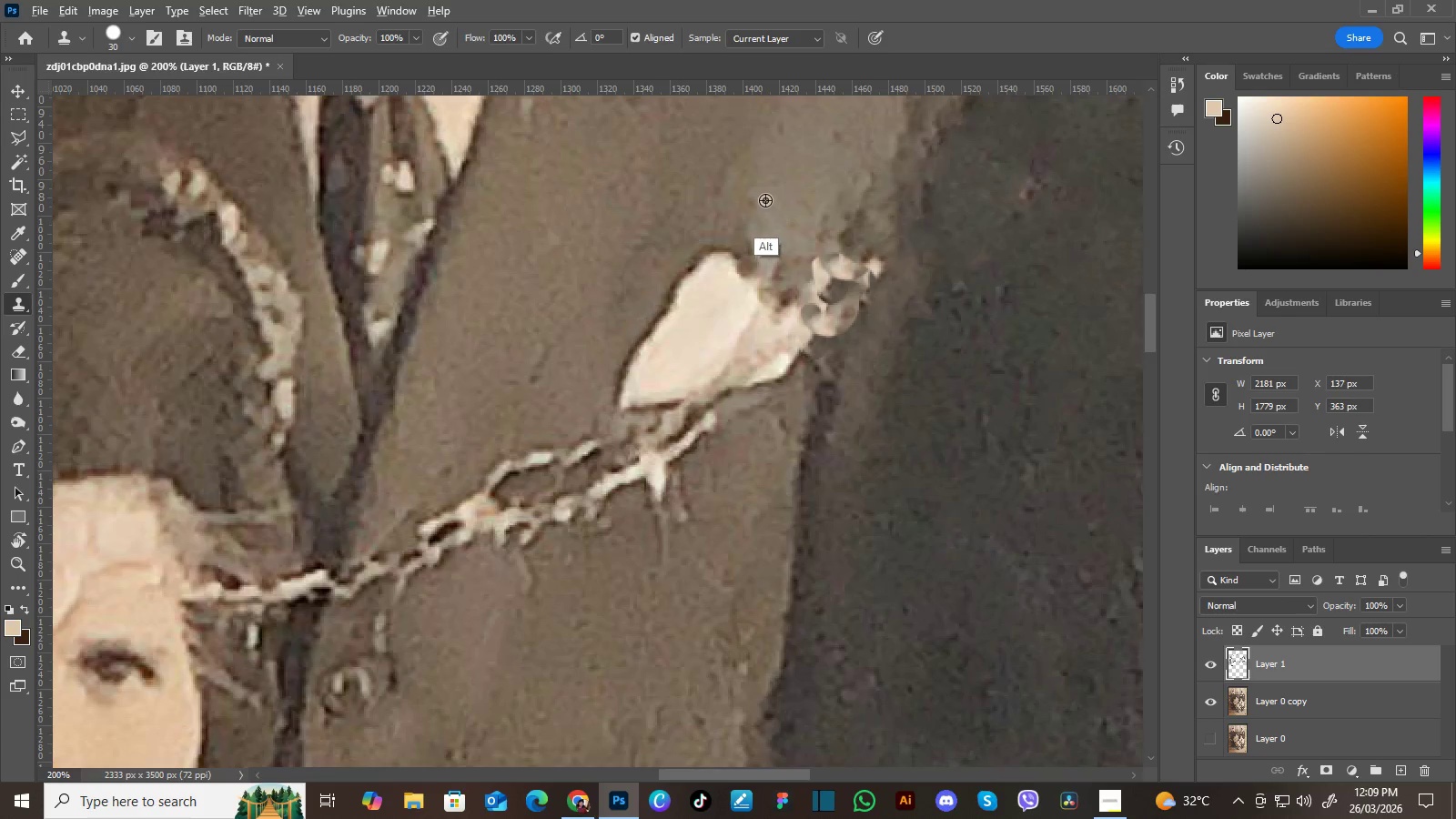 
key(Control+Equal)
 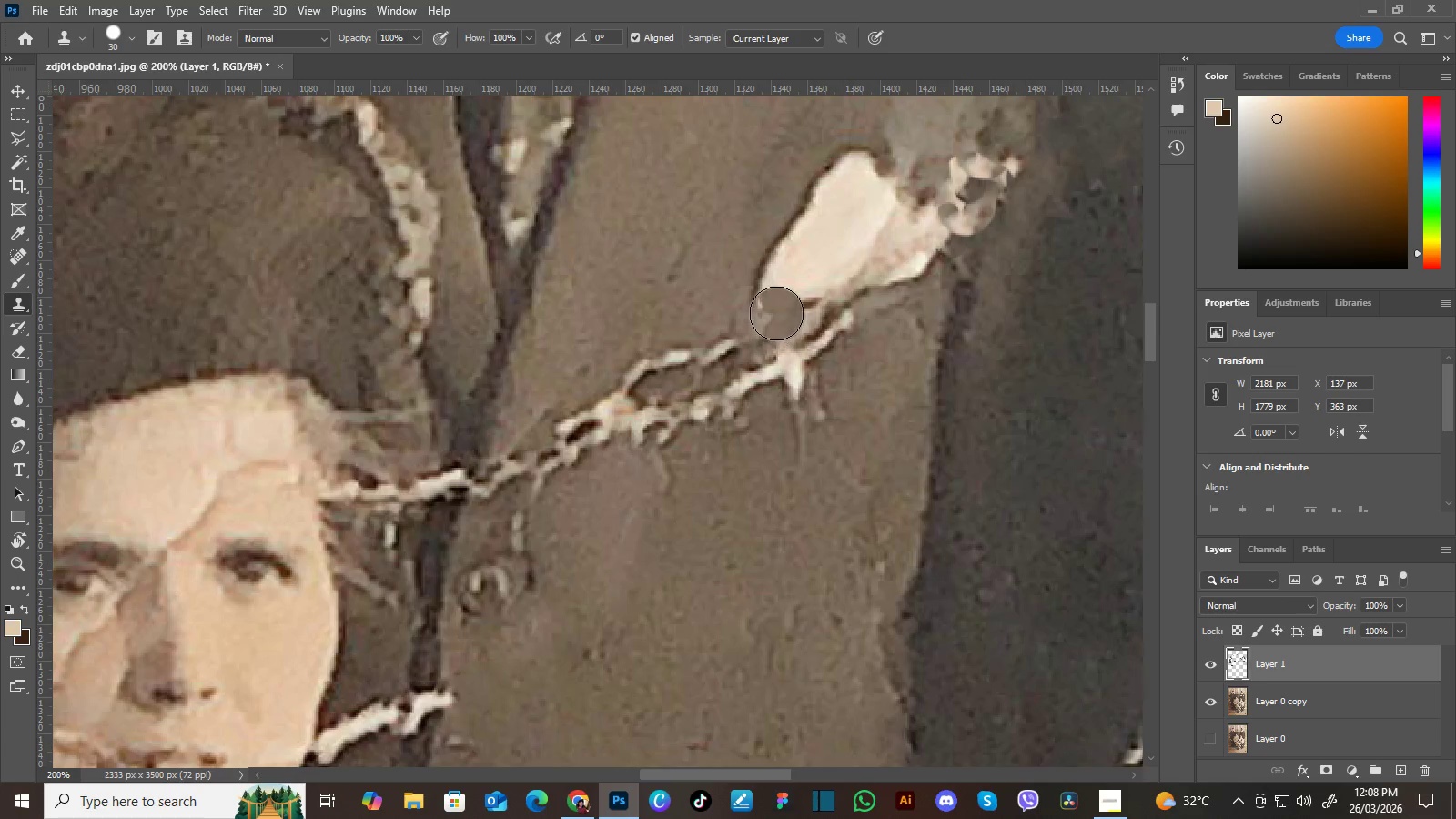 
hold_key(key=Space, duration=1.14)
 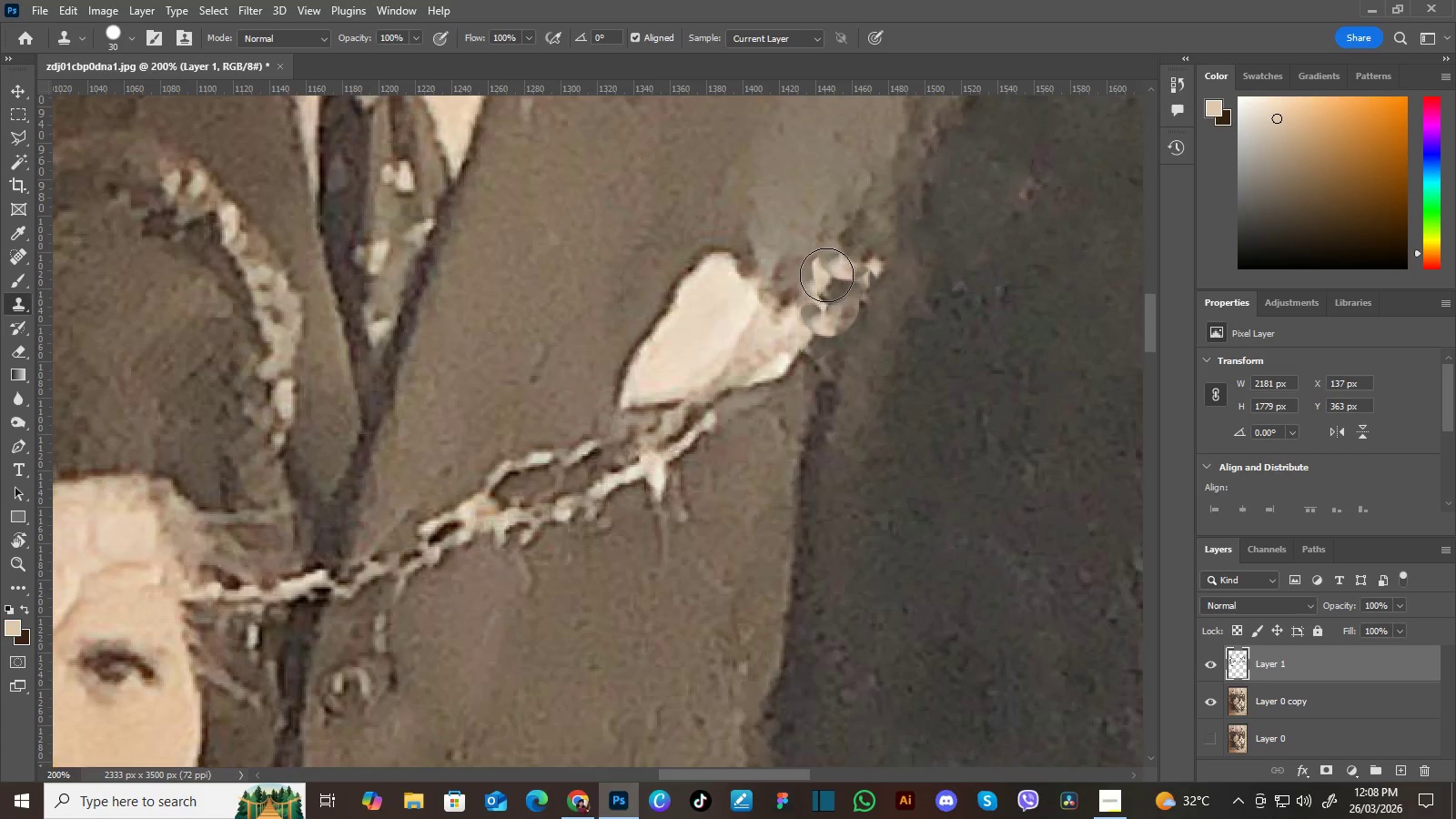 
left_click_drag(start_coordinate=[866, 289], to_coordinate=[729, 390])
 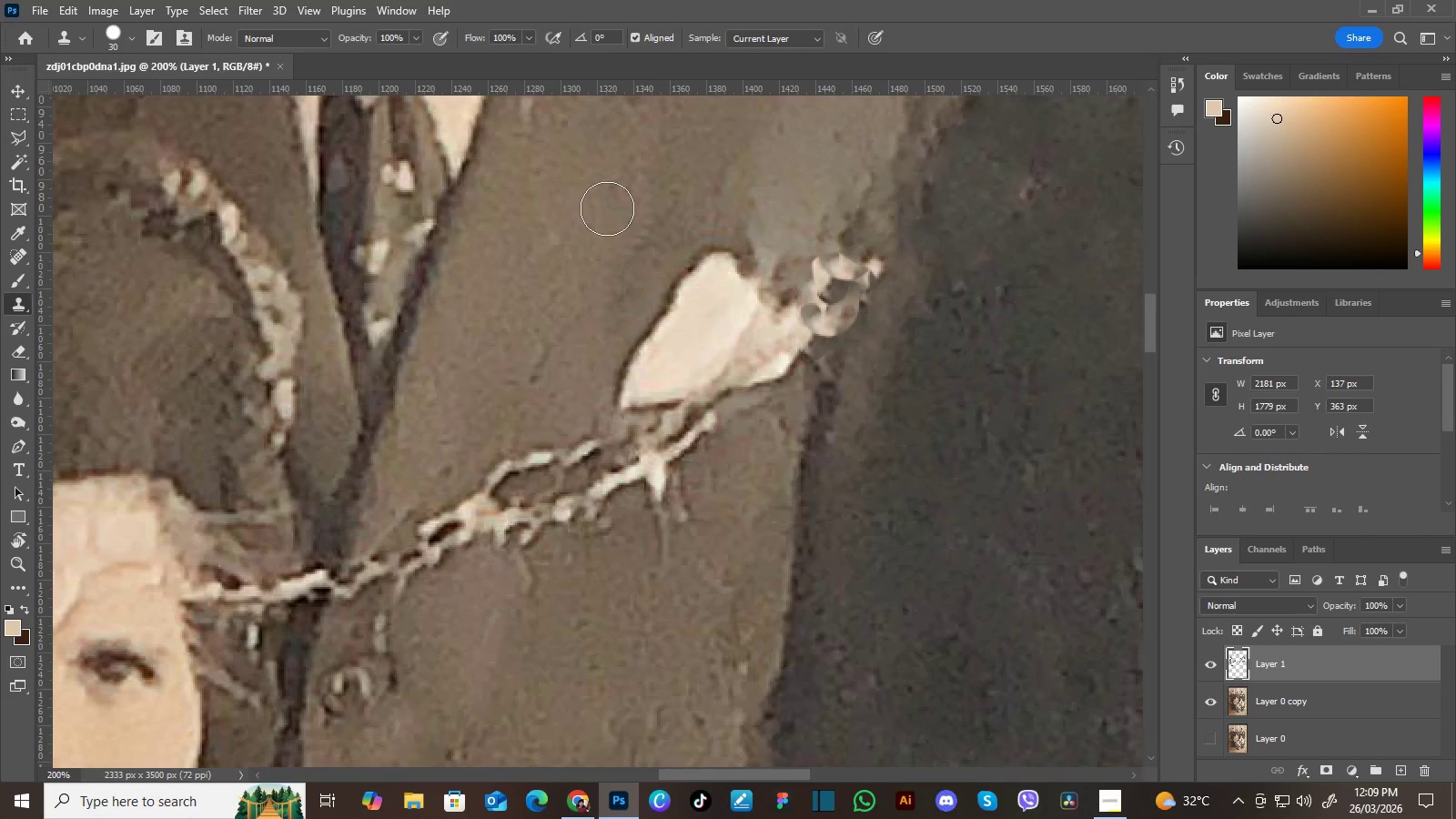 
hold_key(key=AltLeft, duration=1.22)
left_click([754, 189])
 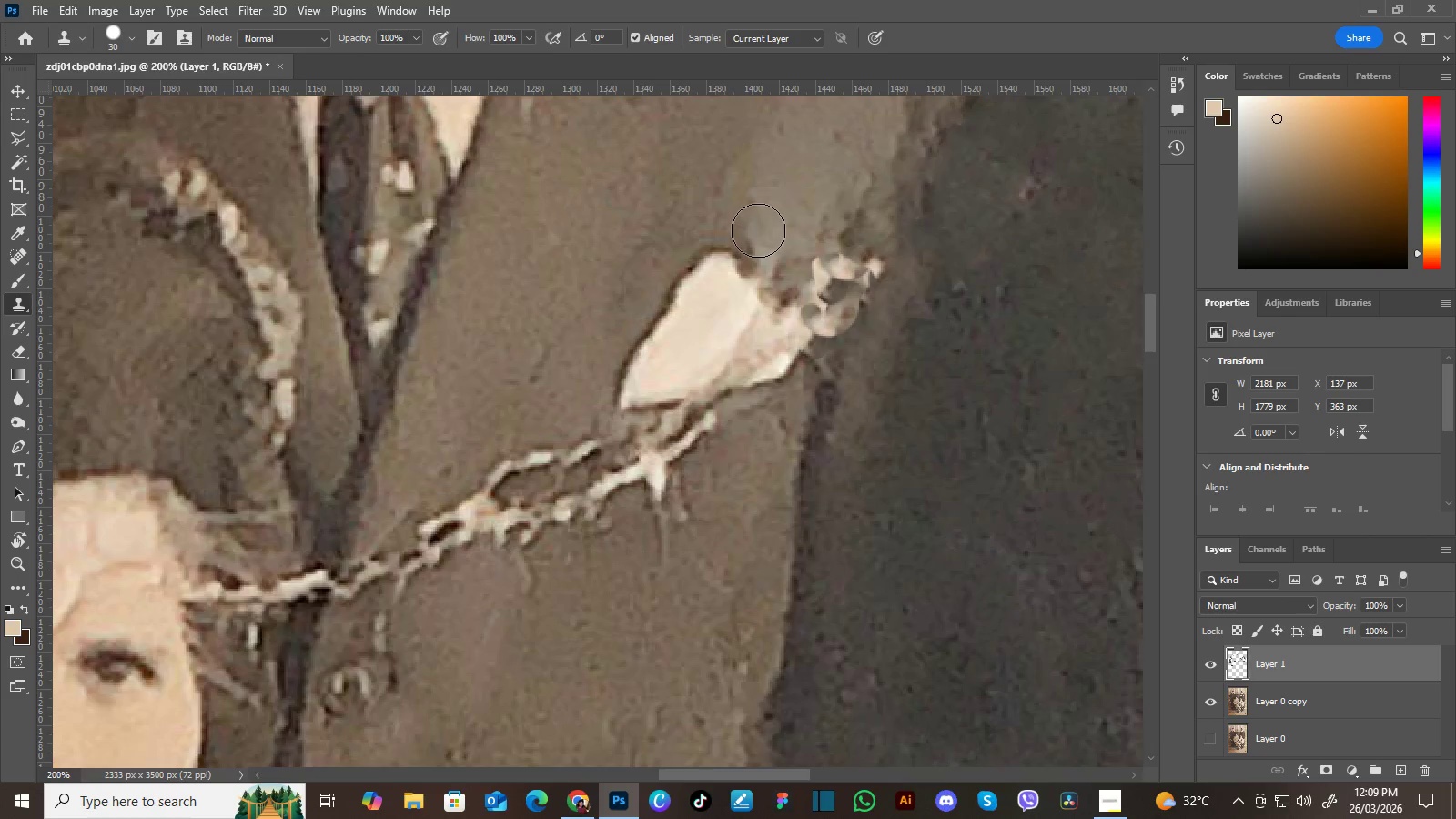 
key(B)
 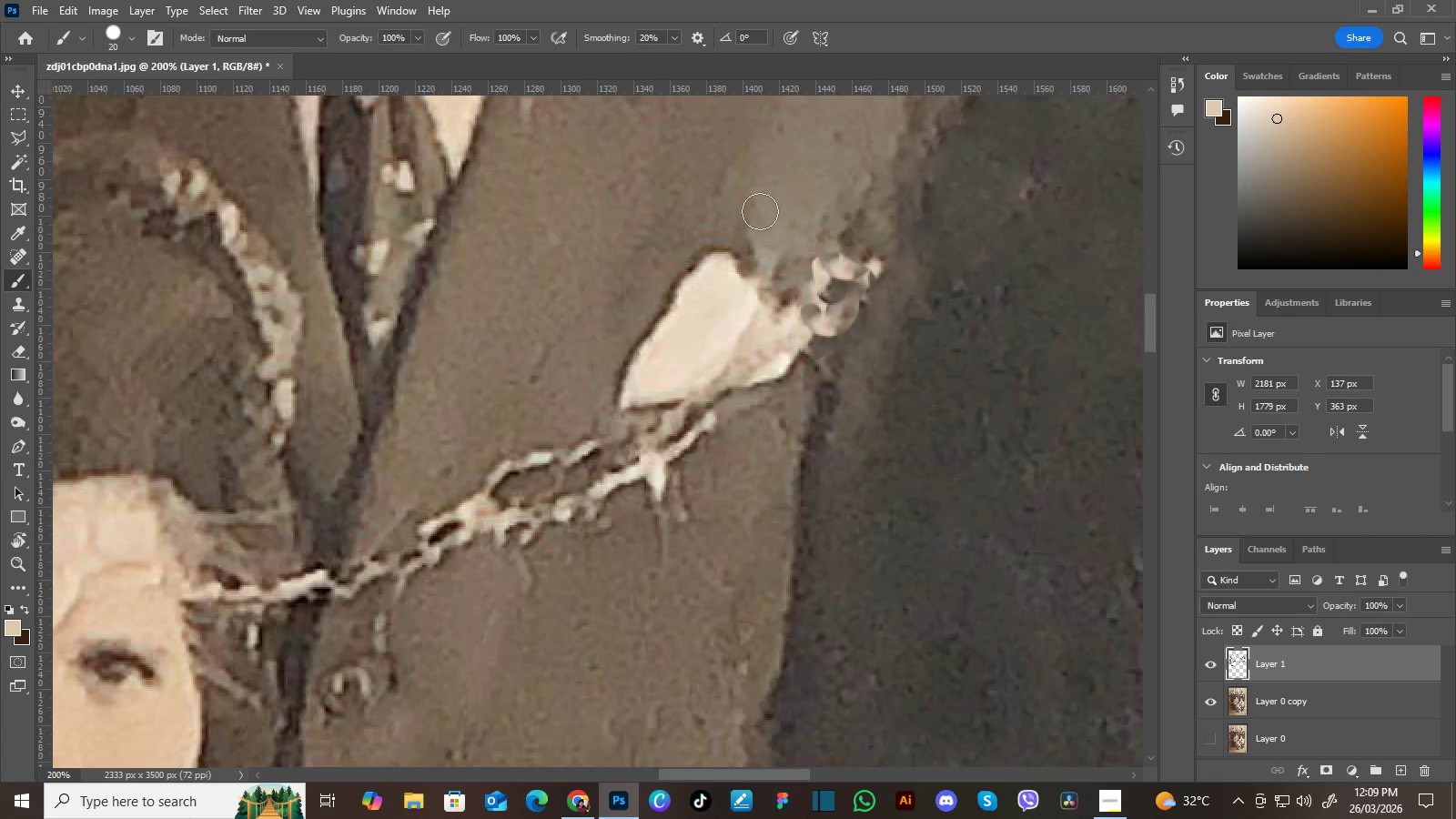 
hold_key(key=AltLeft, duration=0.81)
left_click([804, 195])
 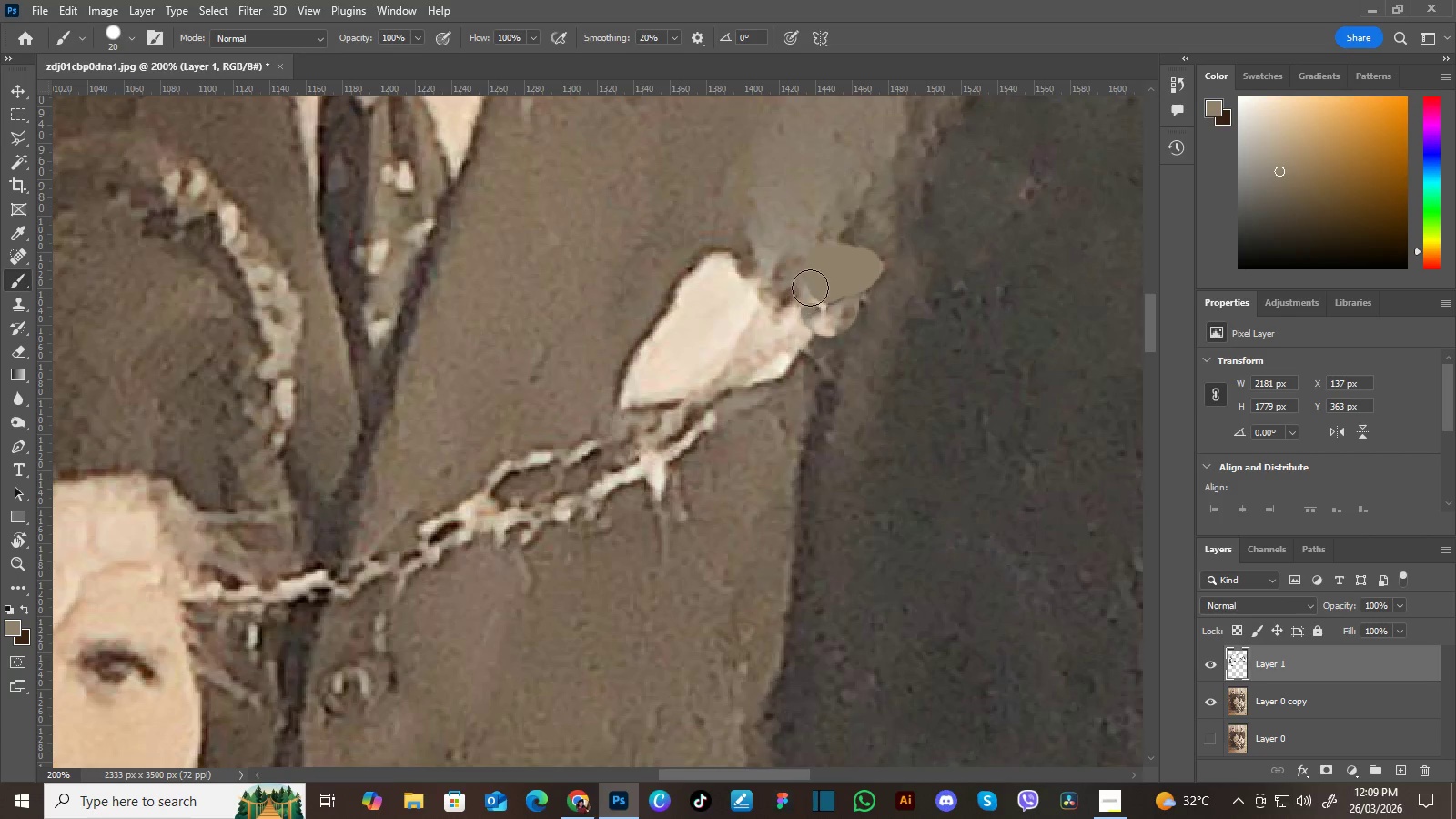 
hold_key(key=AltLeft, duration=0.69)
left_click([801, 194])
 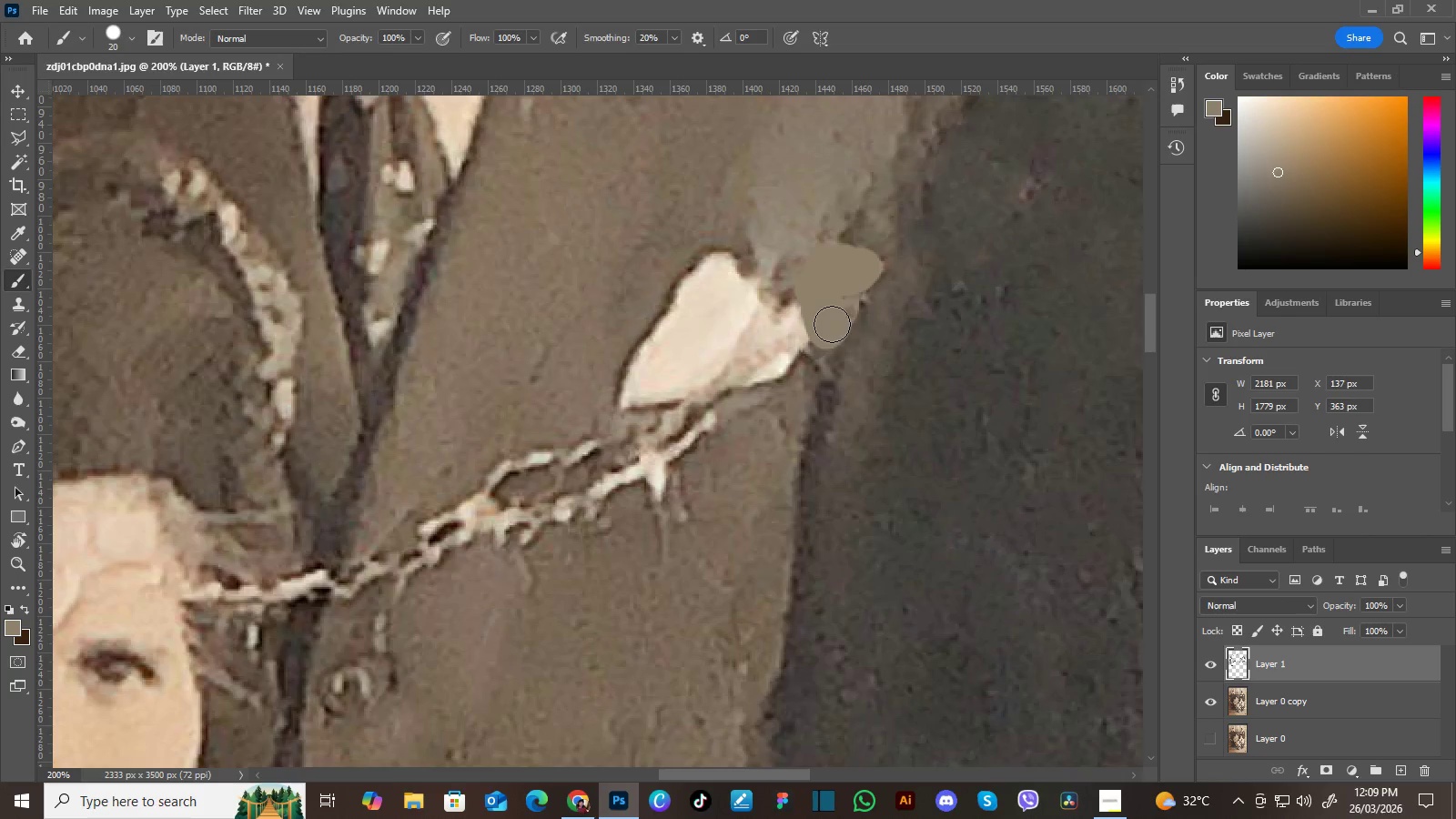 
hold_key(key=AltLeft, duration=0.47)
left_click_drag(start_coordinate=[809, 382], to_coordinate=[809, 377])
 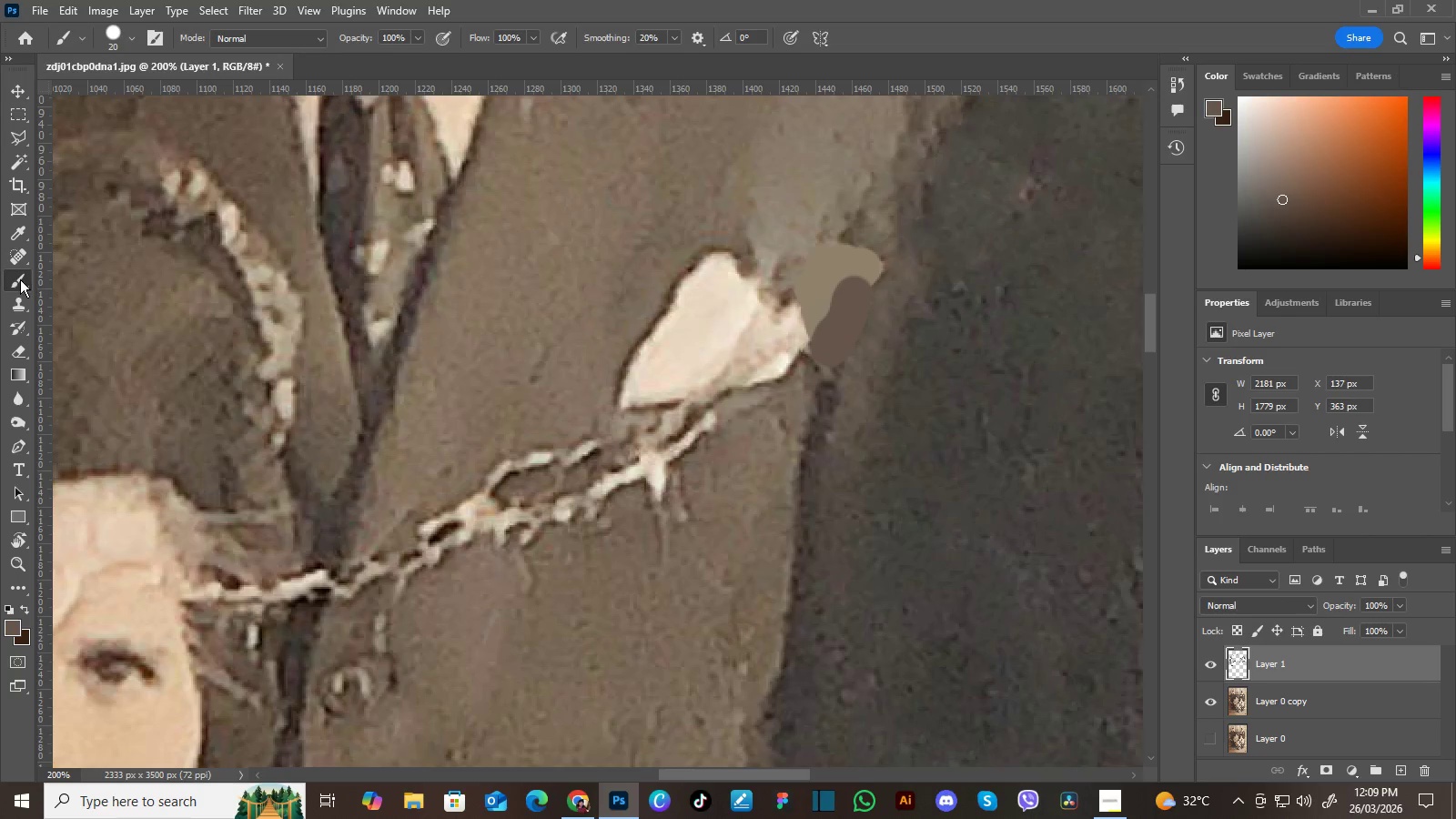 
wait(5.2)
 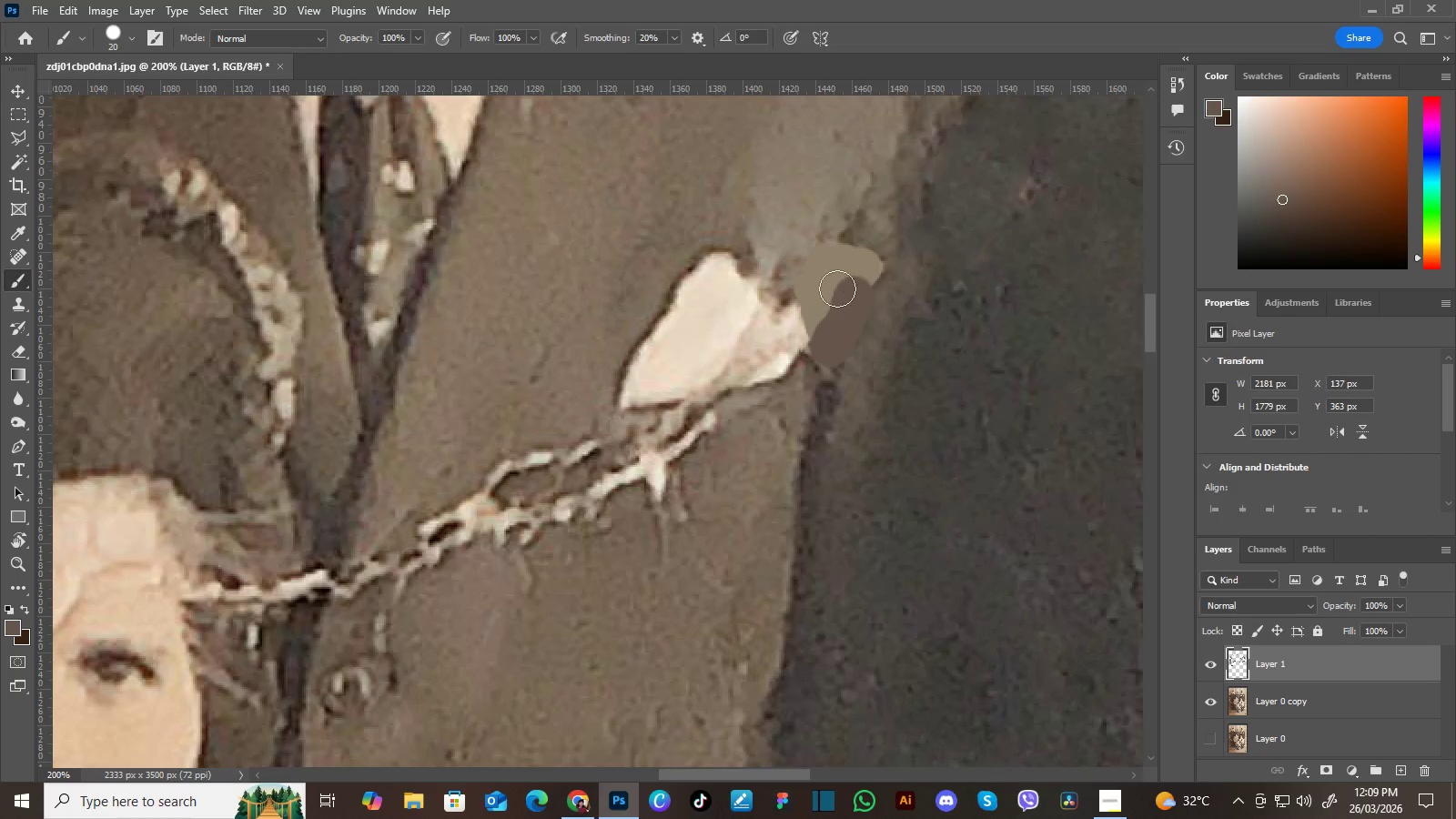 
left_click([21, 280])
 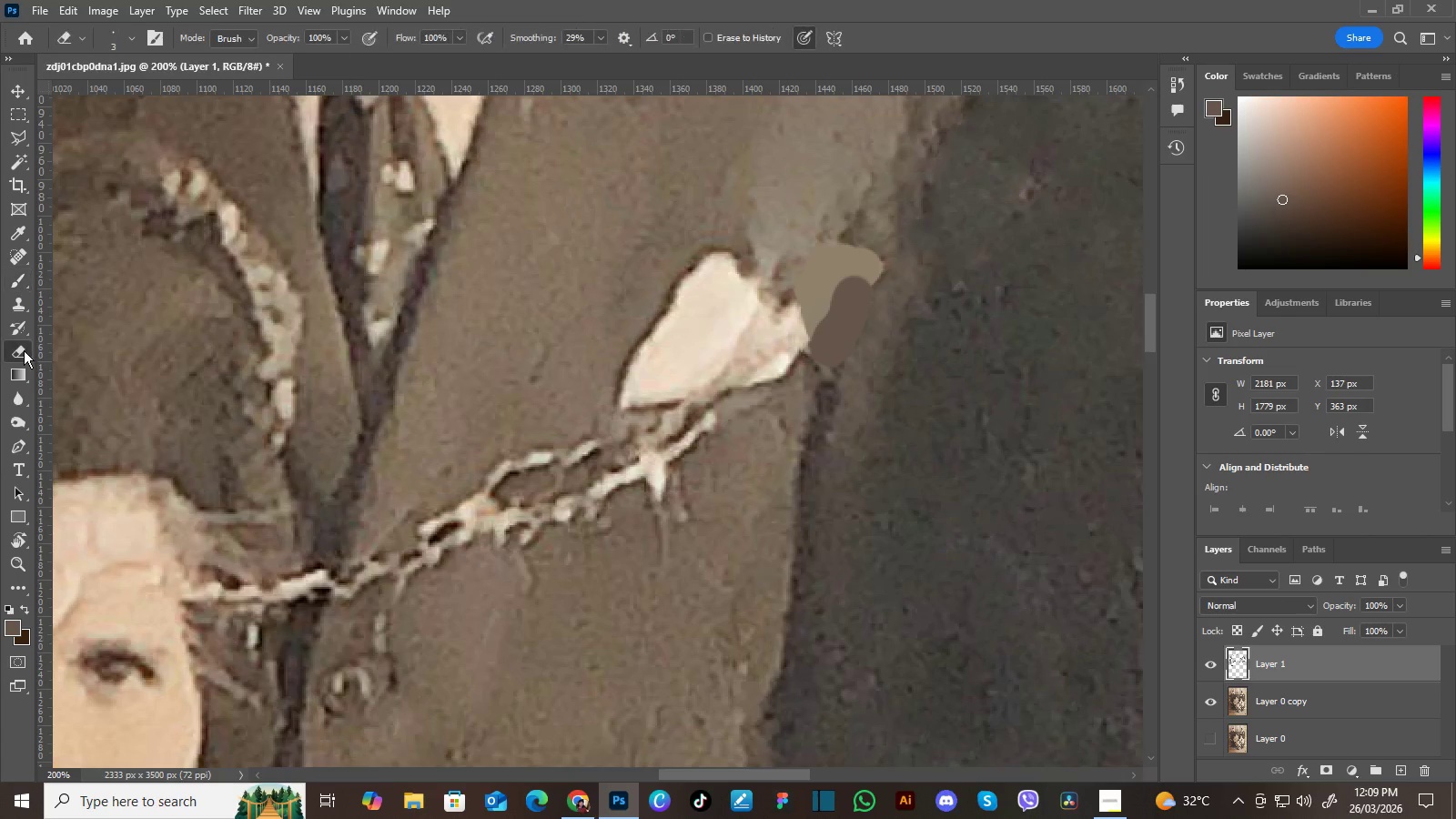 
left_click([24, 350])
 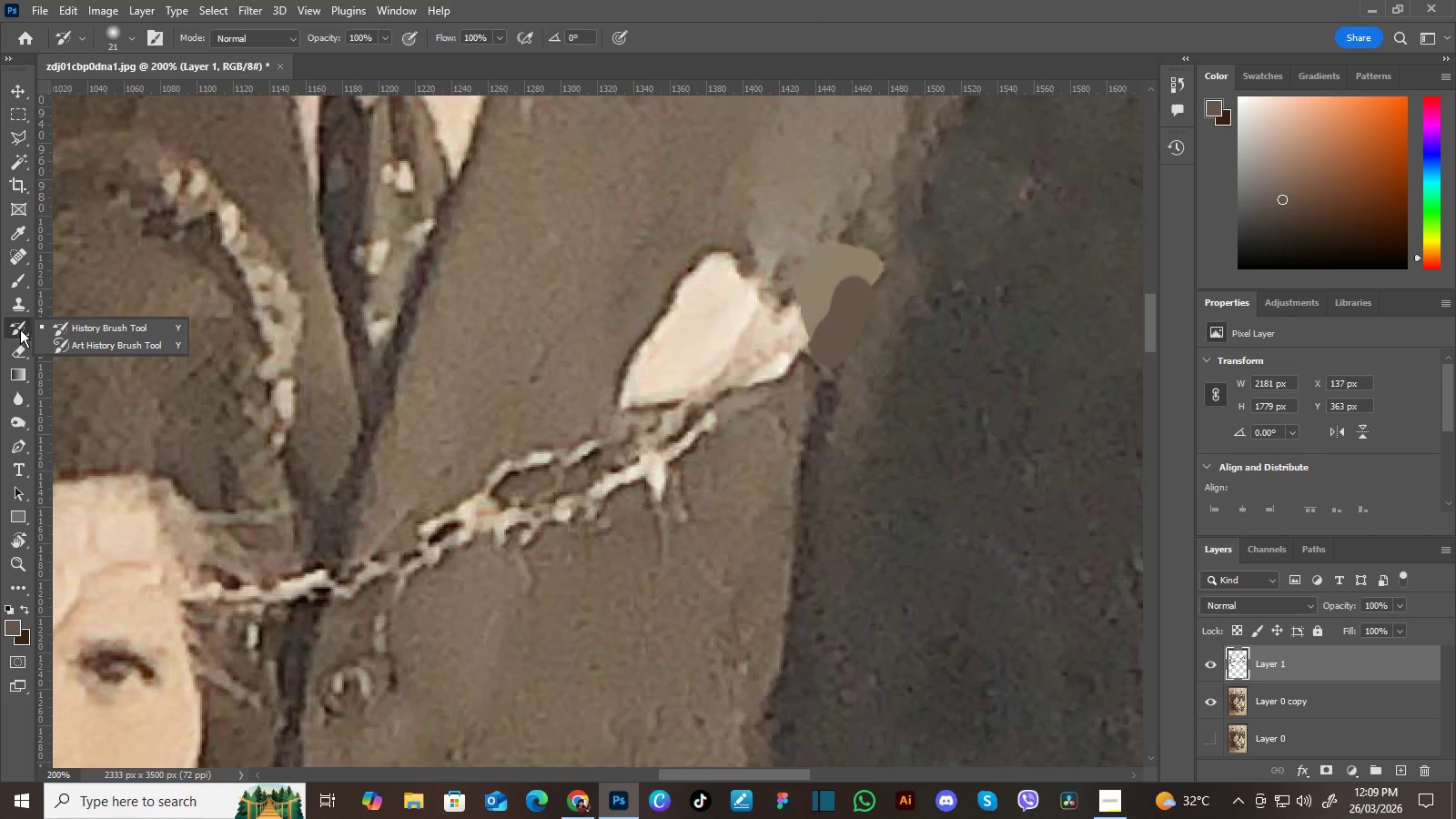 
left_click([20, 329])
 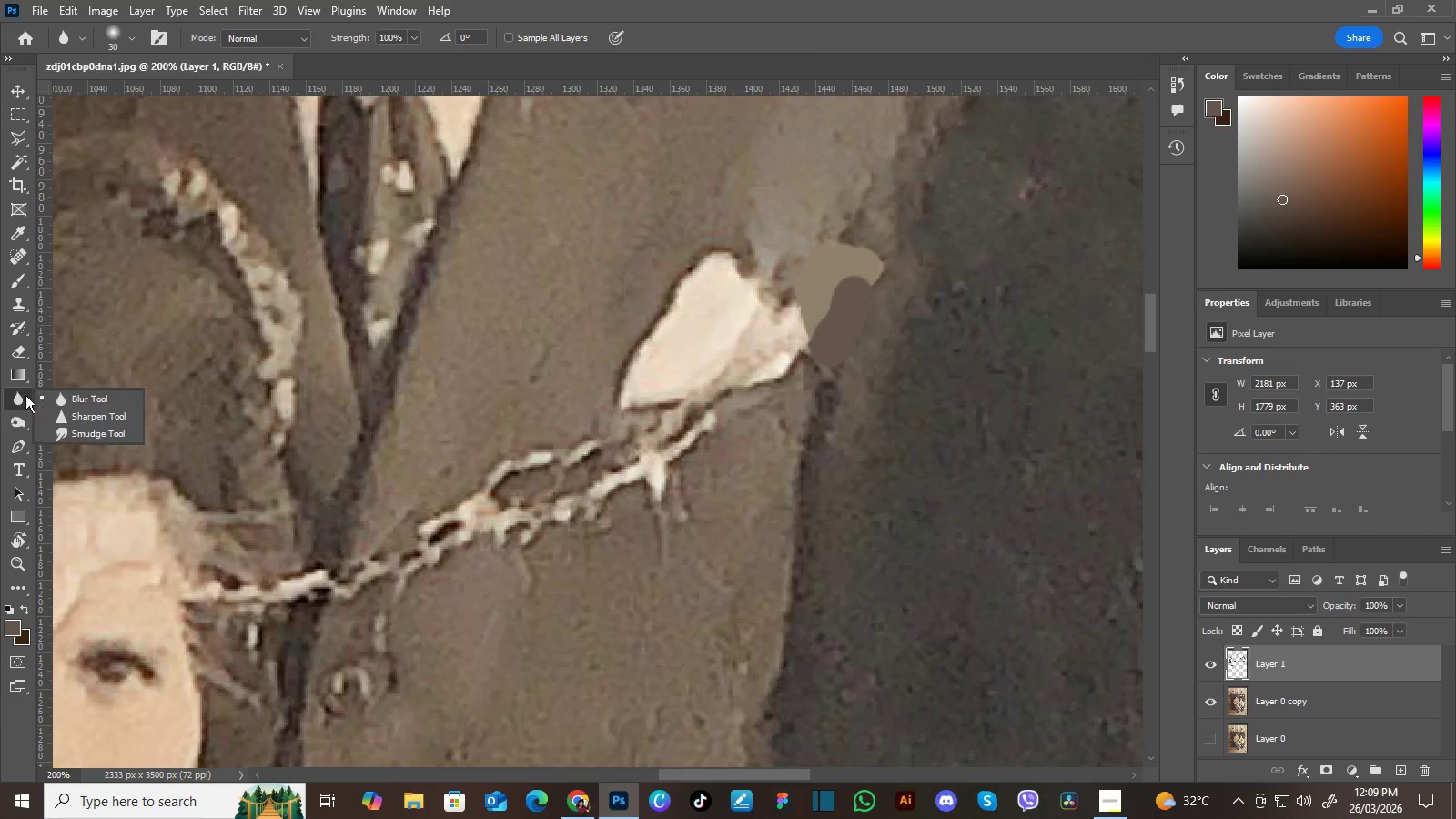 
left_click([25, 395])
 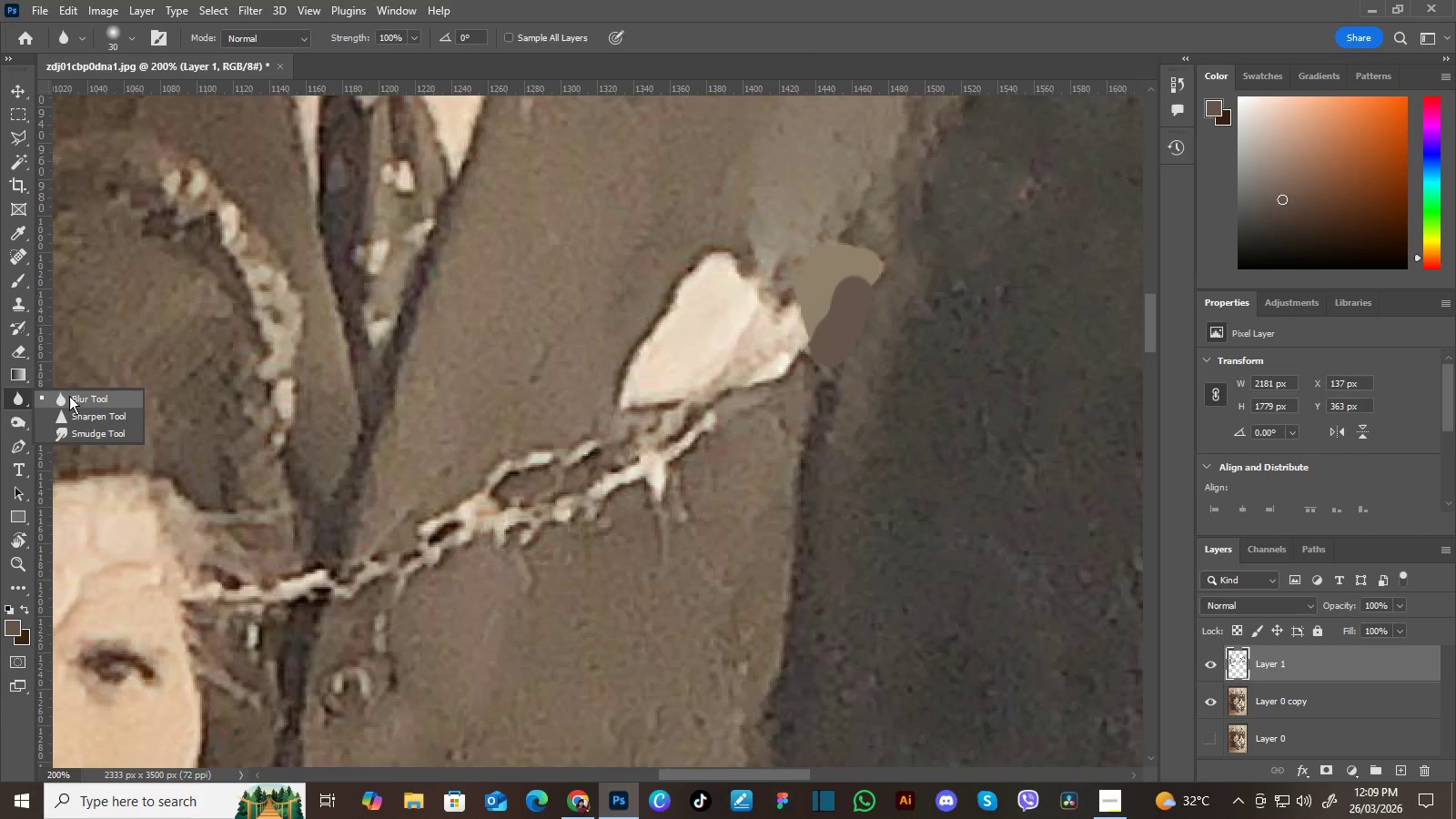 
left_click([73, 397])
 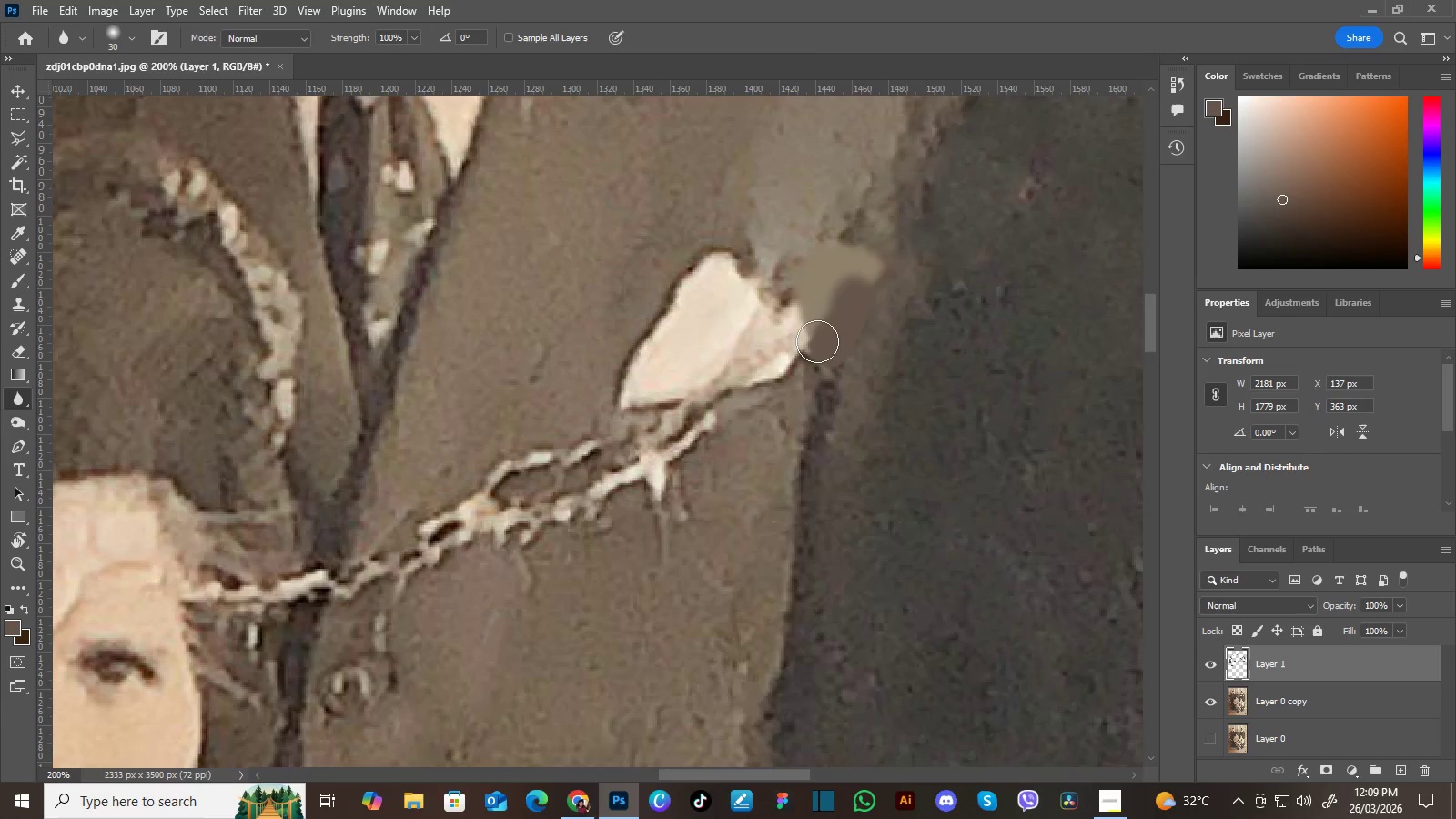 
wait(8.06)
 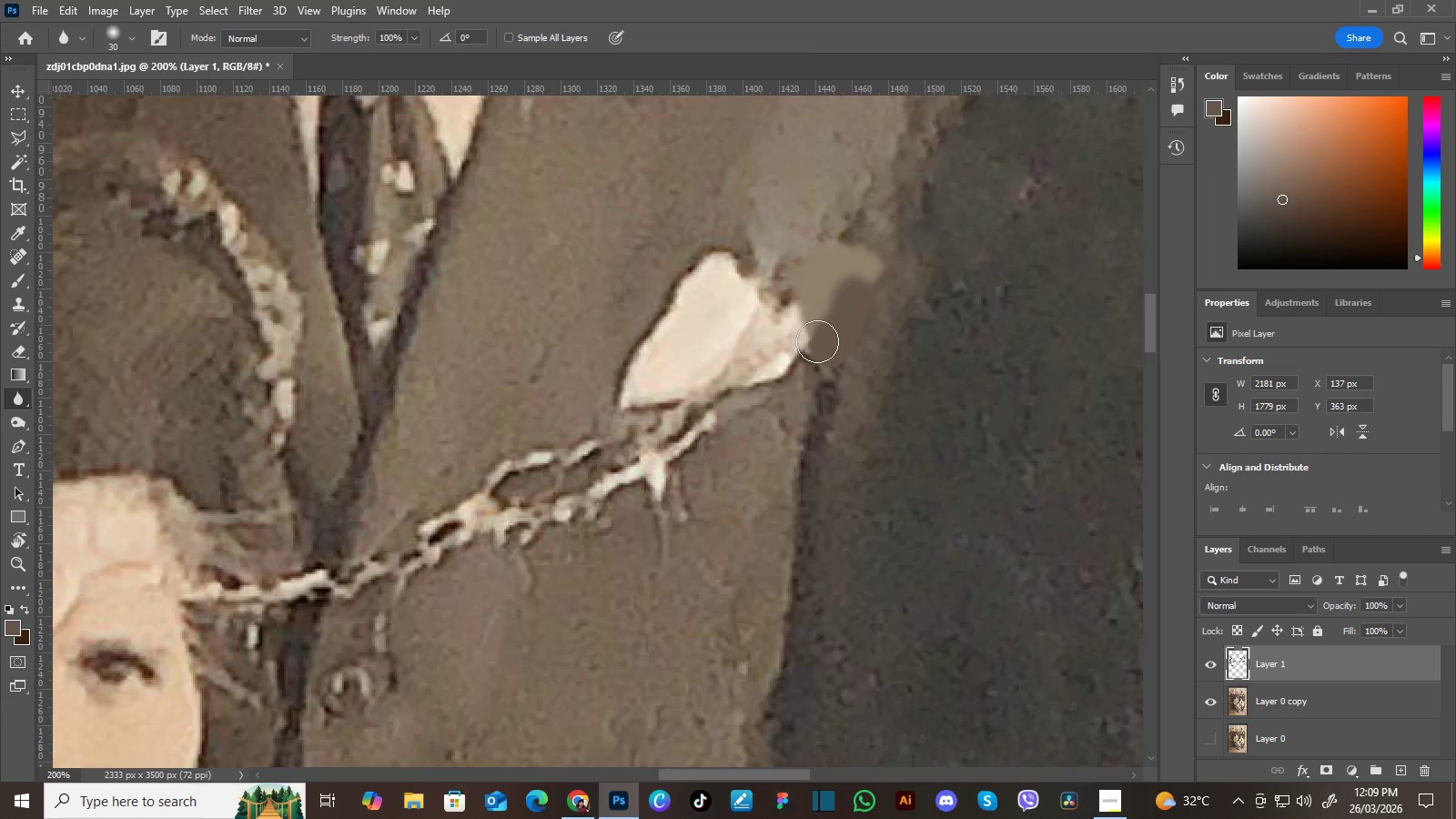 
left_click([23, 252])
 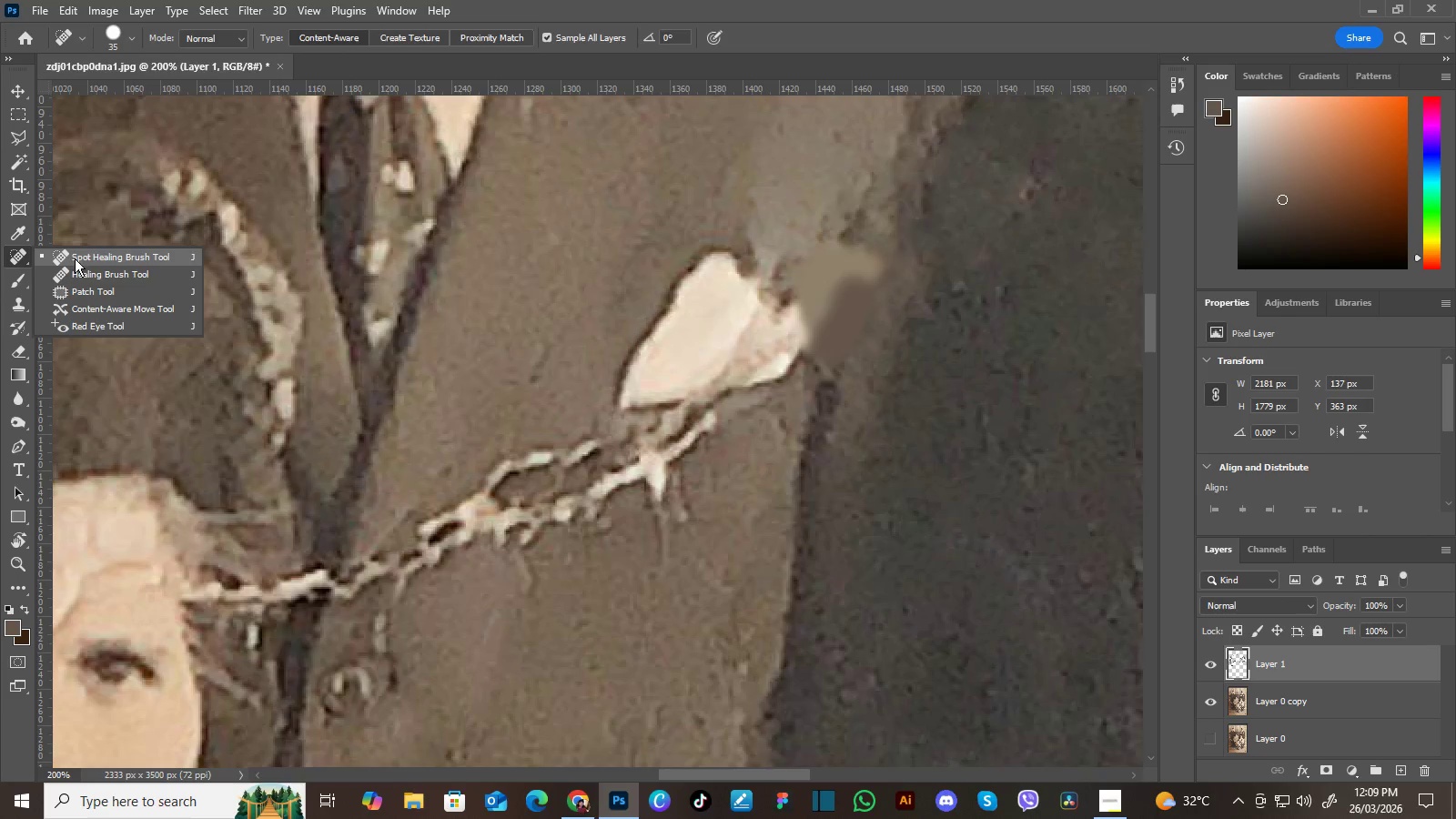 
left_click([78, 256])
 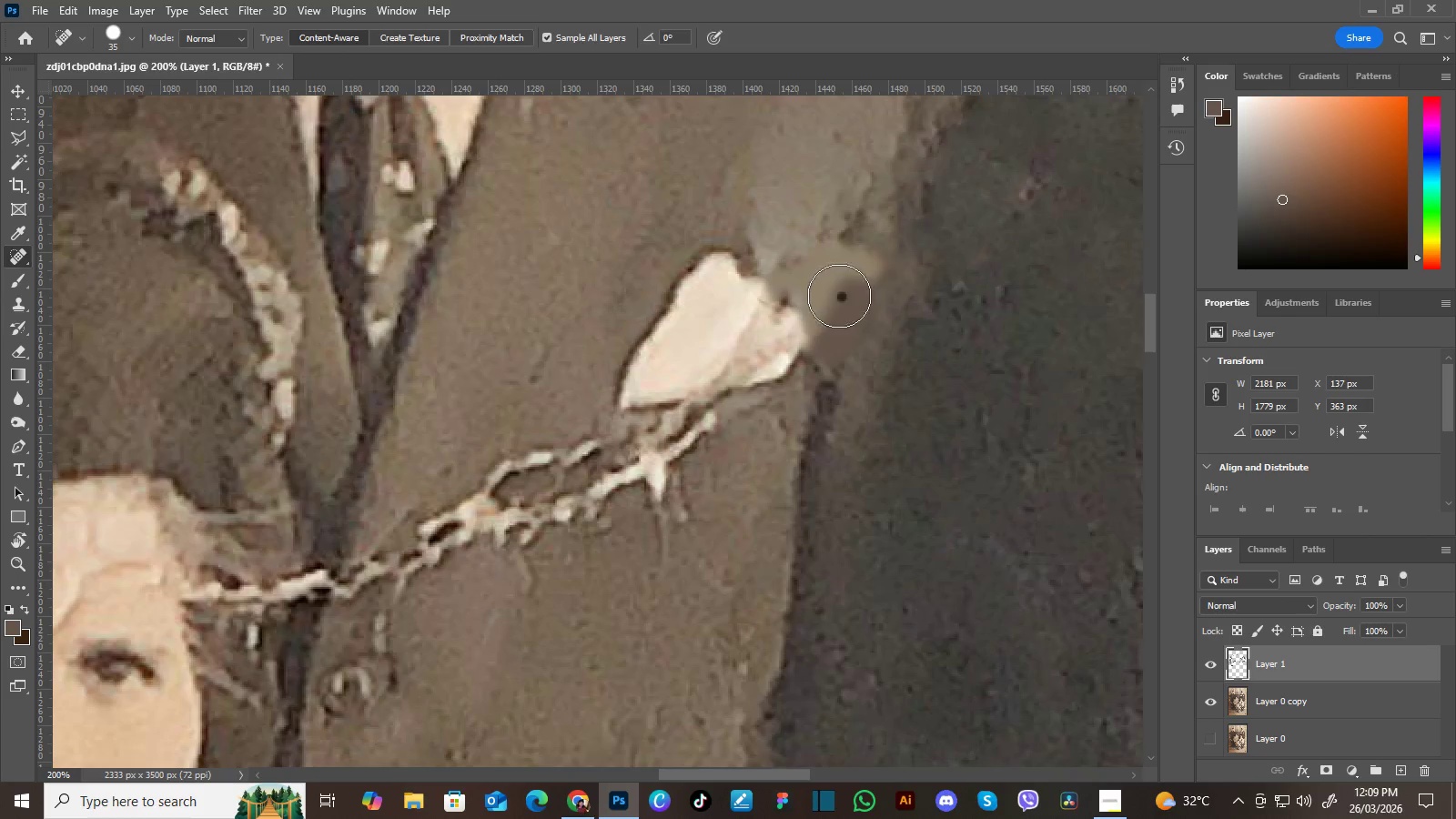 
wait(8.66)
 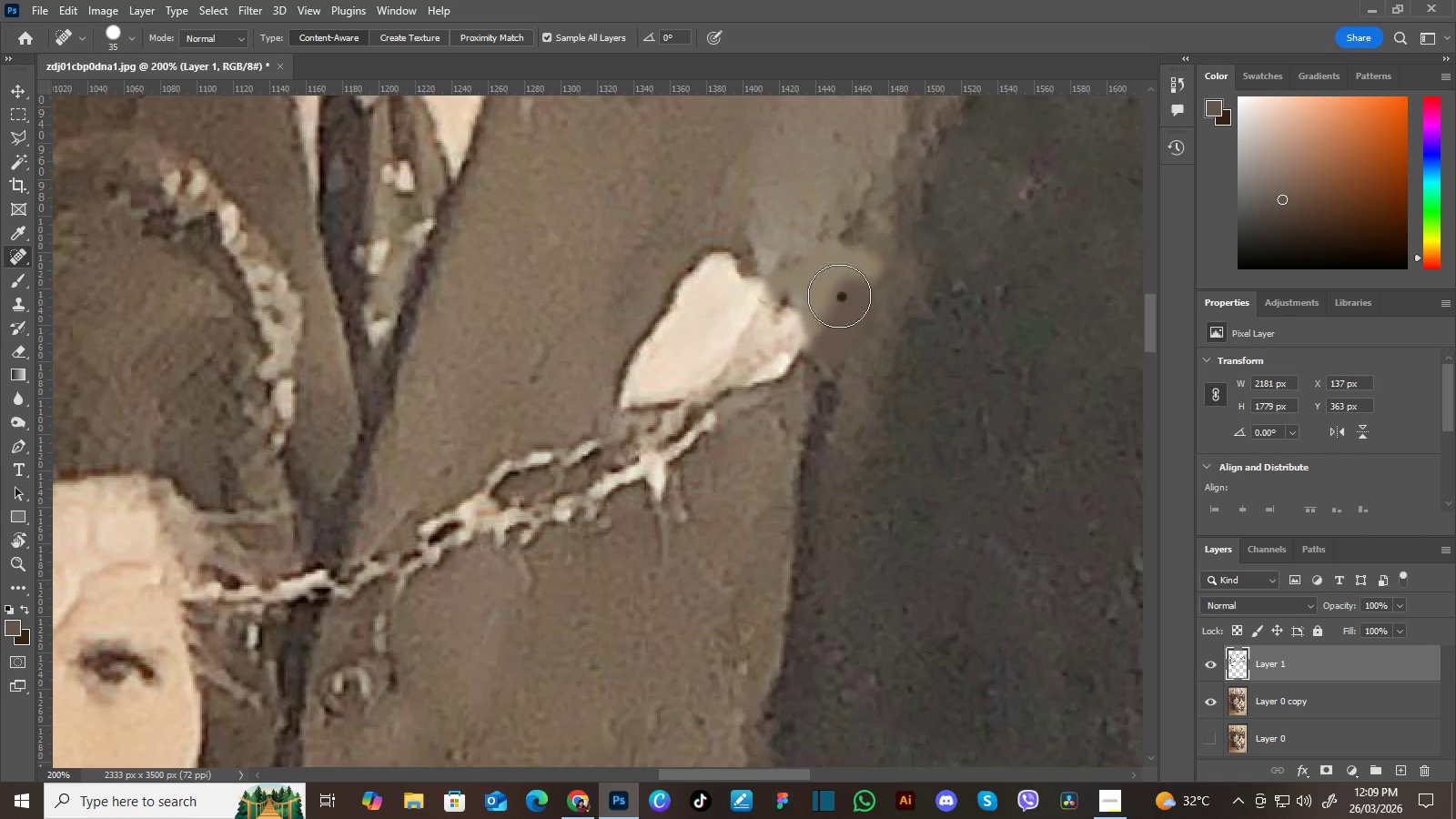 
hold_key(key=Space, duration=0.59)
 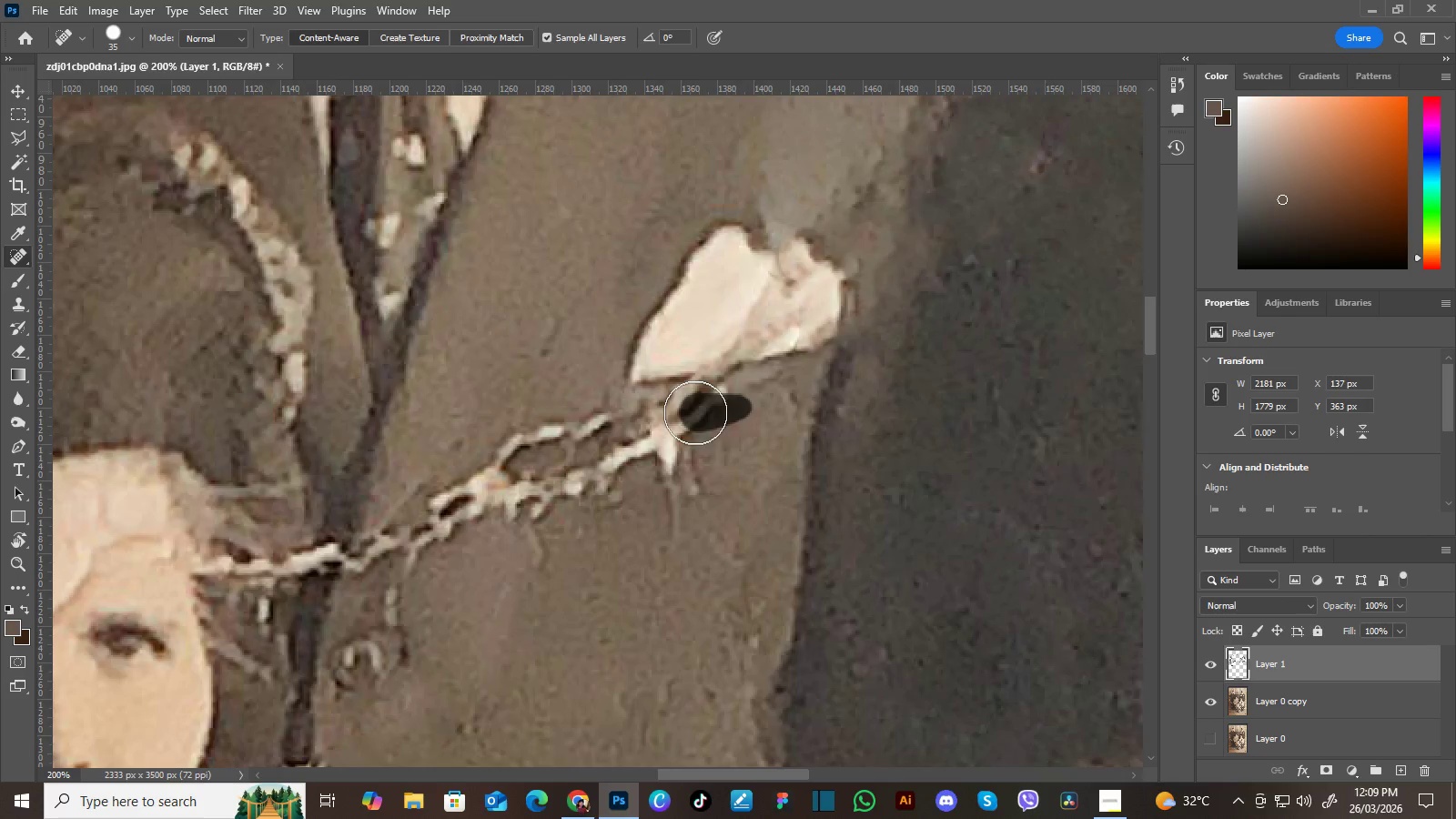 
left_click_drag(start_coordinate=[763, 500], to_coordinate=[775, 474])
 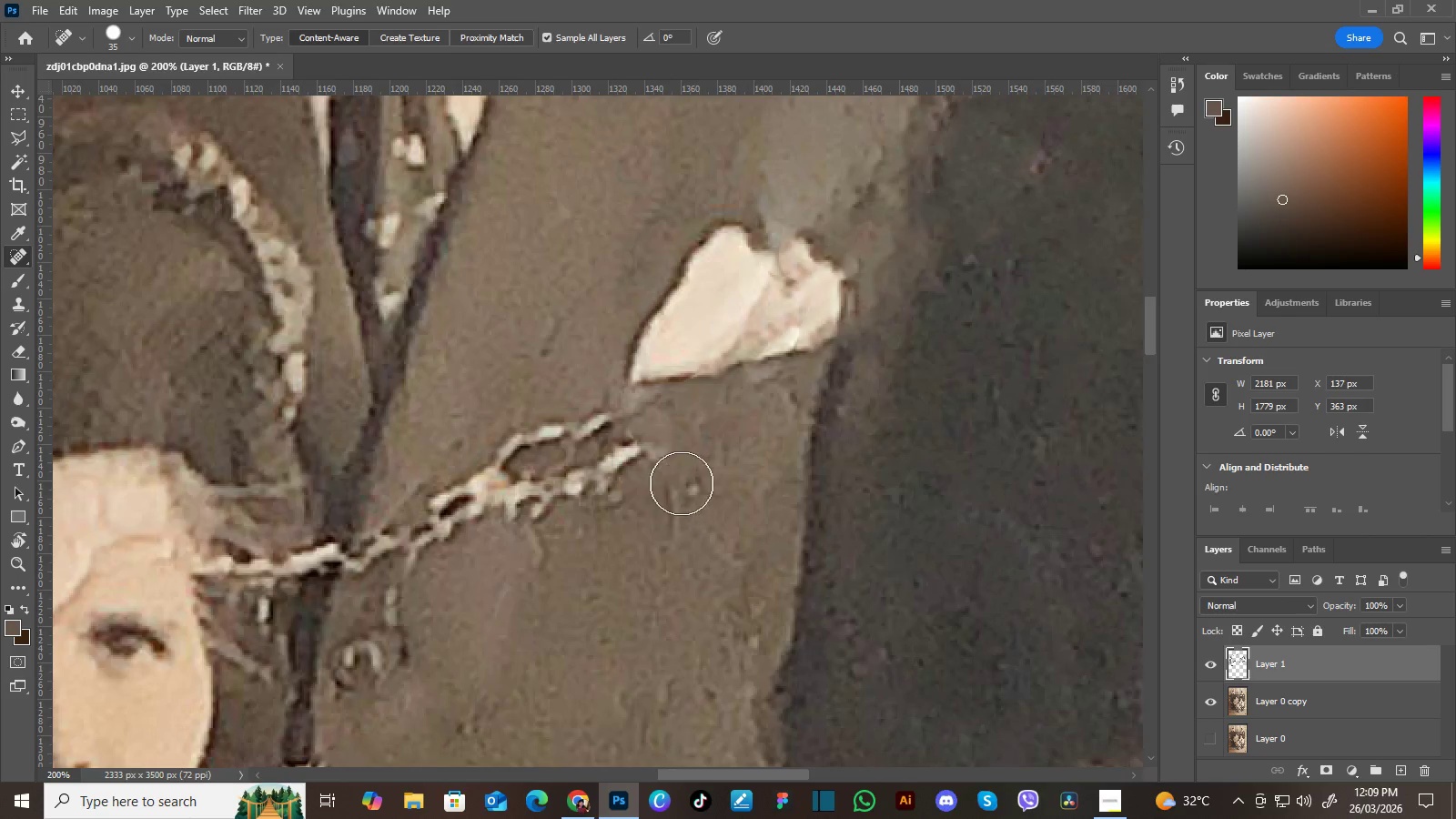 
wait(8.91)
 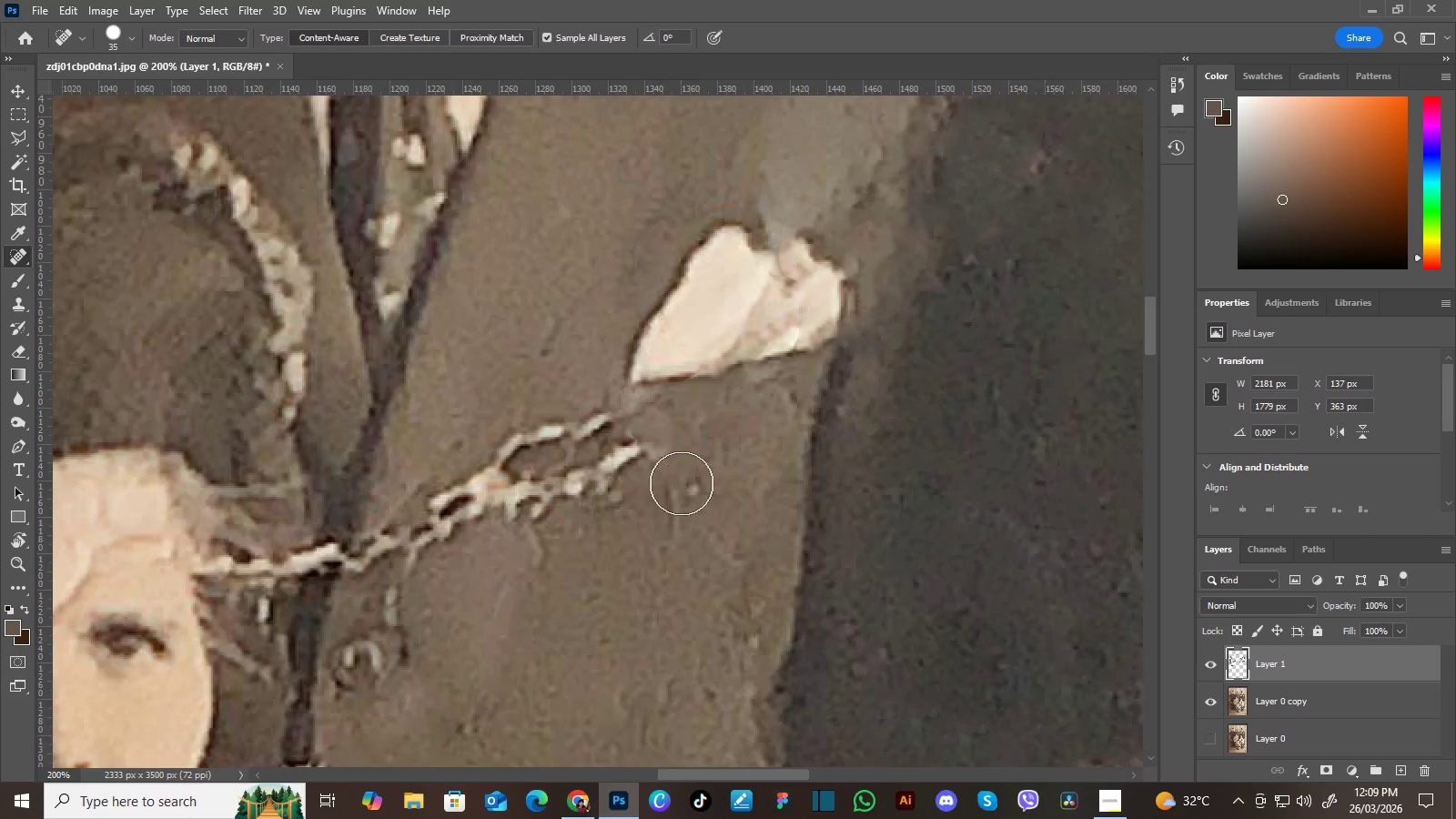 
hold_key(key=Space, duration=0.61)
 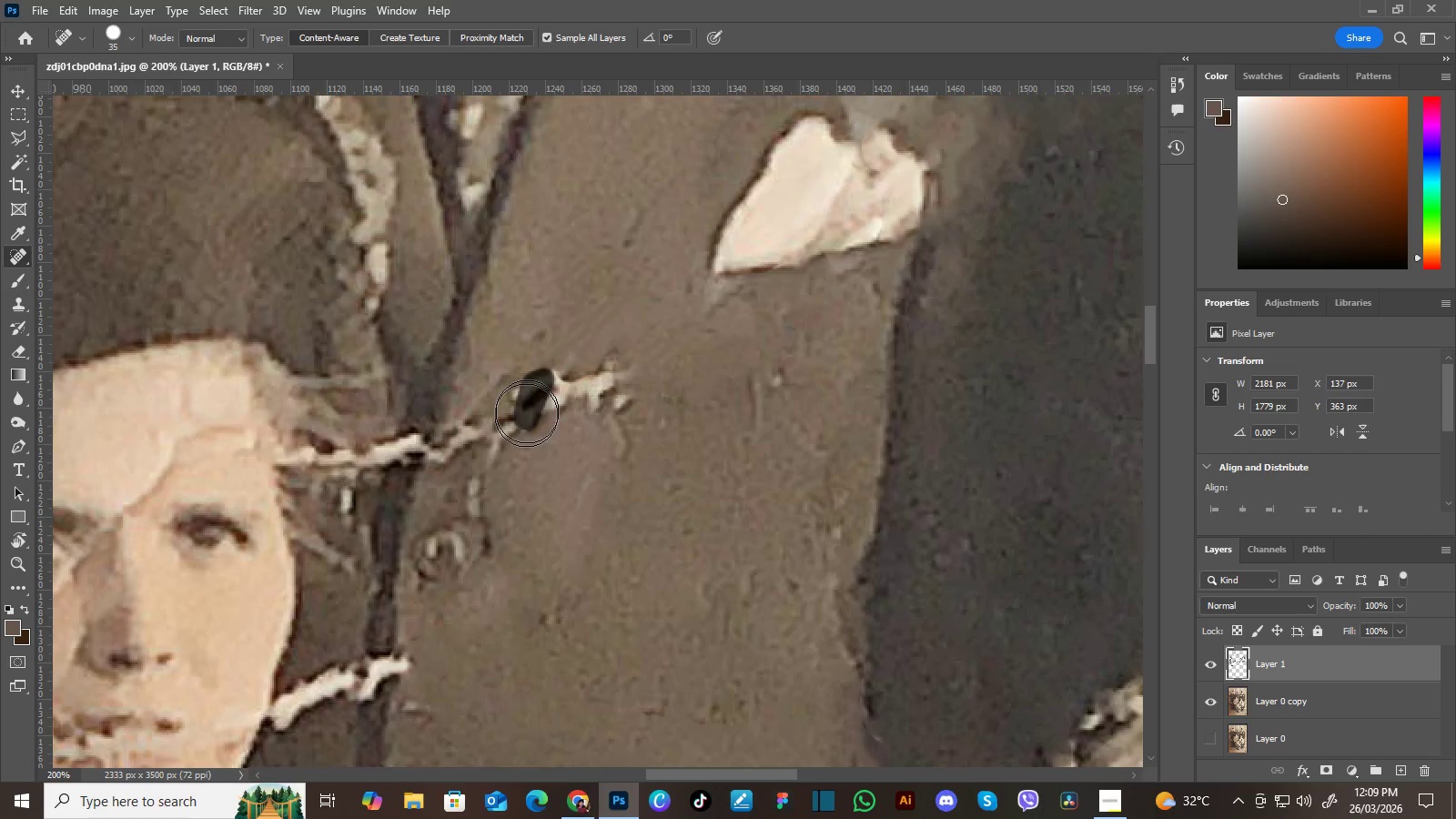 
left_click_drag(start_coordinate=[520, 442], to_coordinate=[602, 332])
 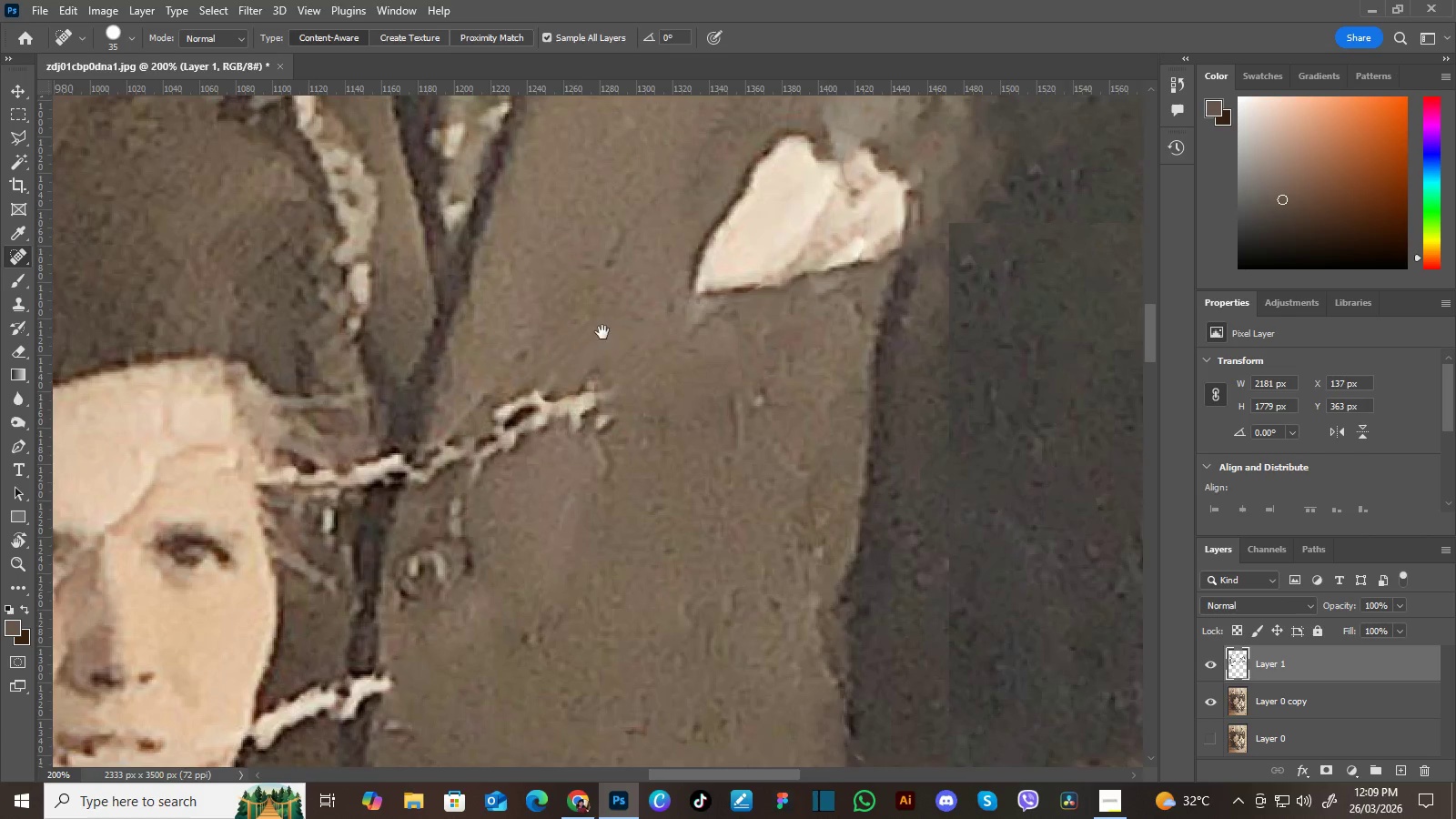 
hold_key(key=Space, duration=4.03)
 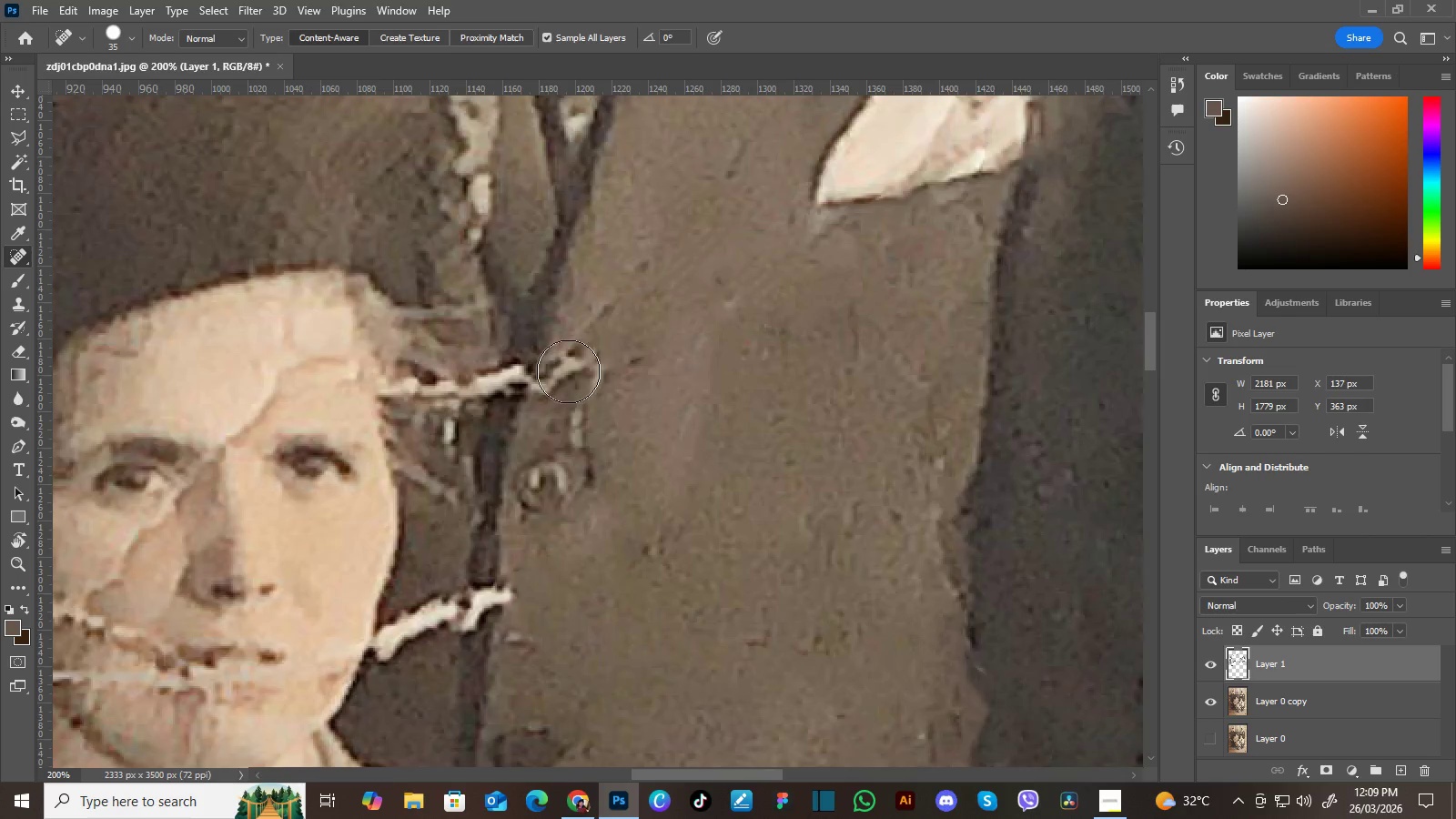 
hold_key(key=Space, duration=0.5)
 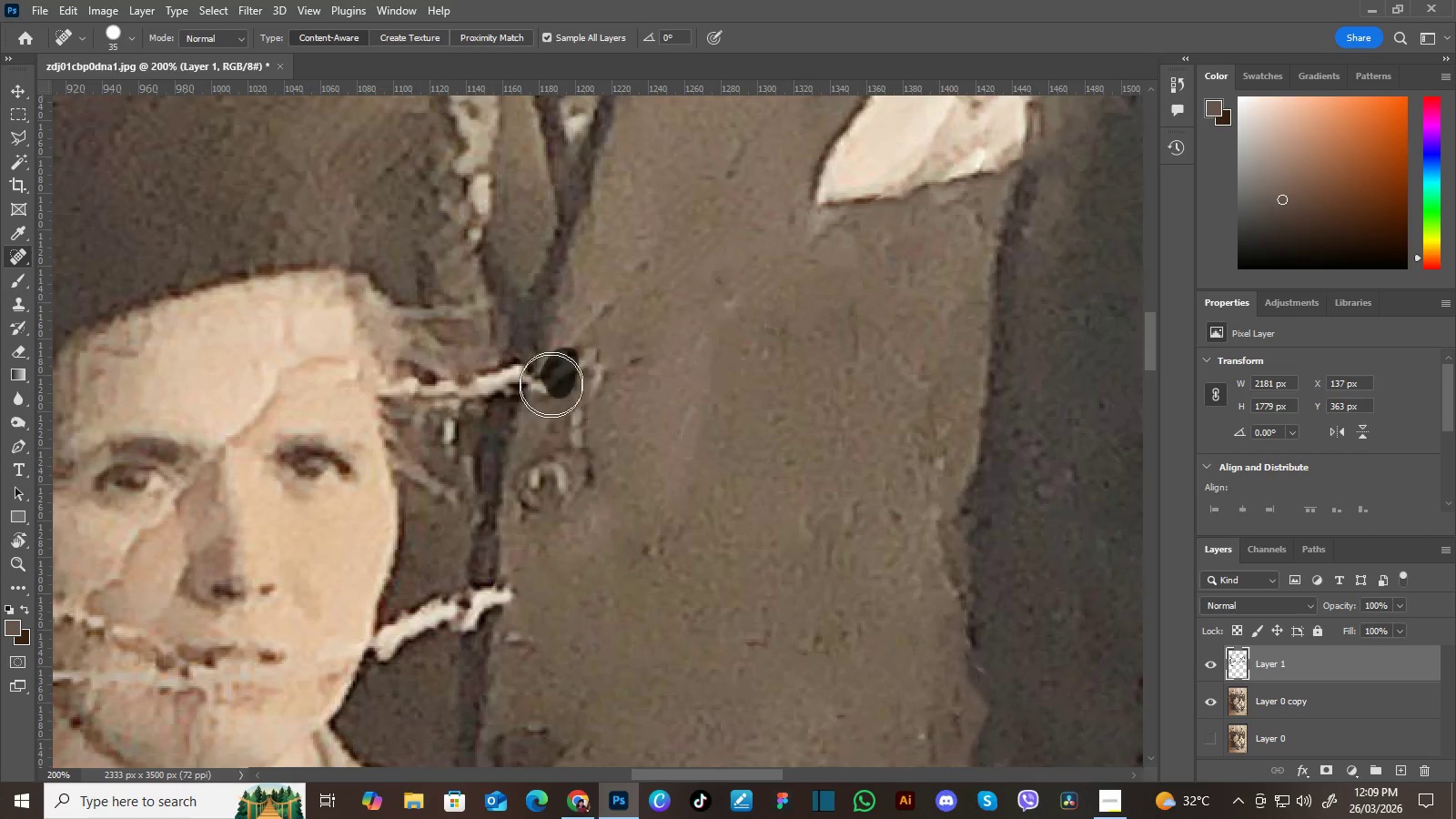 
left_click_drag(start_coordinate=[528, 445], to_coordinate=[631, 376])
 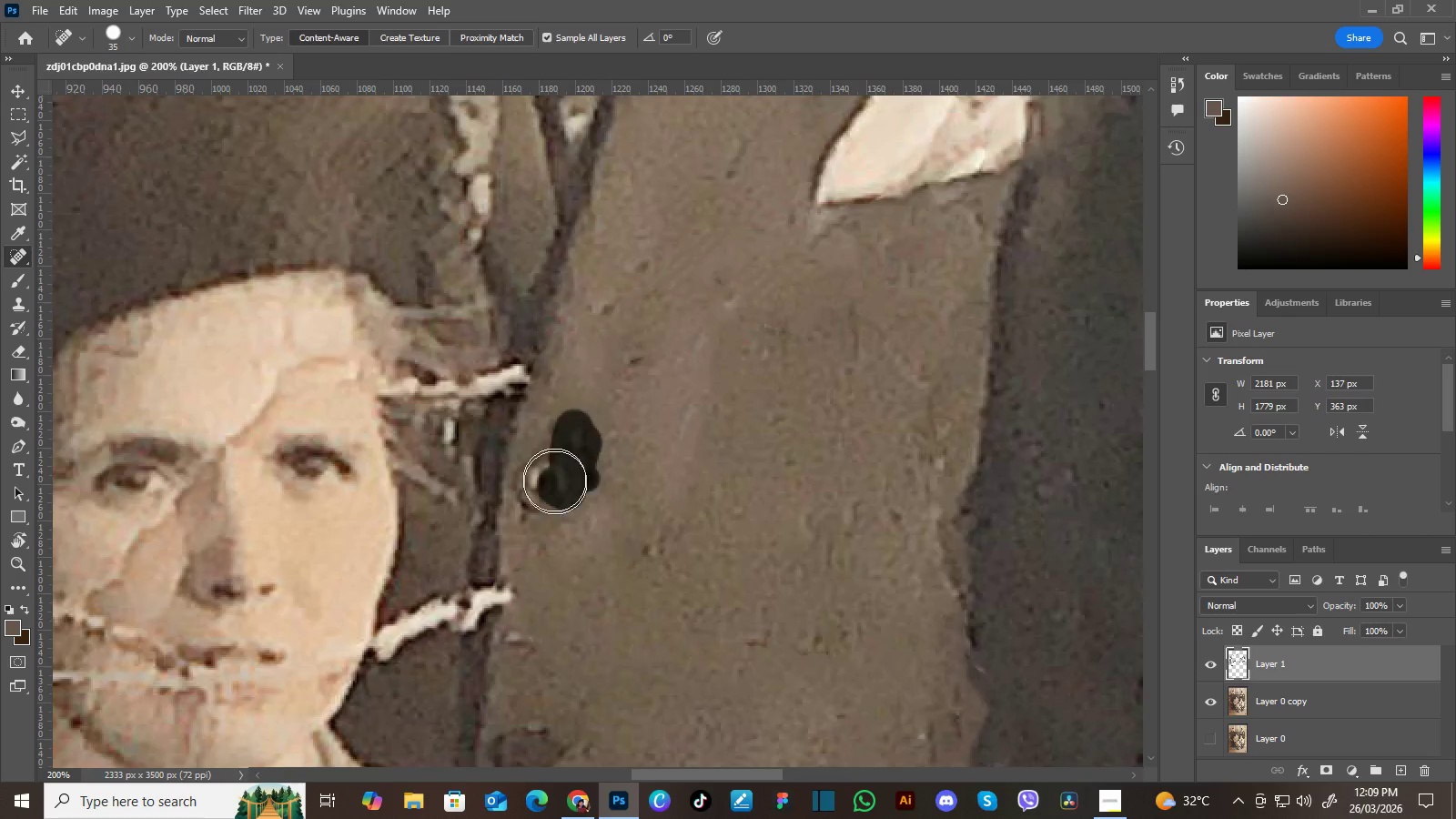 
hold_key(key=Space, duration=0.45)
 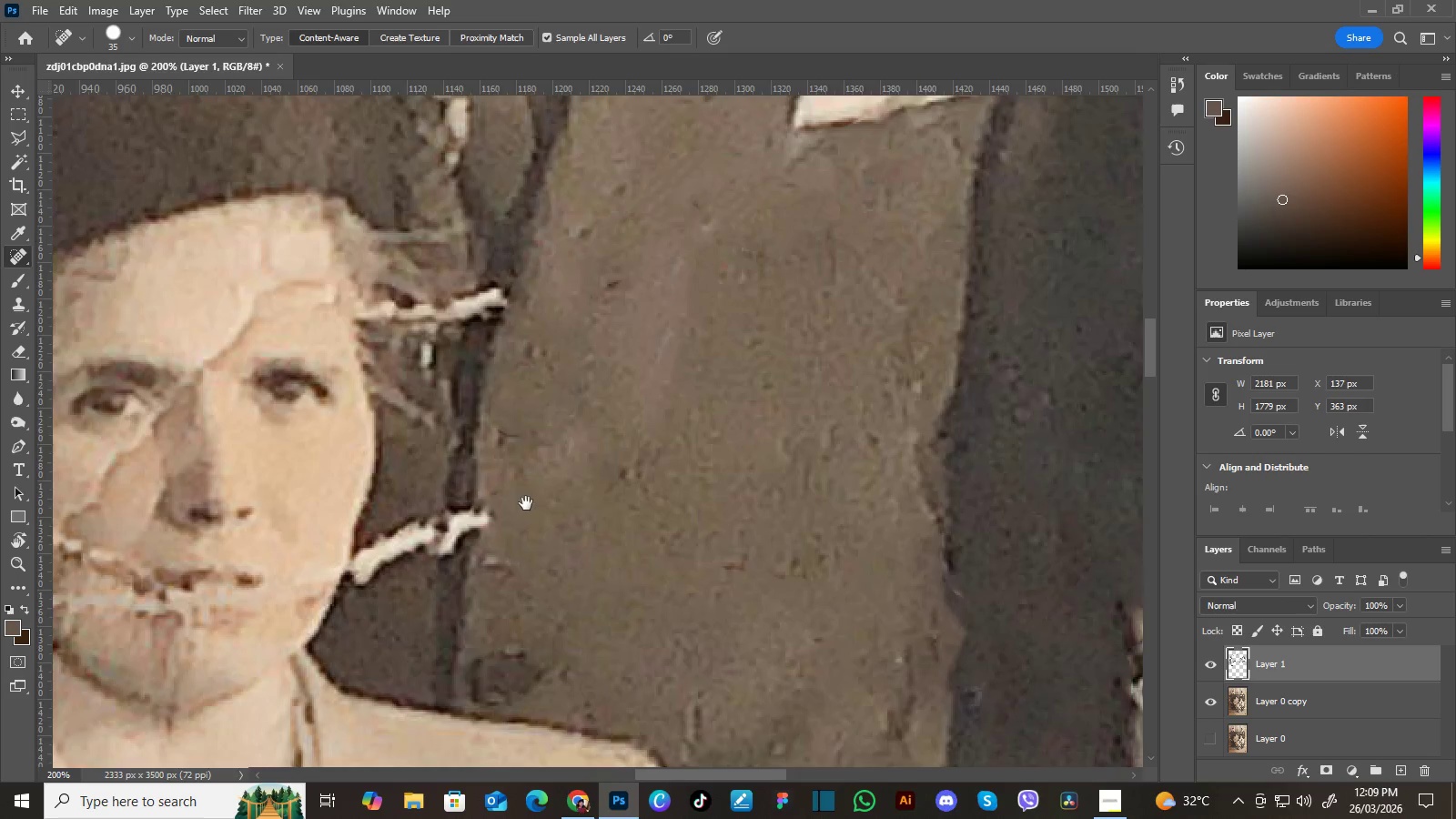 
left_click_drag(start_coordinate=[729, 500], to_coordinate=[706, 424])
 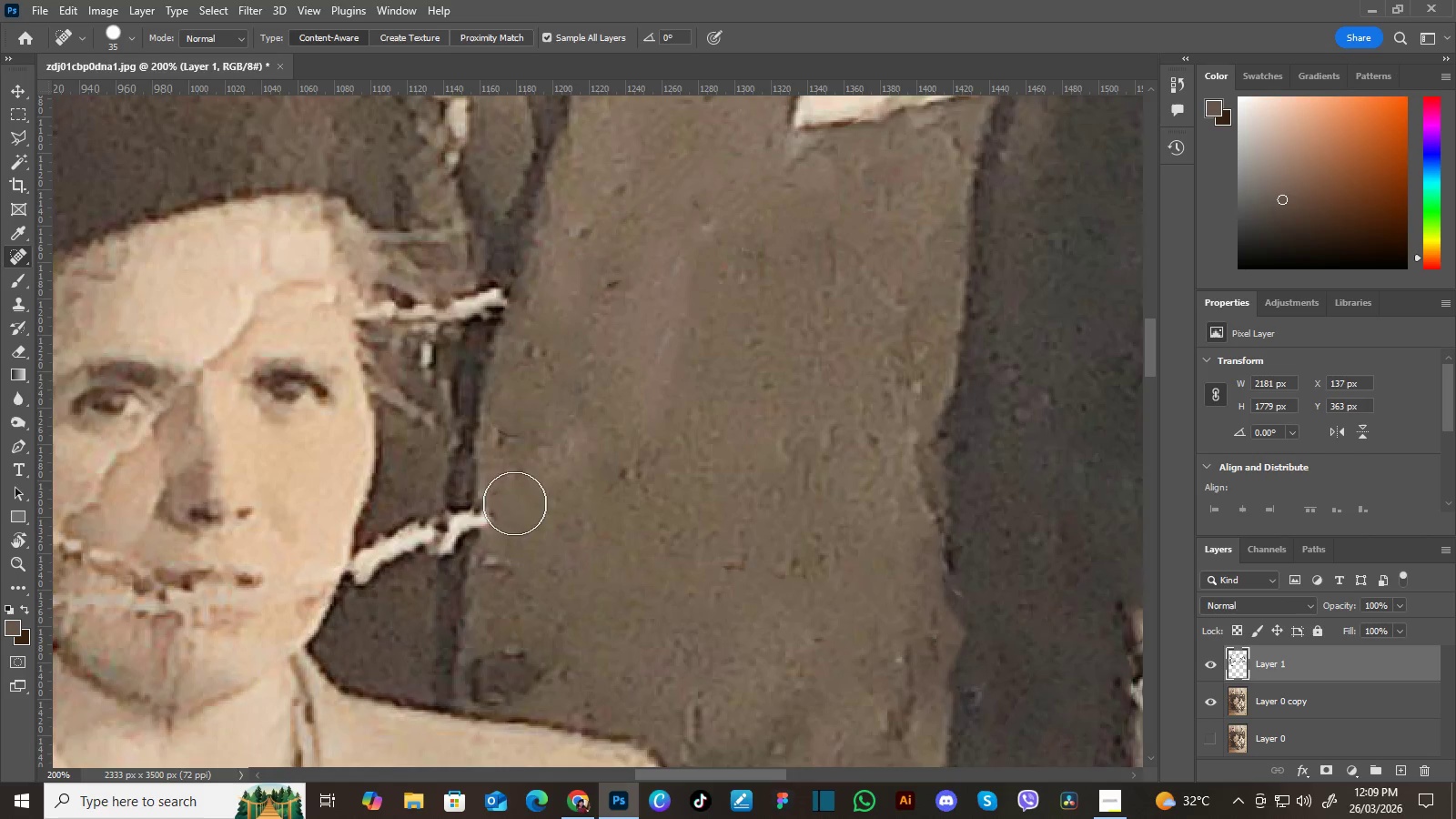 
hold_key(key=Space, duration=0.58)
 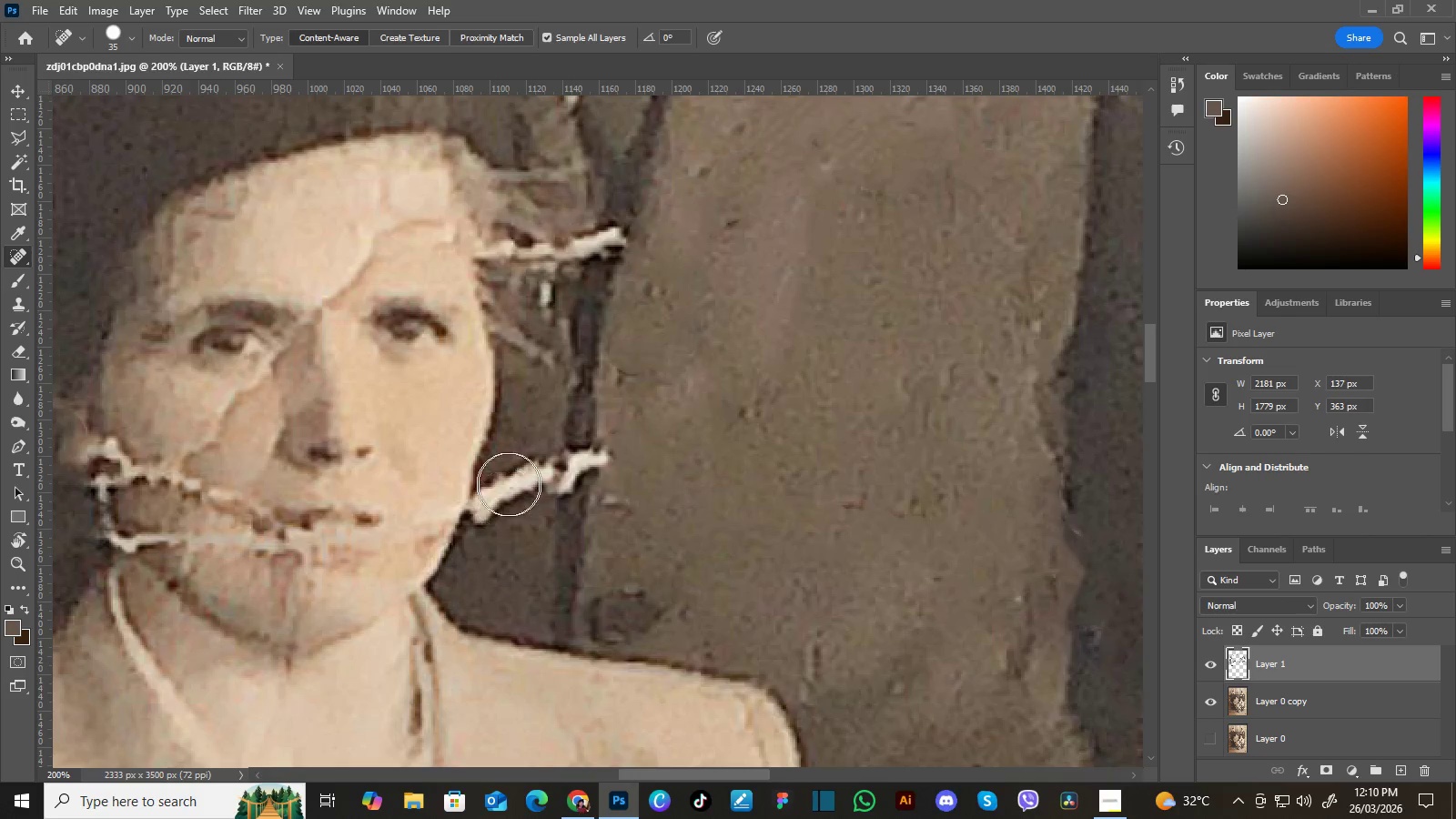 
left_click_drag(start_coordinate=[526, 503], to_coordinate=[645, 442])
 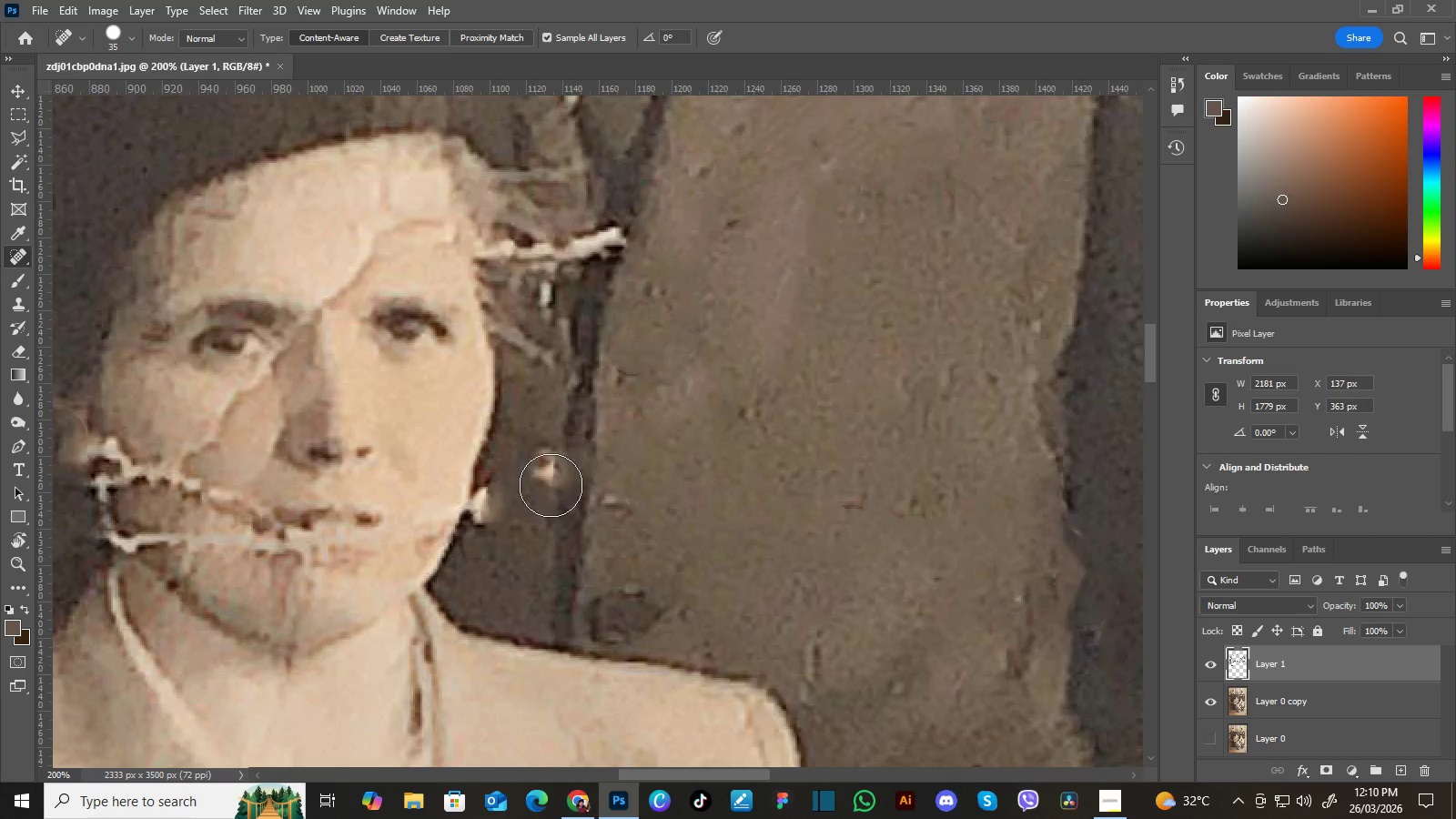 
wait(6.0)
 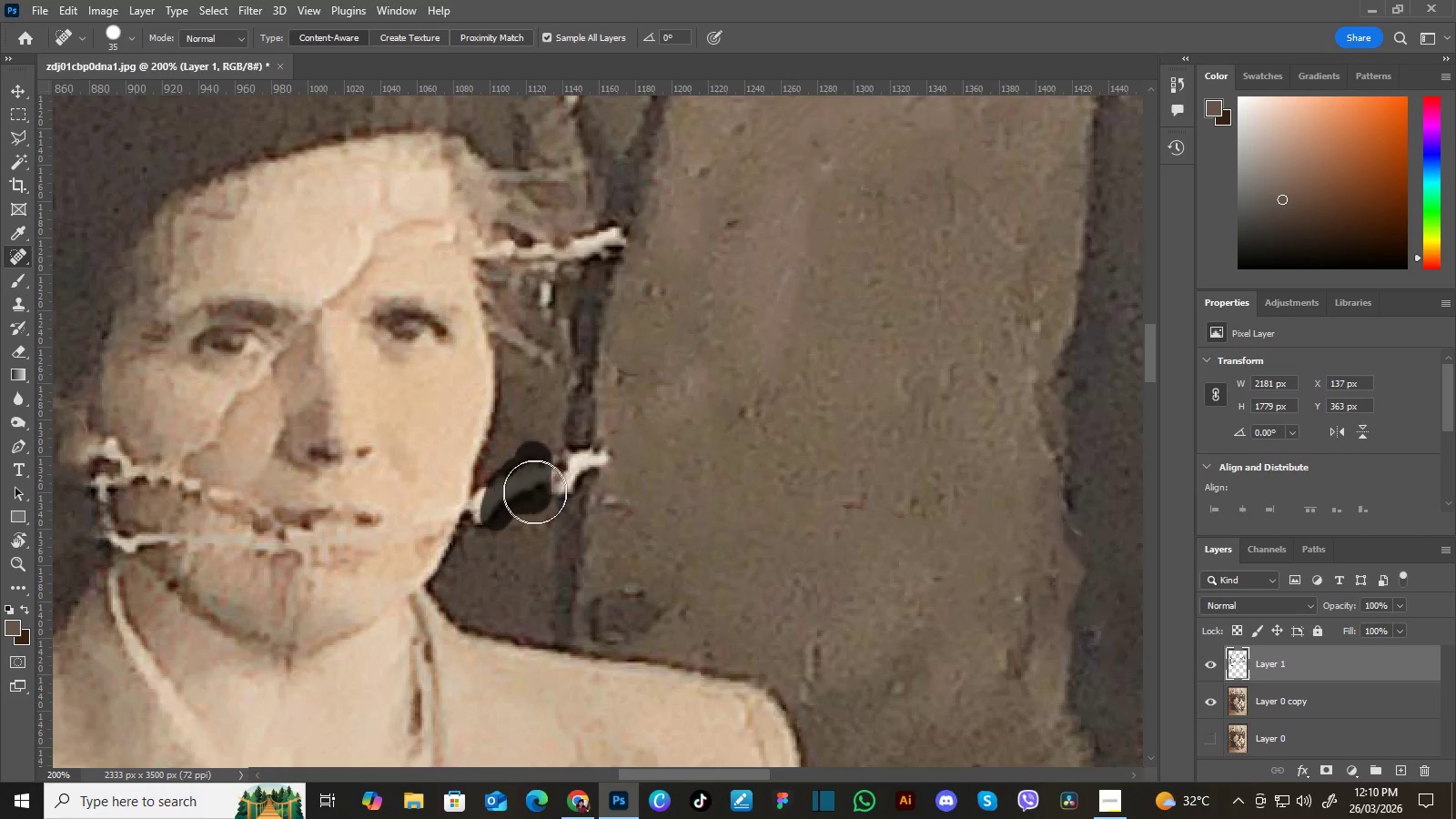 
hold_key(key=Space, duration=0.48)
 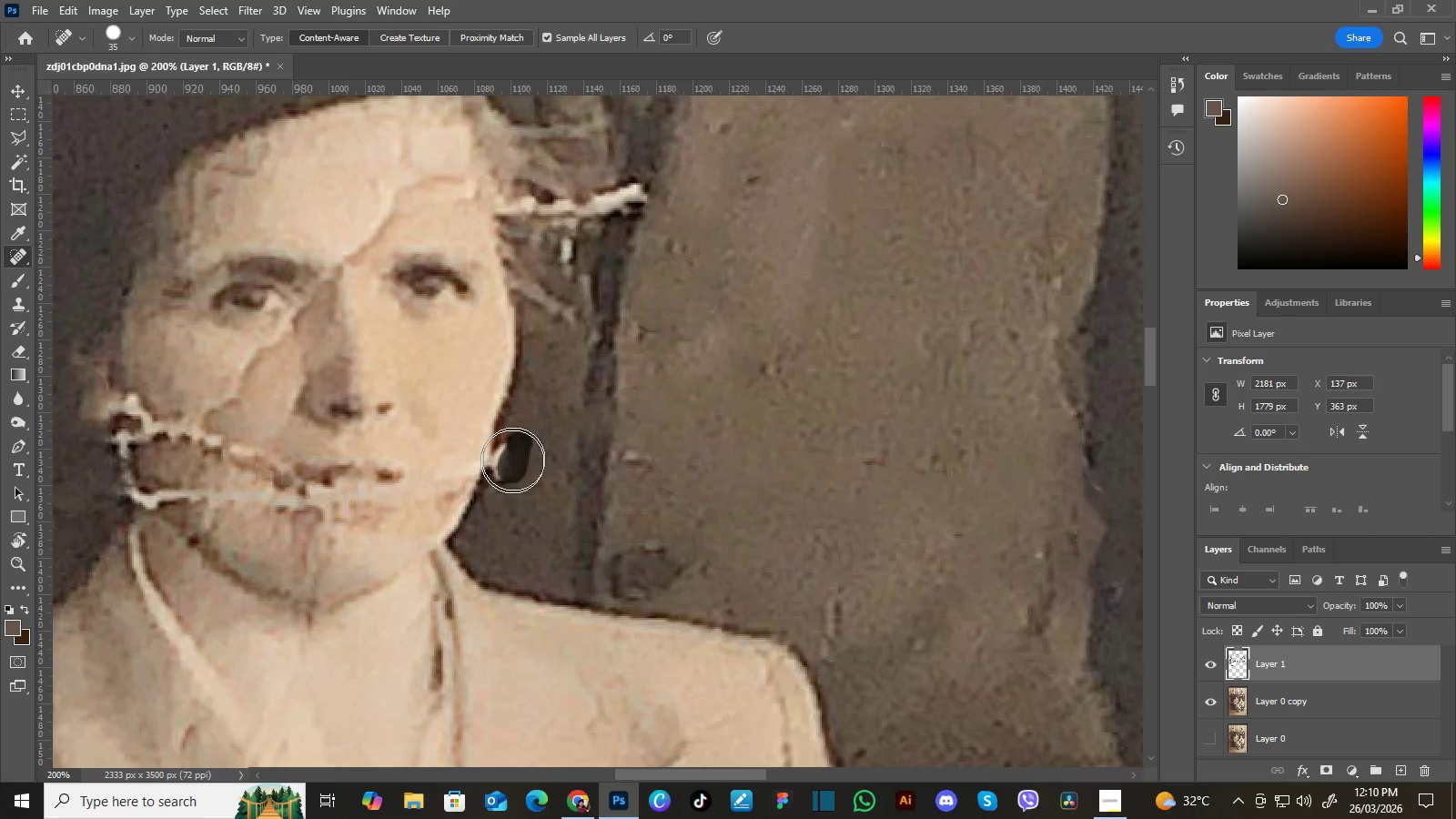 
left_click_drag(start_coordinate=[528, 476], to_coordinate=[549, 432])
 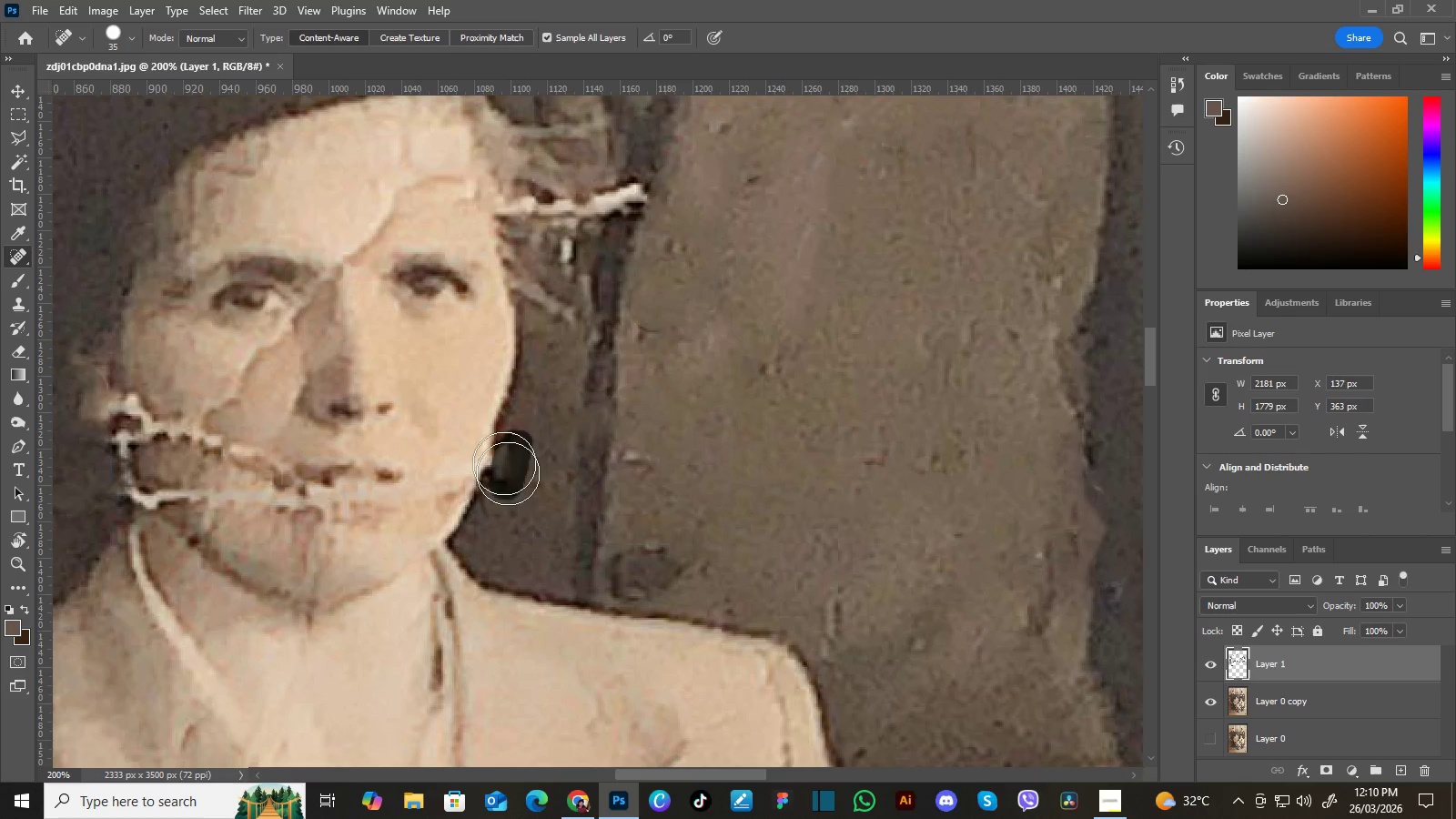 
hold_key(key=Space, duration=0.44)
 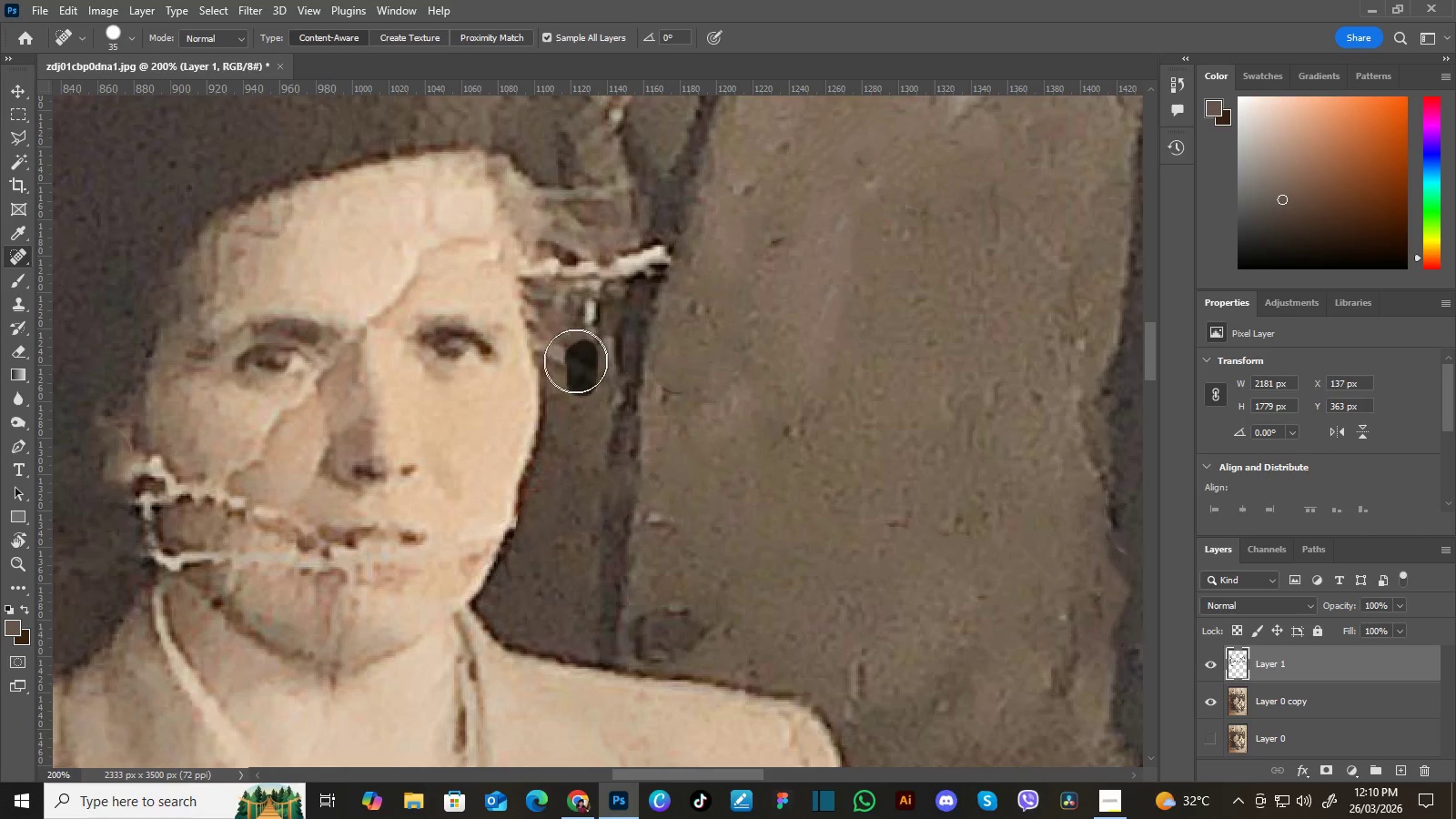 
left_click_drag(start_coordinate=[564, 351], to_coordinate=[588, 413])
 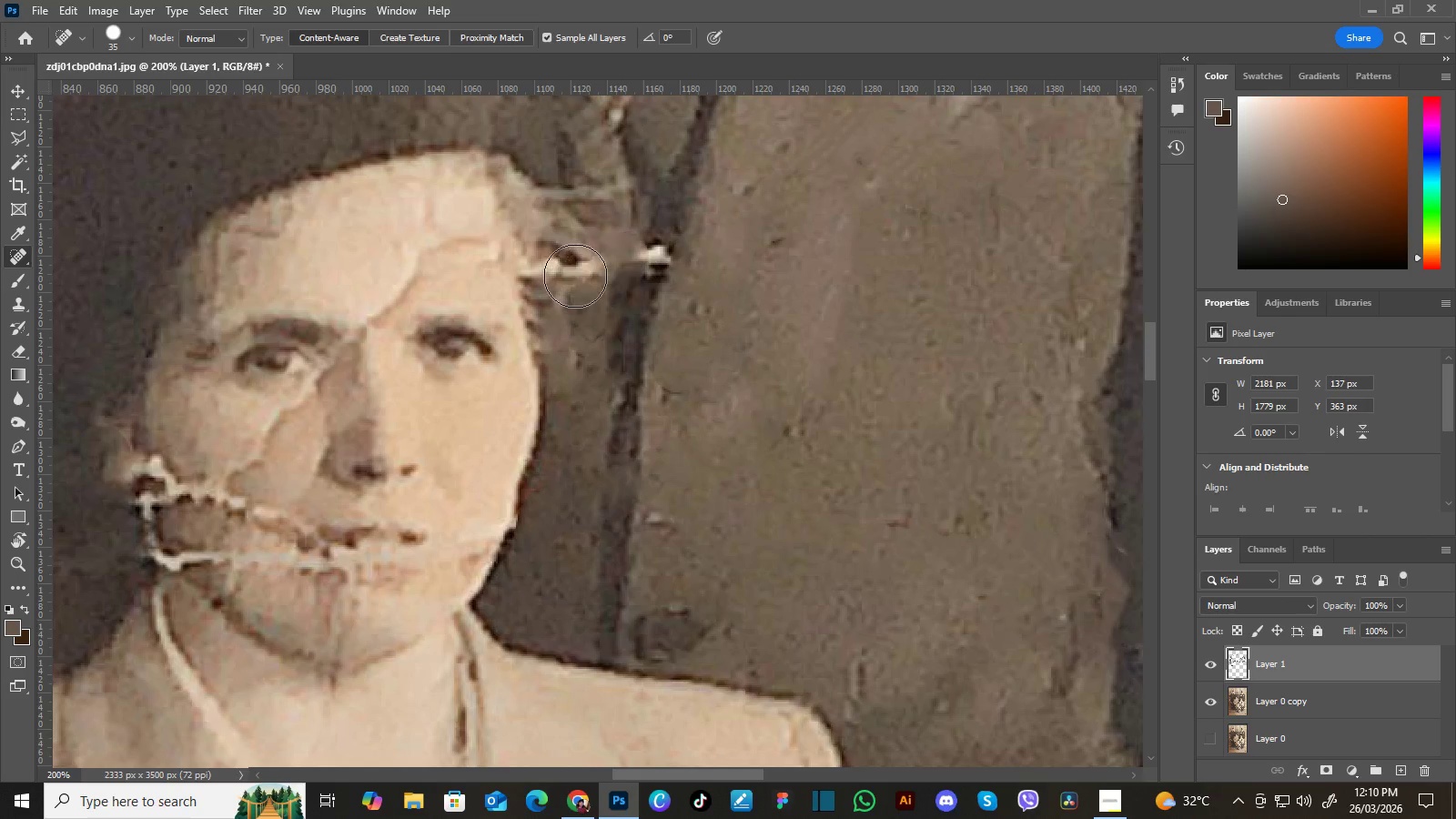 
wait(5.92)
 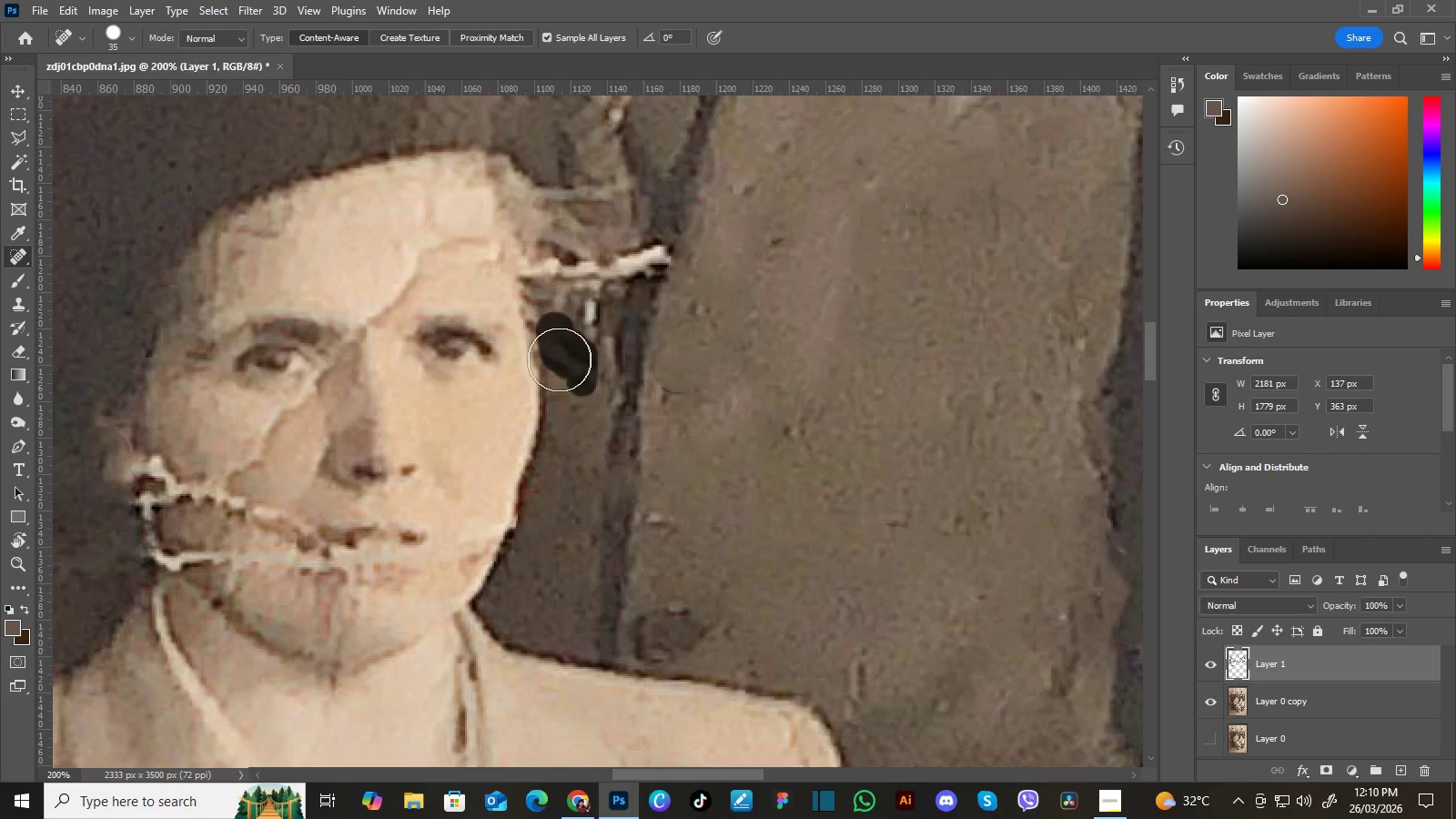 
hold_key(key=Space, duration=0.45)
 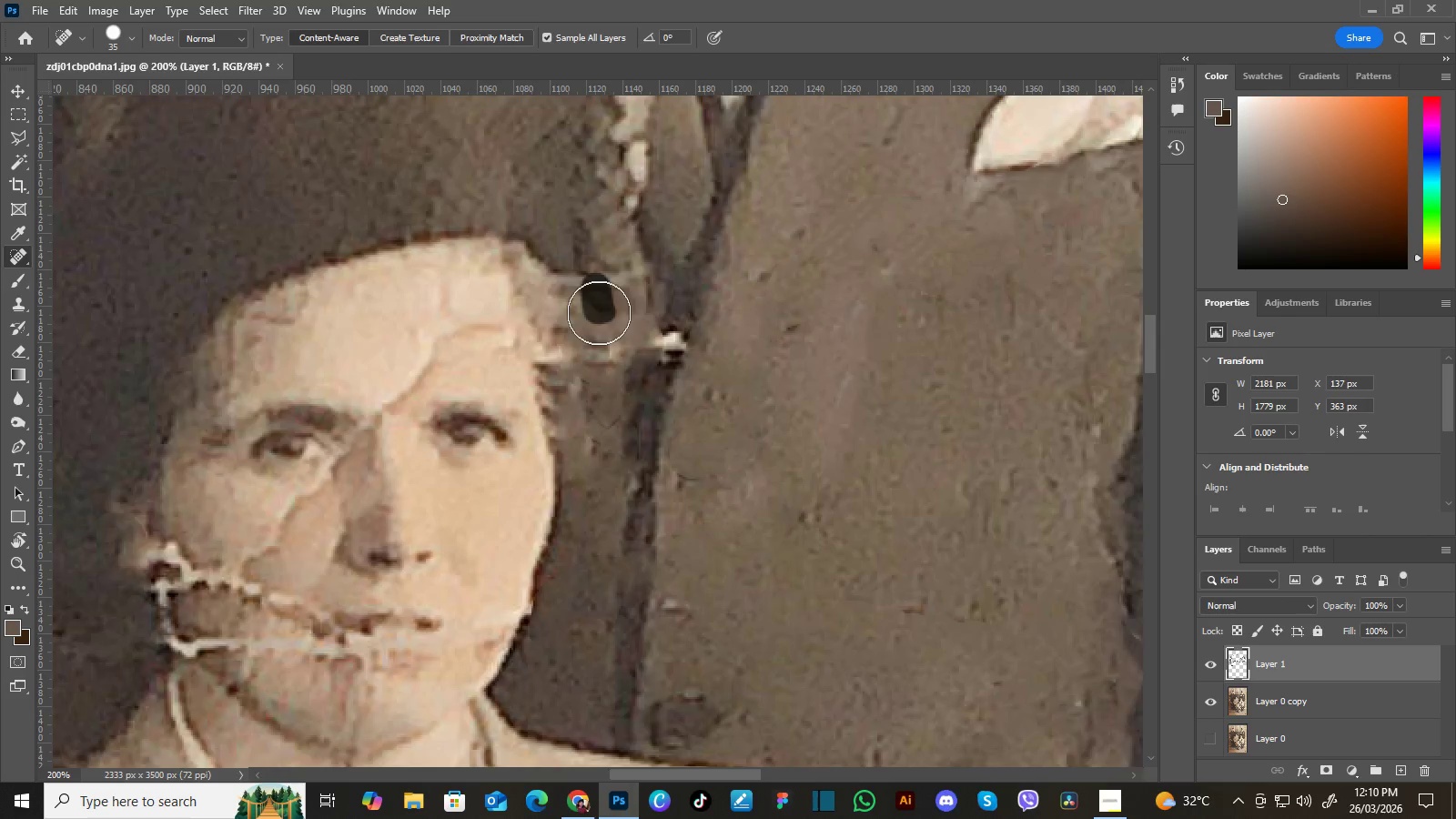 
left_click_drag(start_coordinate=[601, 252], to_coordinate=[616, 339])
 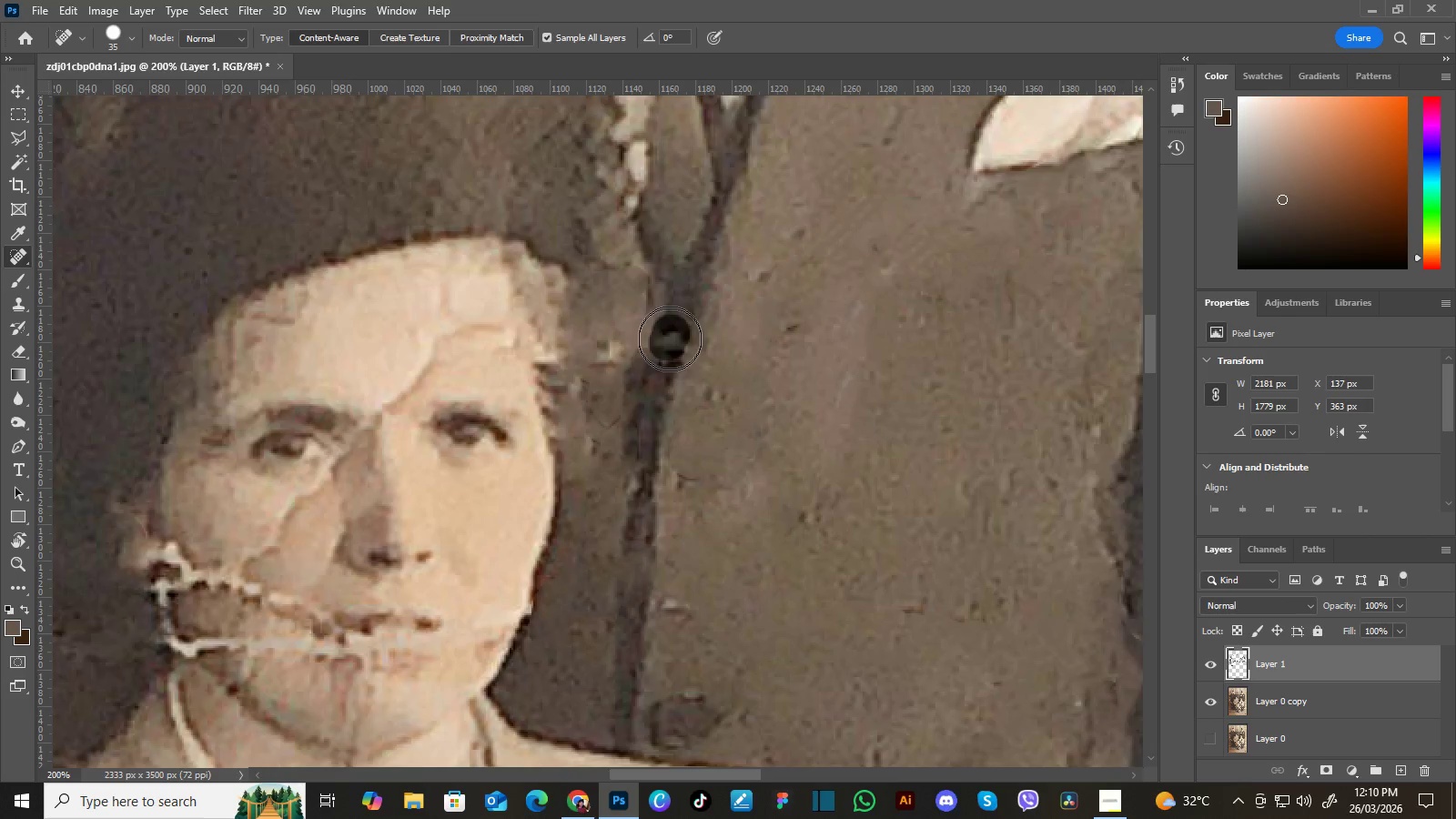 
hold_key(key=Space, duration=1.5)
 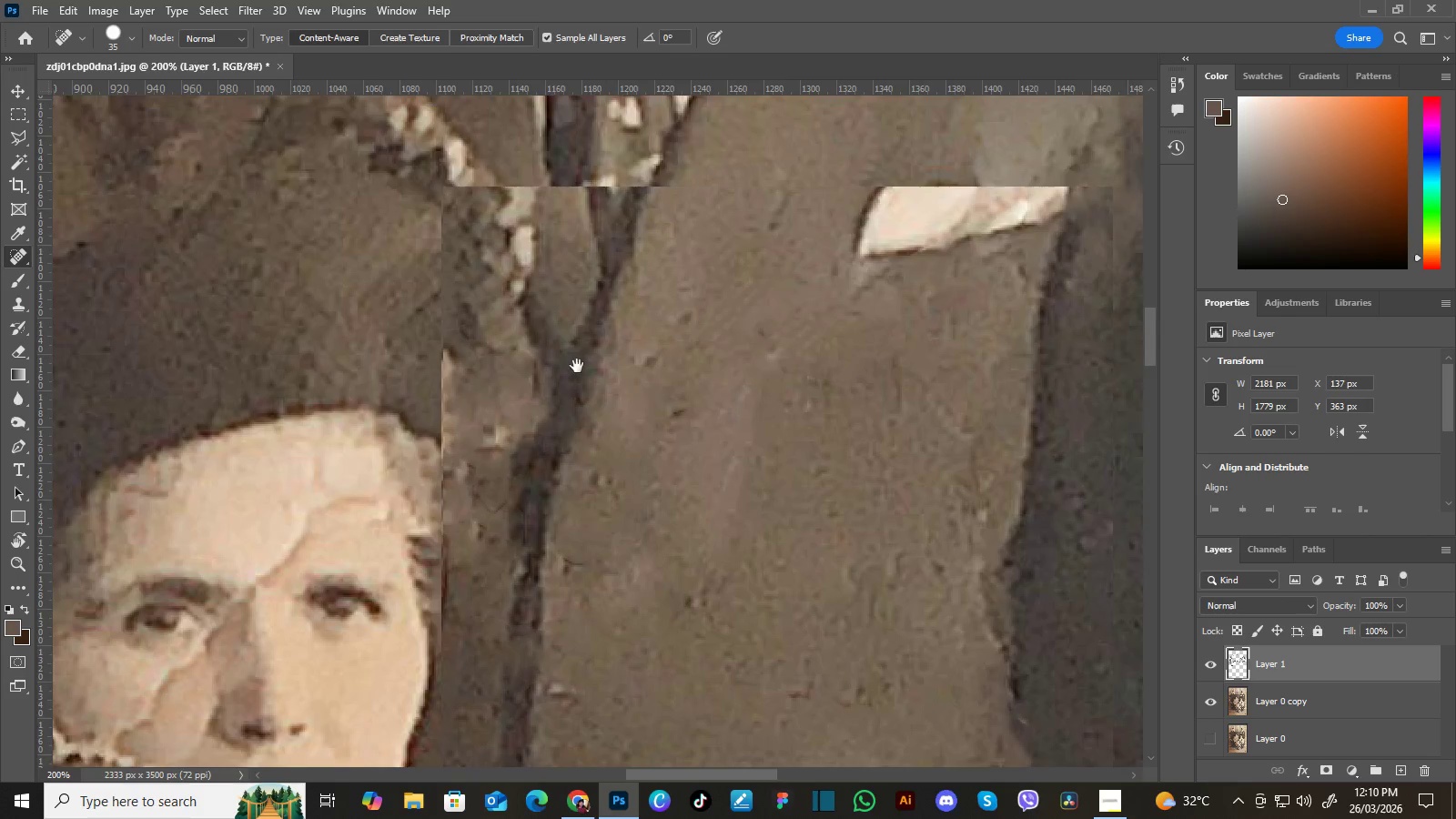 
left_click_drag(start_coordinate=[589, 393], to_coordinate=[652, 313])
 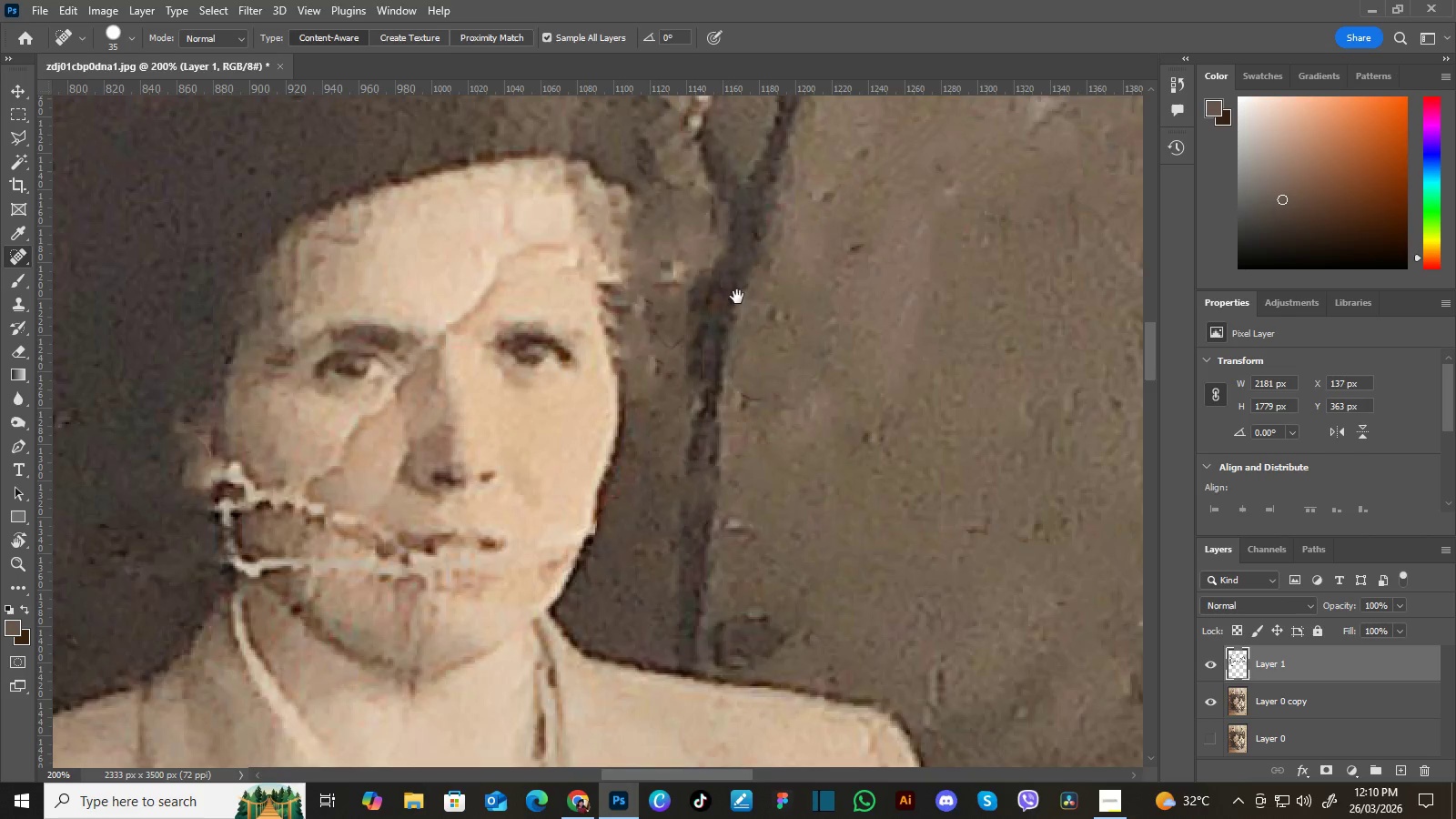 
left_click_drag(start_coordinate=[746, 288], to_coordinate=[652, 461])
 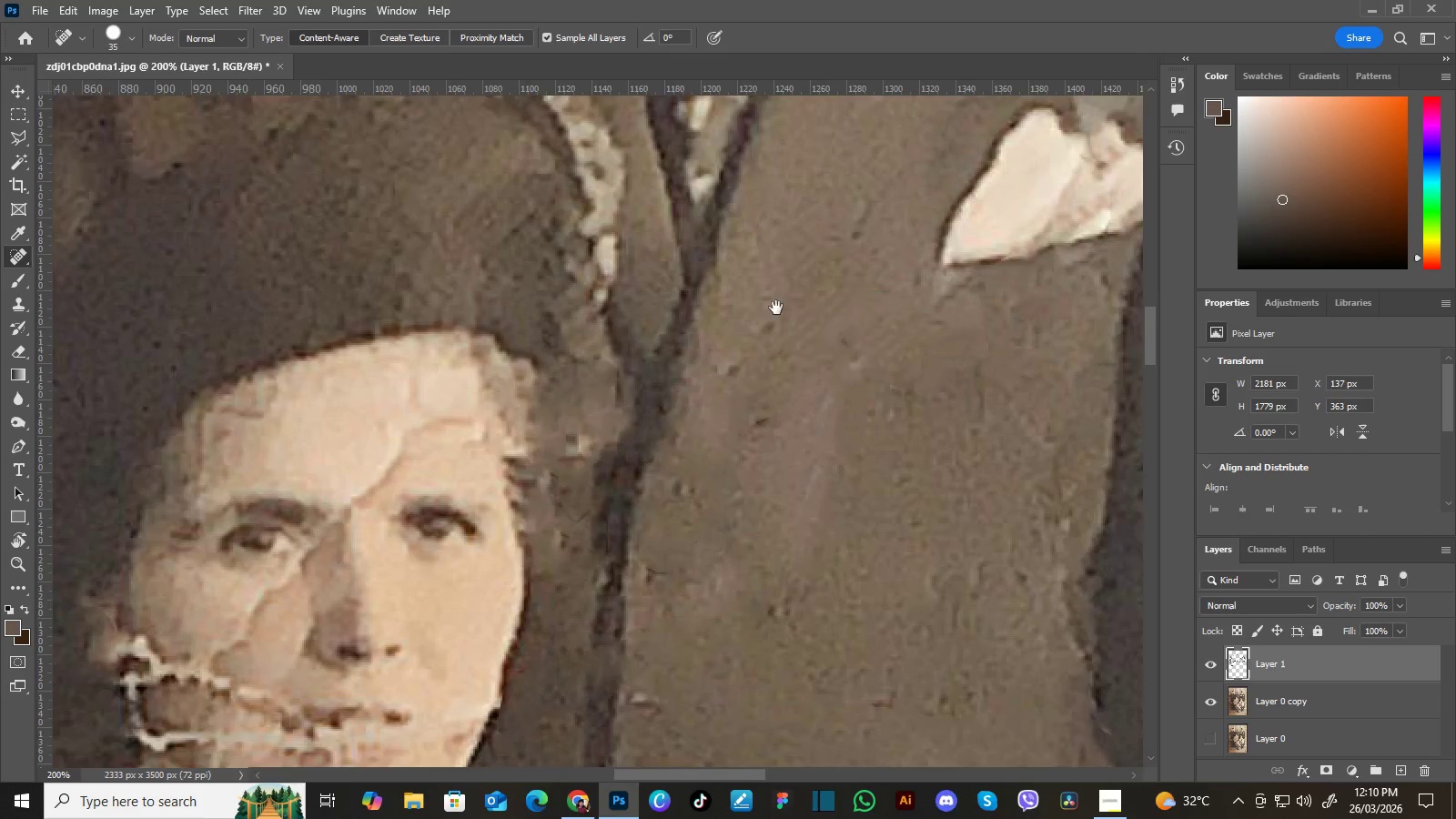 
left_click_drag(start_coordinate=[776, 308], to_coordinate=[681, 387])
 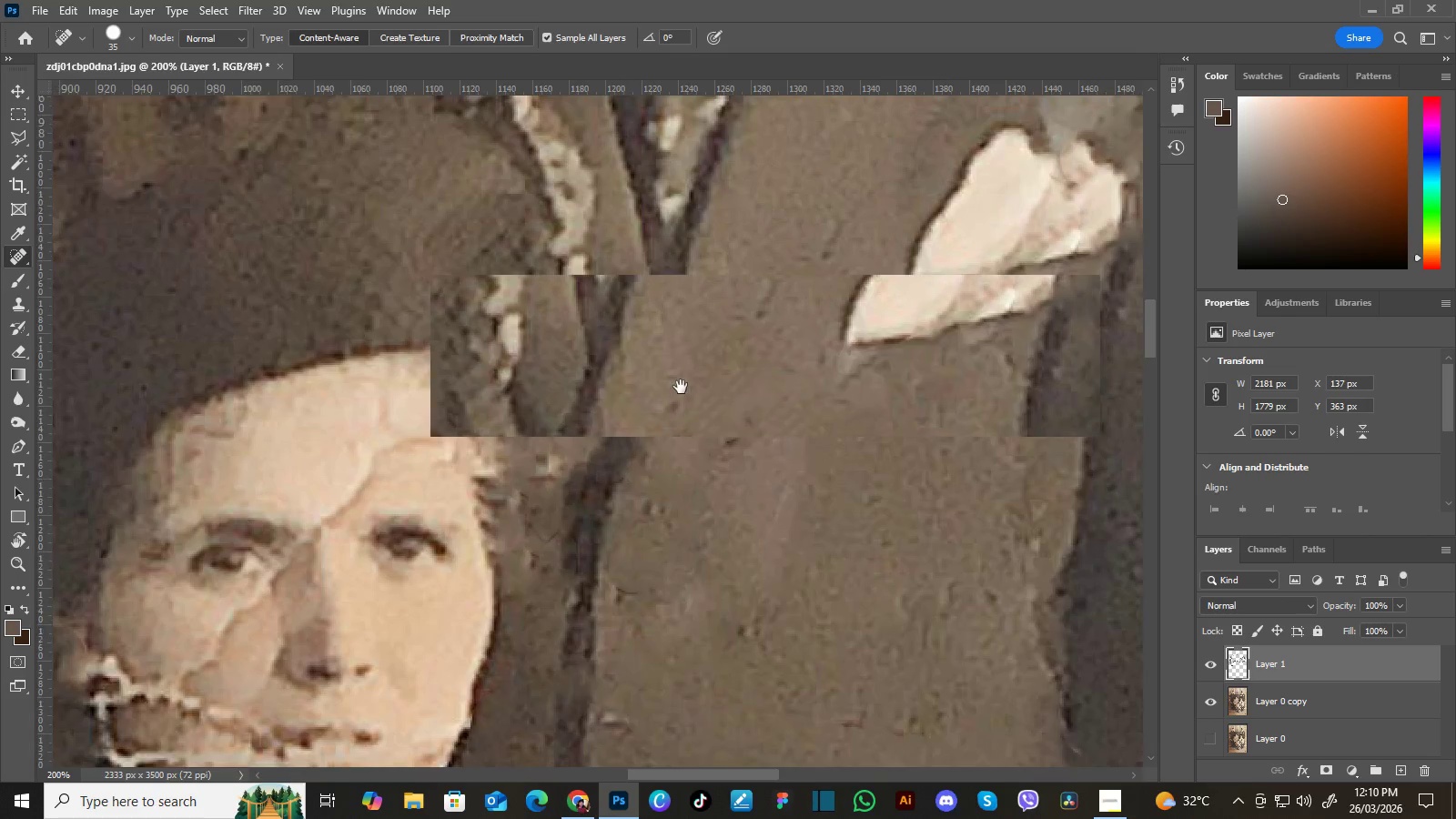 
hold_key(key=Space, duration=1.52)
 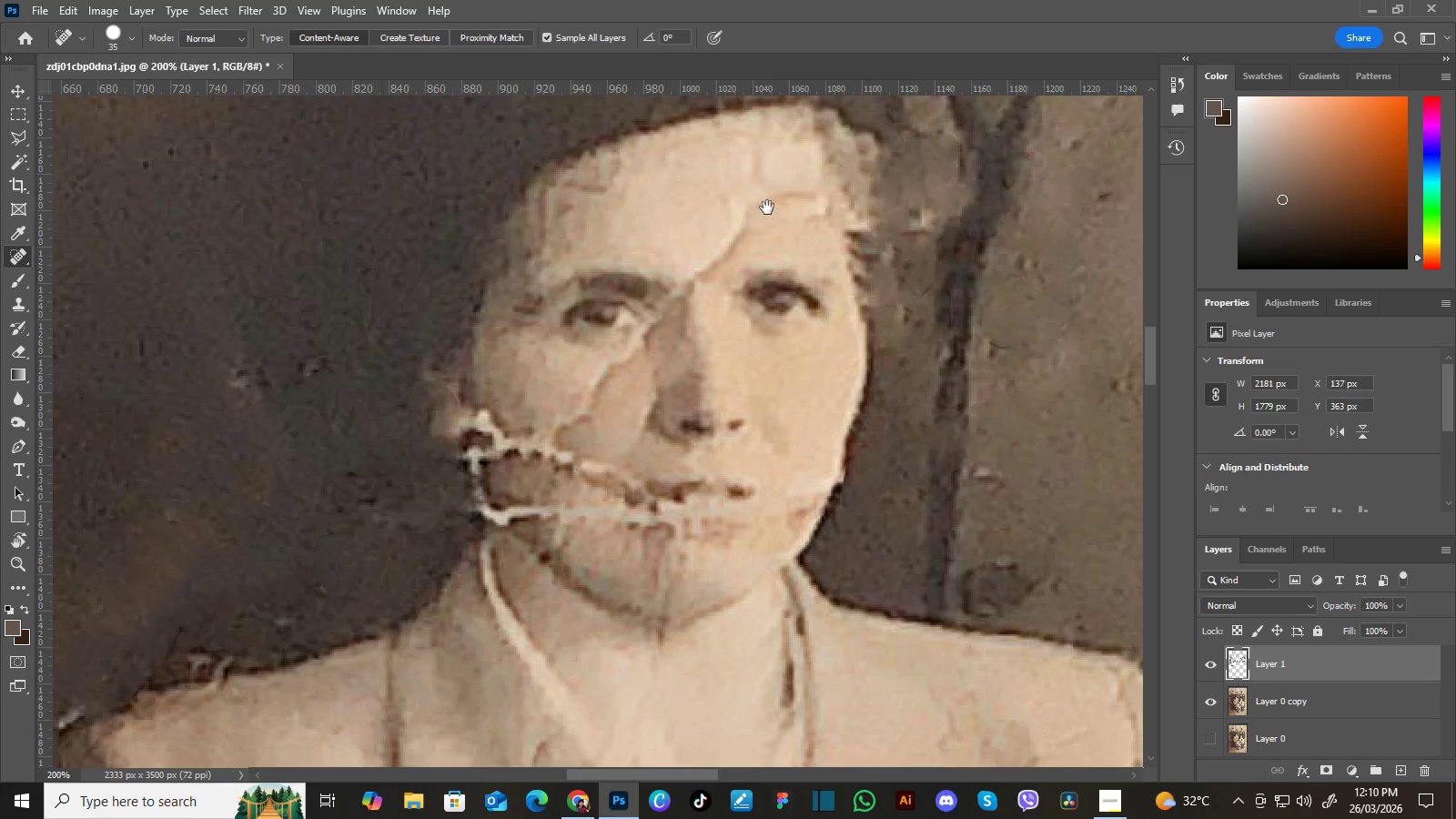 
left_click_drag(start_coordinate=[756, 374], to_coordinate=[769, 286])
 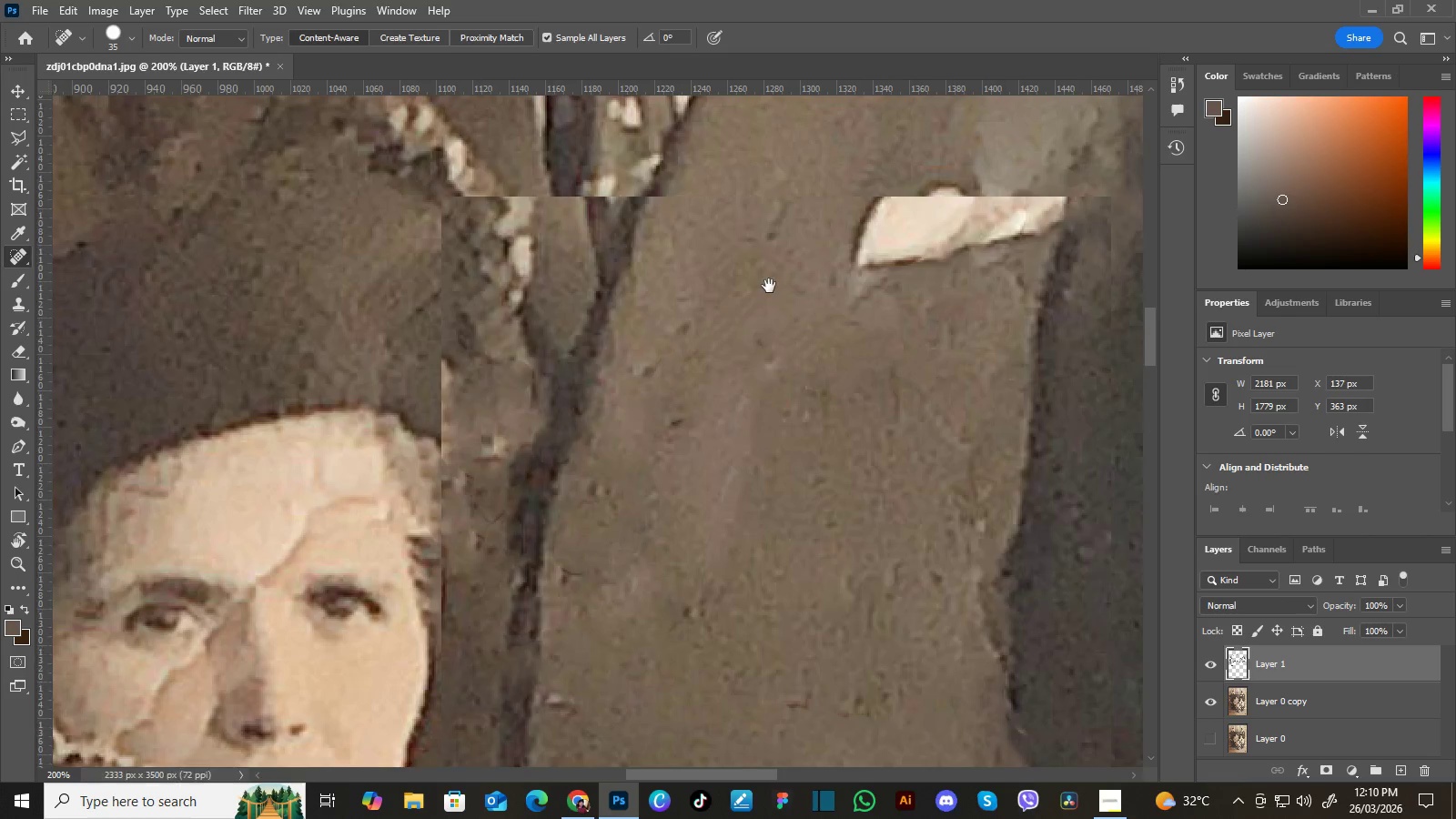 
left_click_drag(start_coordinate=[577, 366], to_coordinate=[800, 284])
 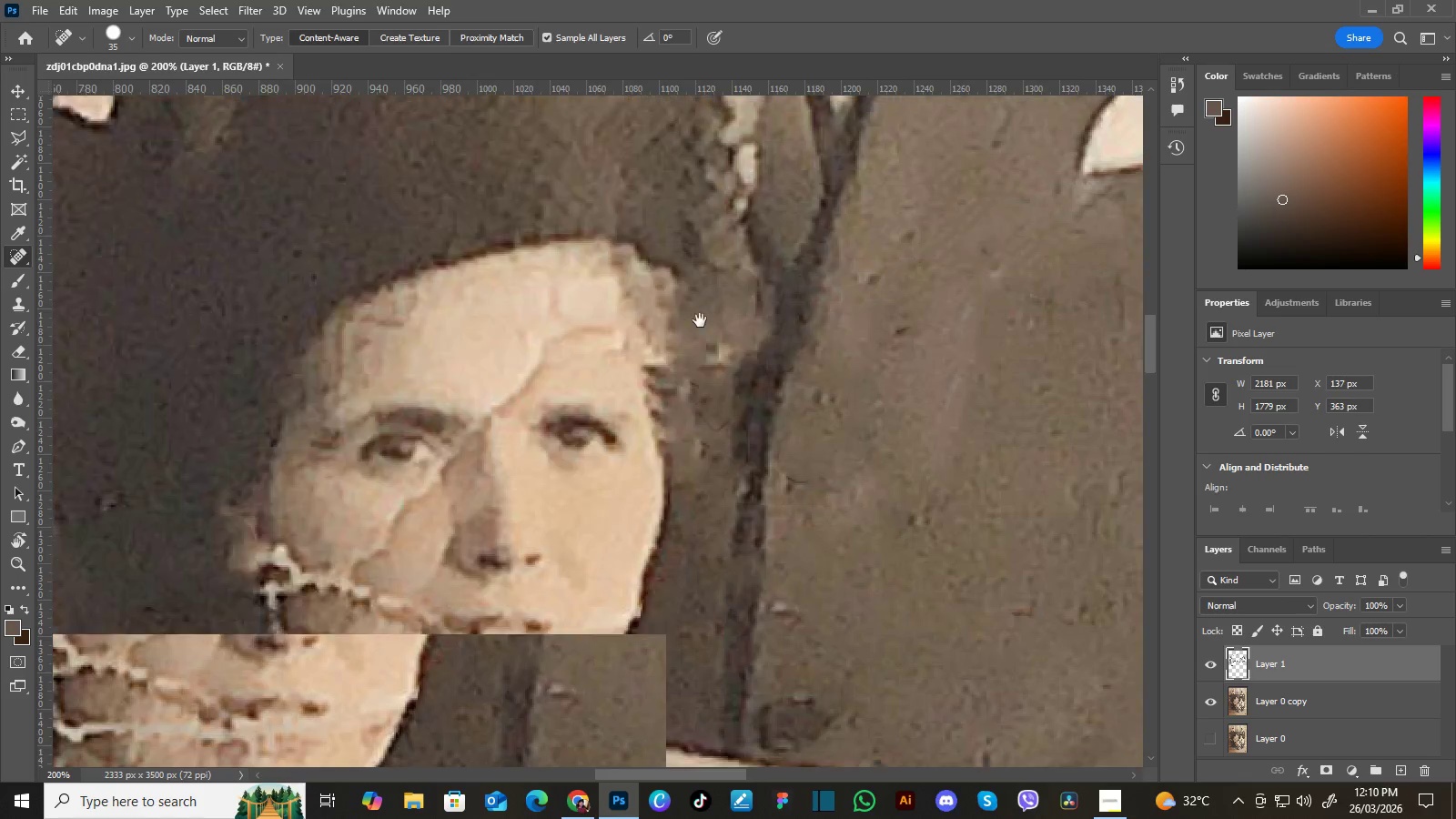 
left_click_drag(start_coordinate=[660, 350], to_coordinate=[810, 246])
 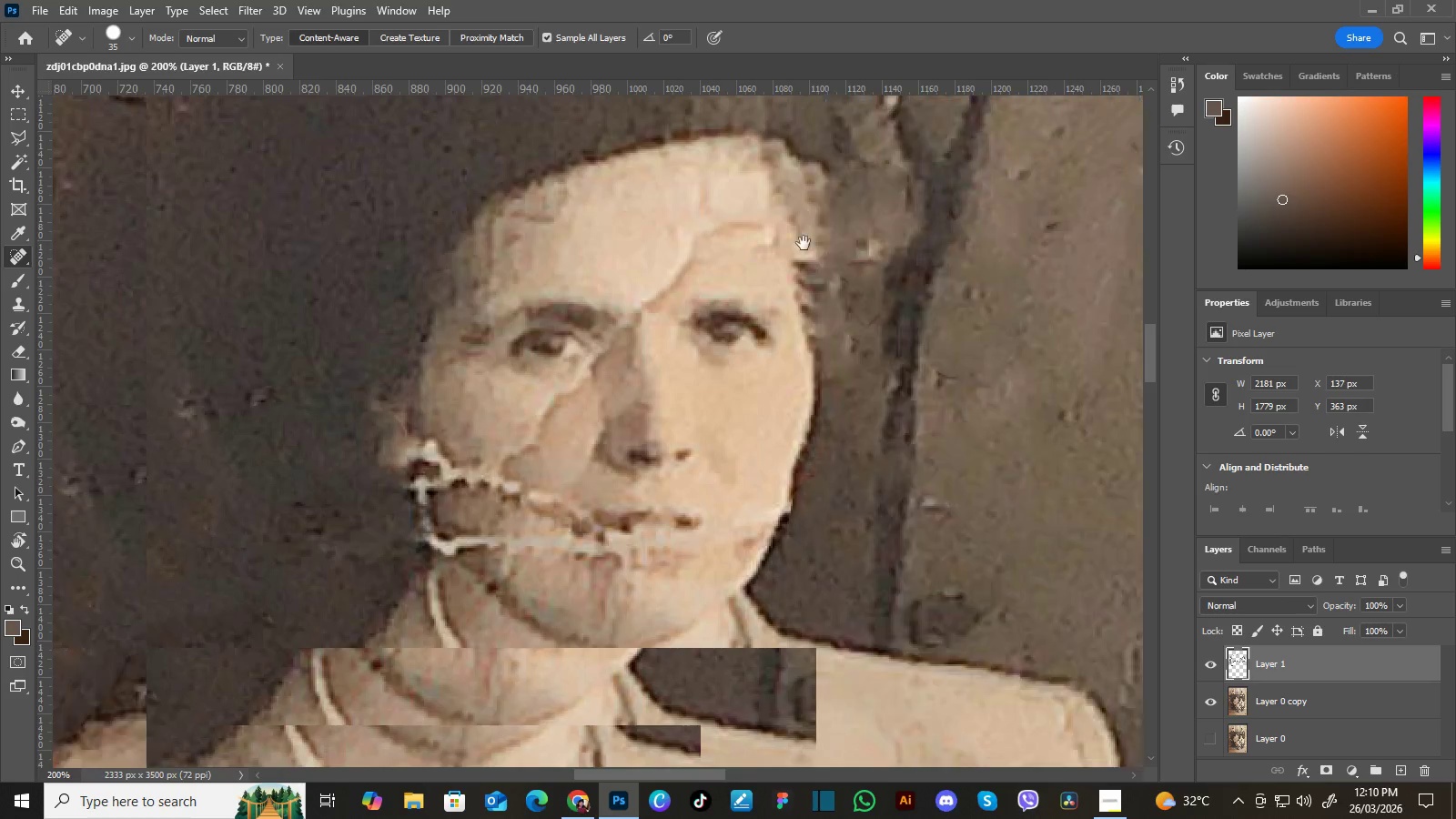 
left_click_drag(start_coordinate=[763, 262], to_coordinate=[816, 232])
 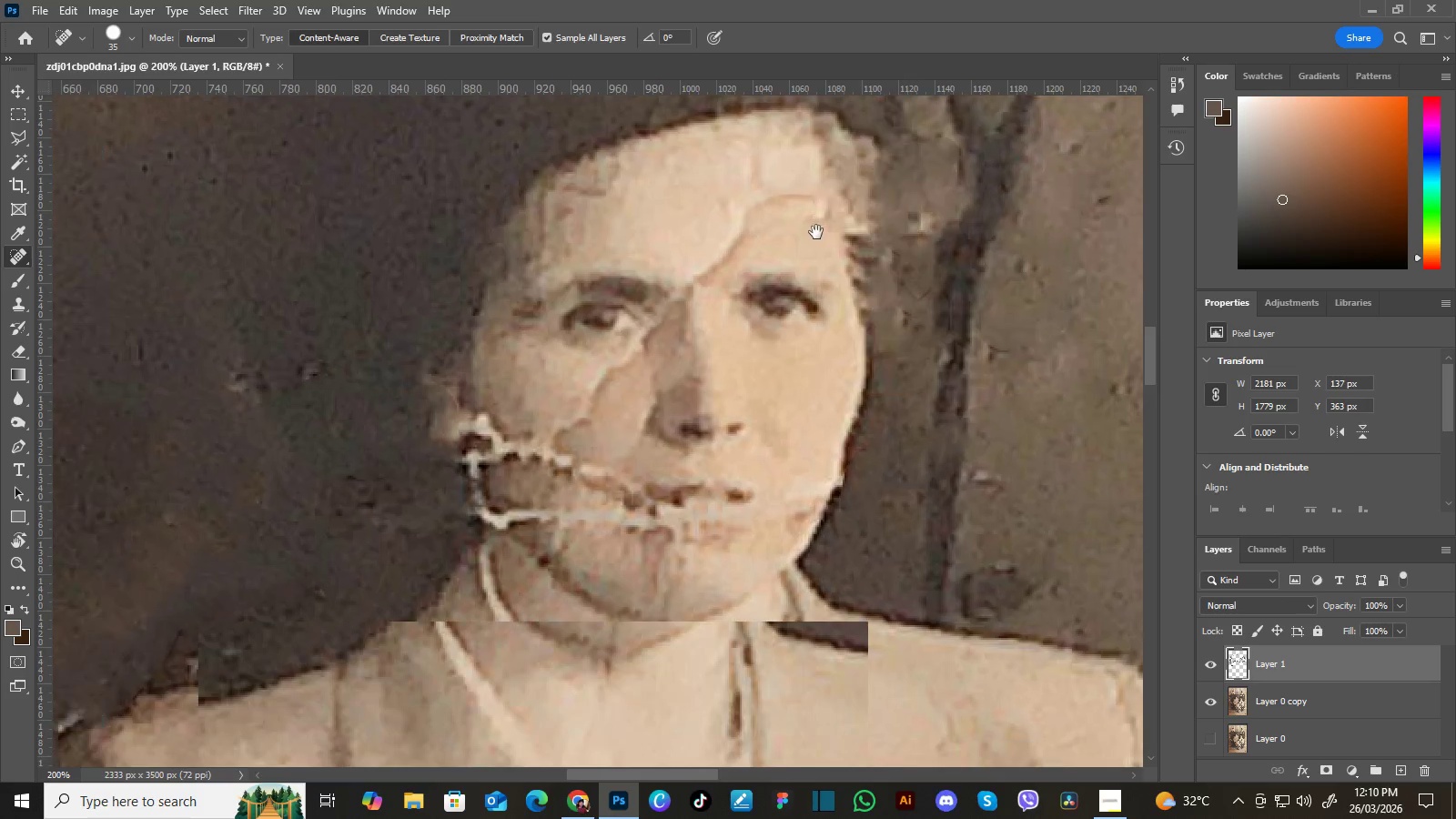 
key(Space)
 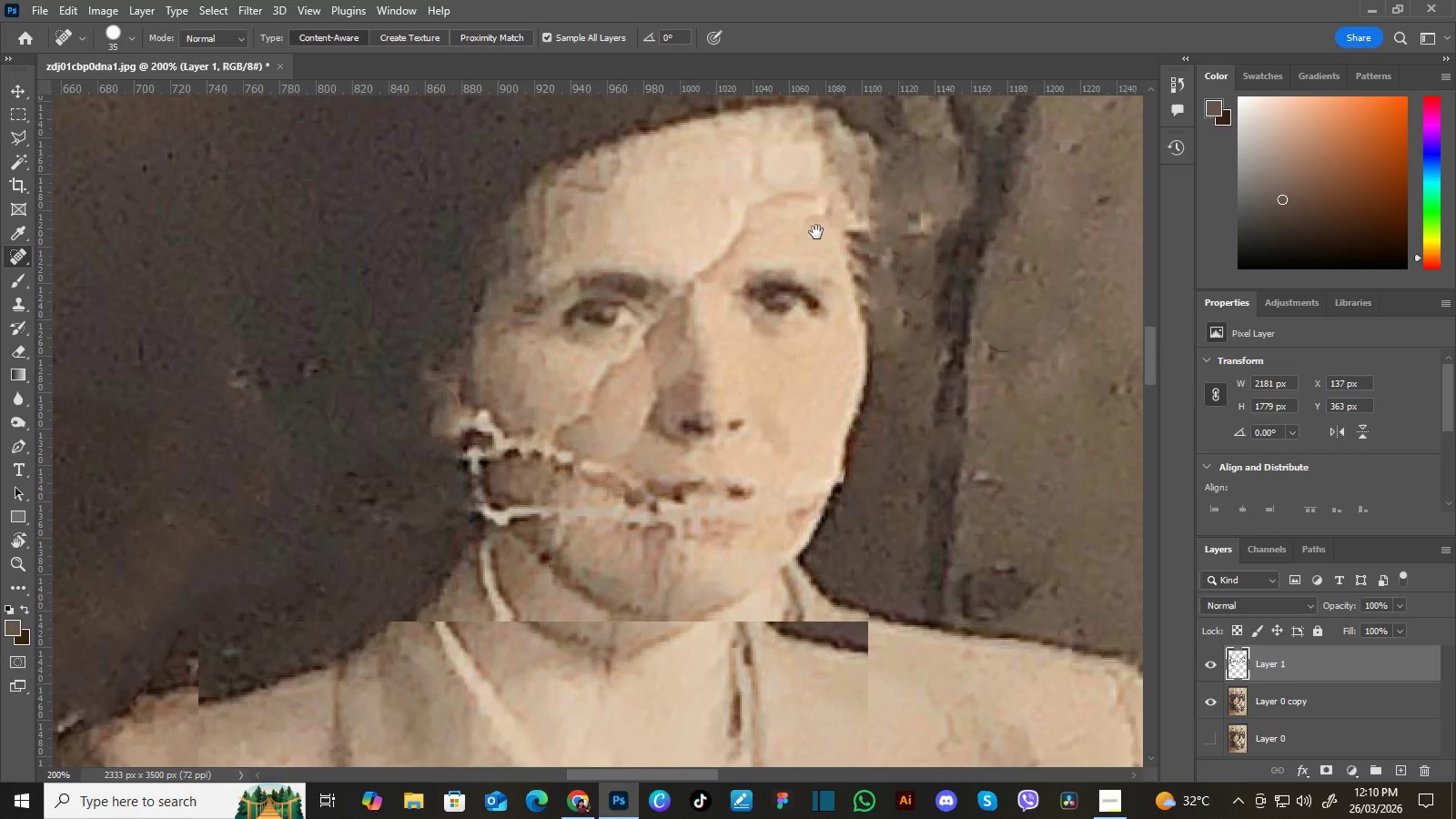 
key(Space)
 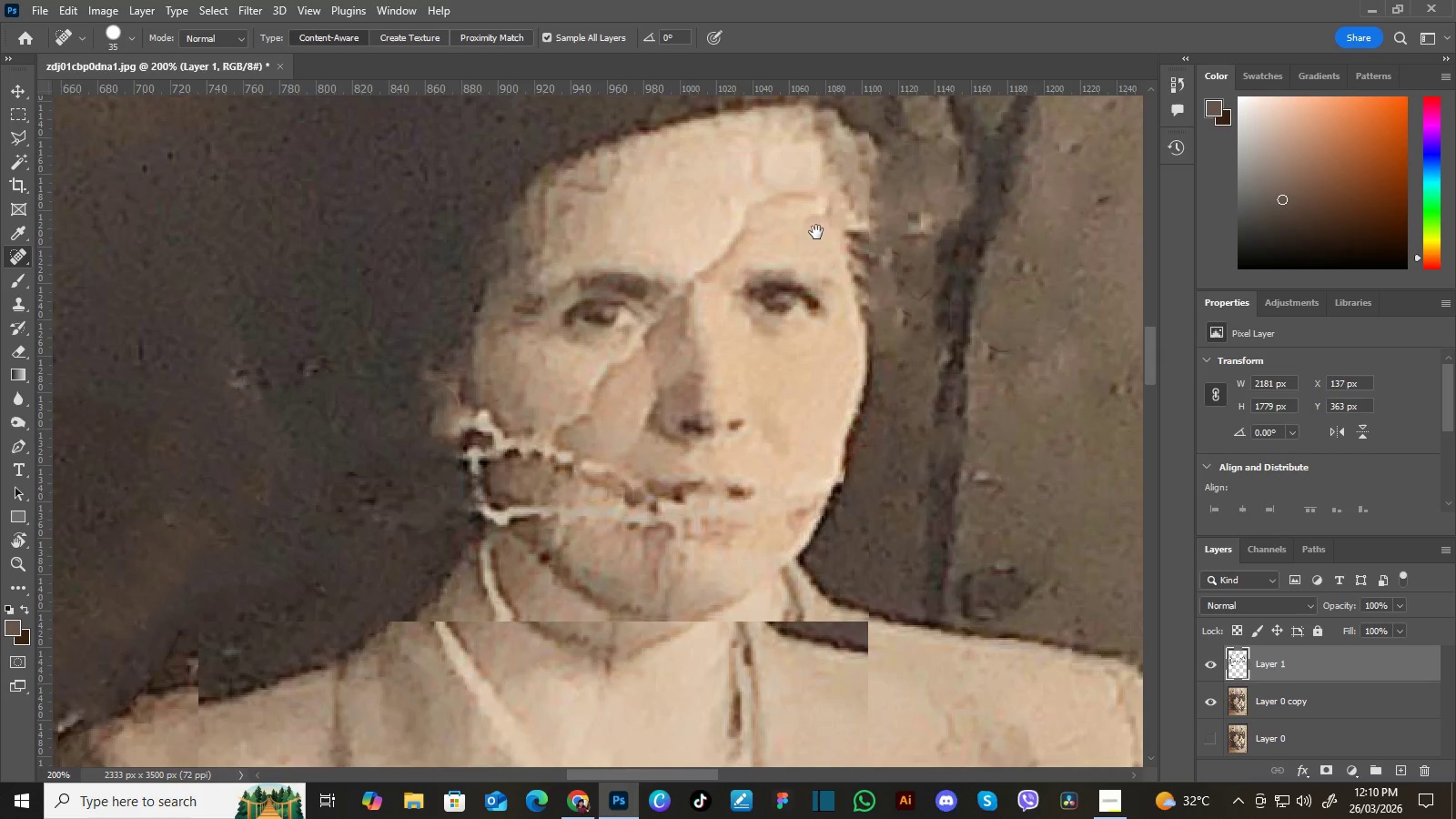 
key(Space)
 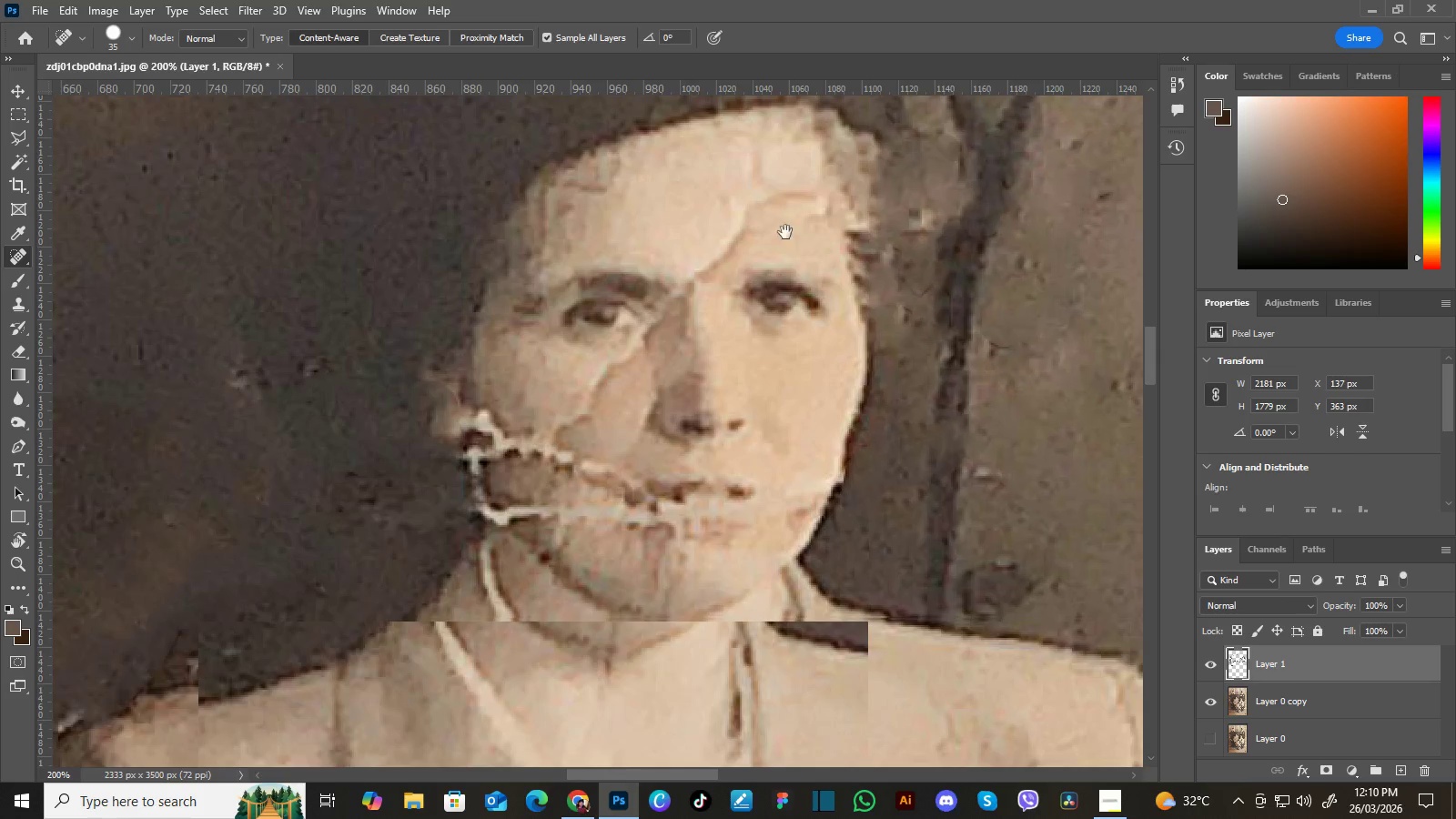 
key(Space)
 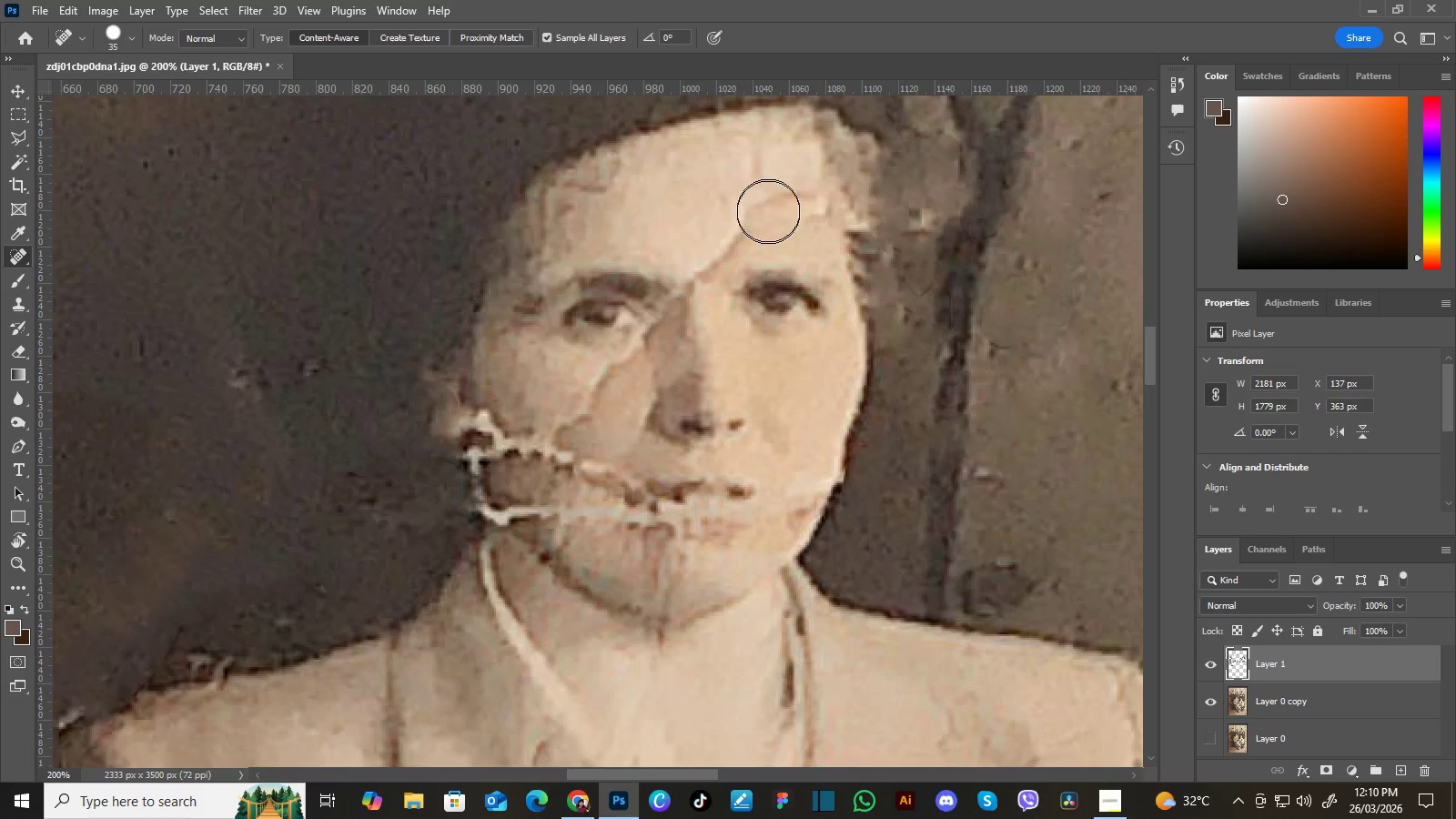 
hold_key(key=Space, duration=0.42)
 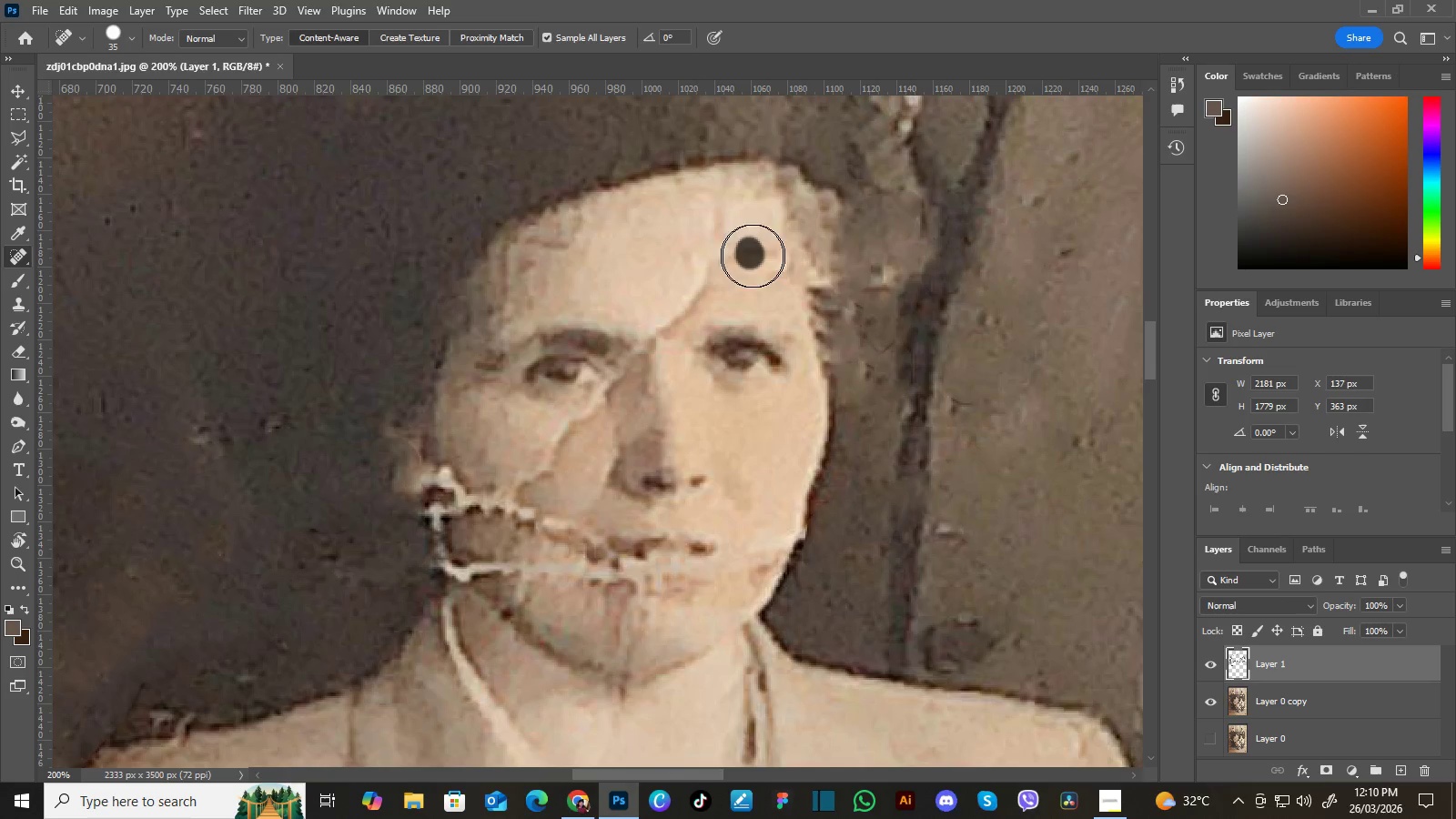 
left_click_drag(start_coordinate=[779, 201], to_coordinate=[741, 258])
 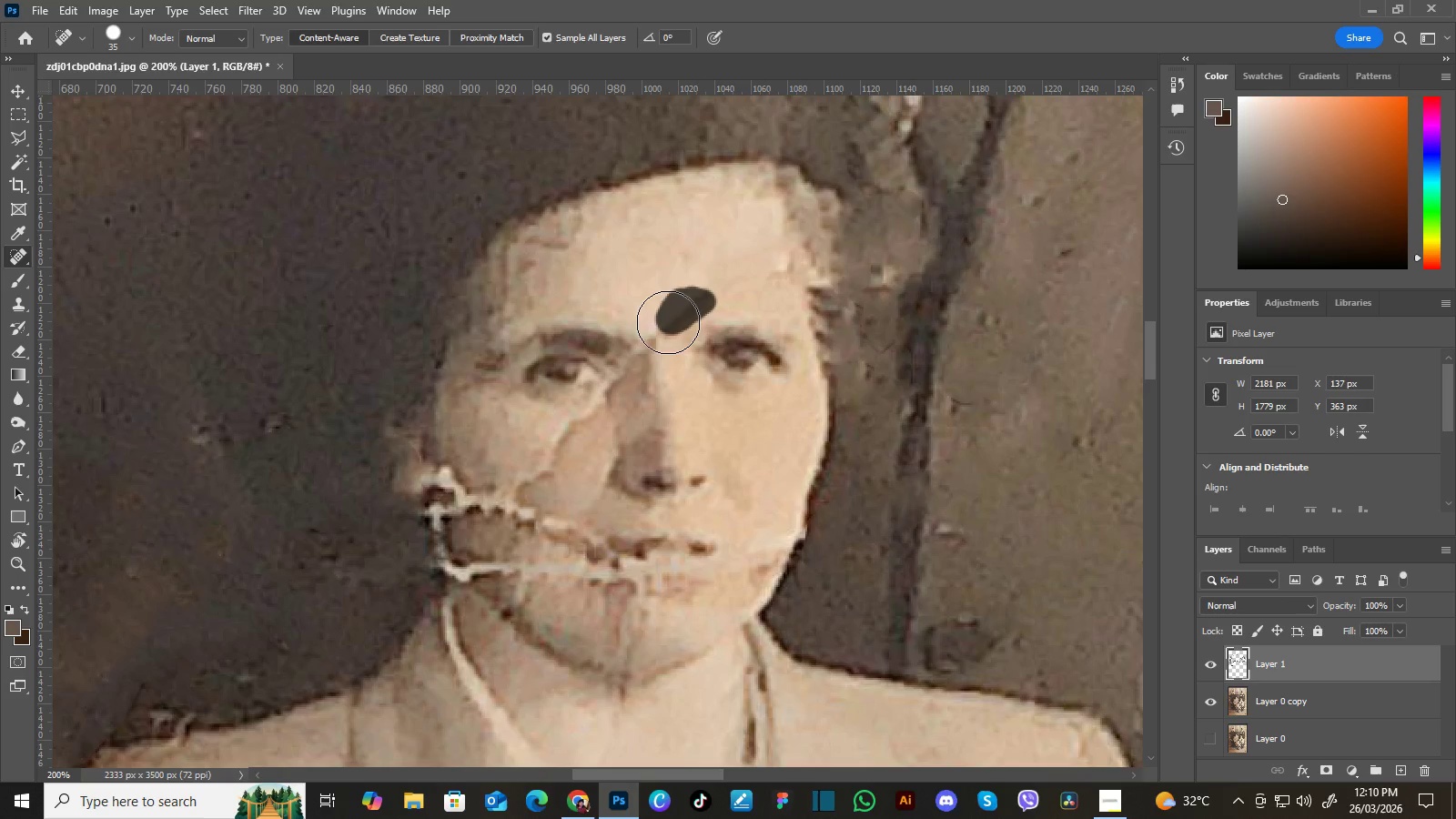 
hold_key(key=Space, duration=0.61)
 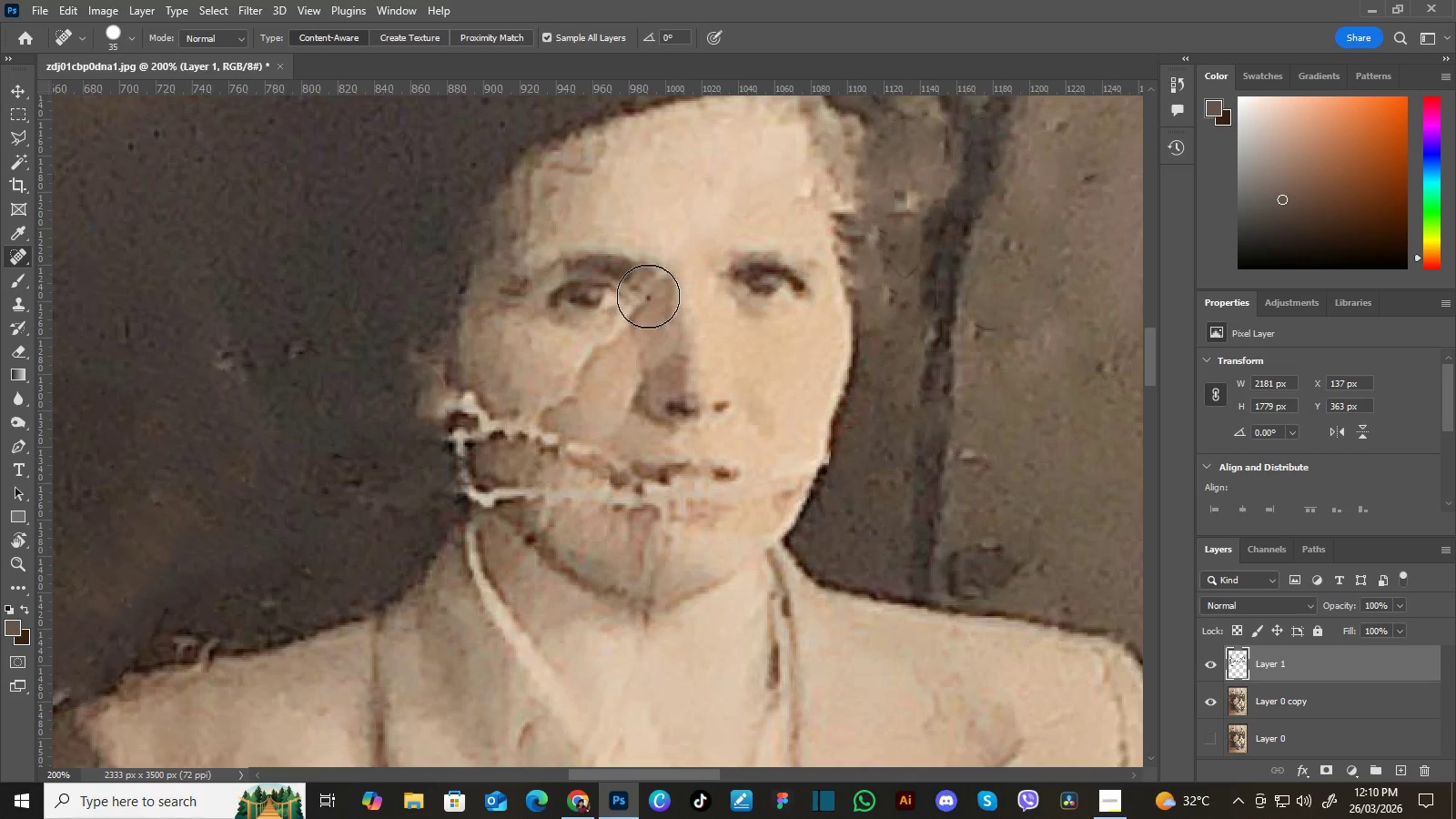 
left_click_drag(start_coordinate=[740, 449], to_coordinate=[763, 374])
 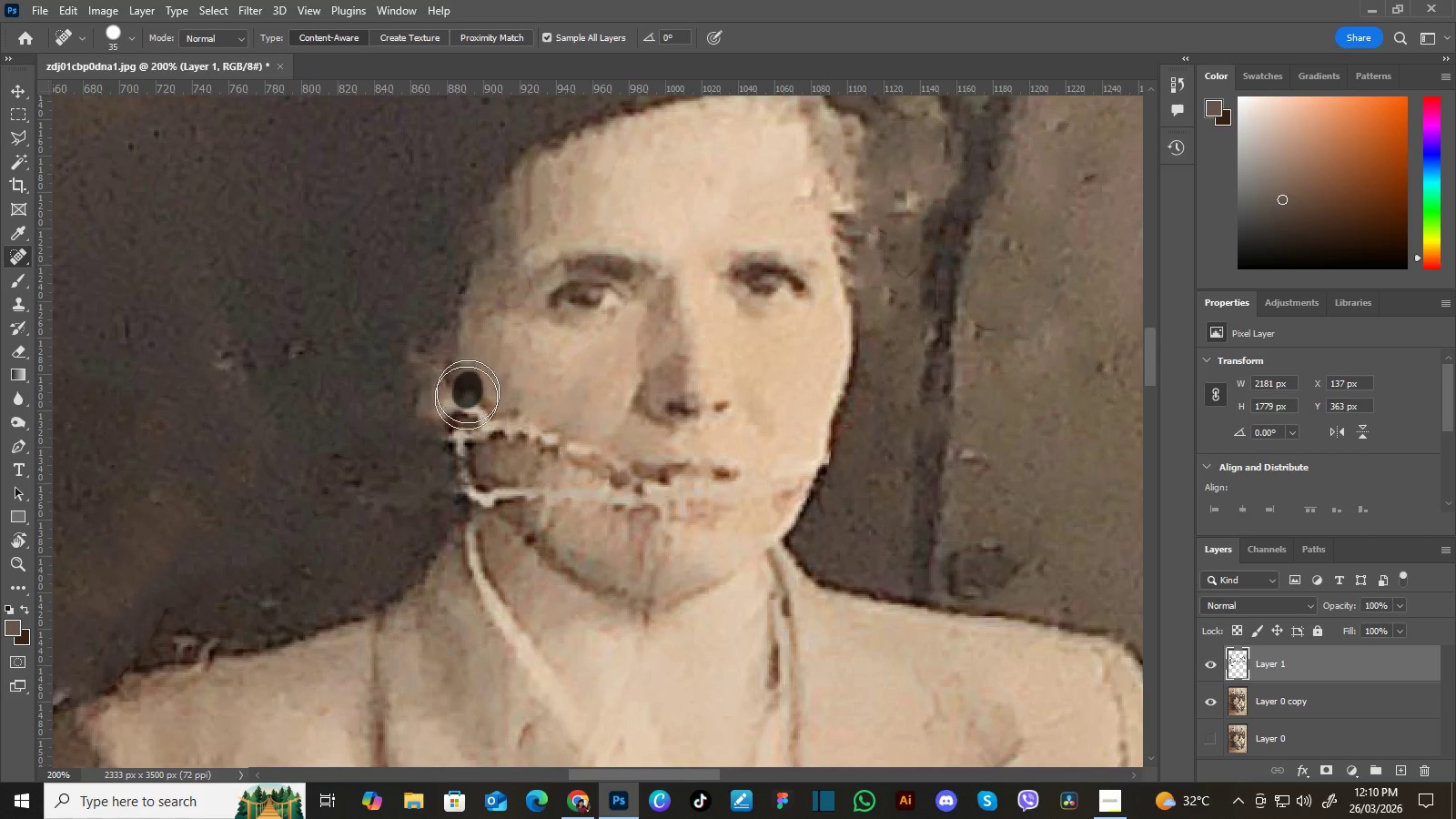 
wait(19.19)
 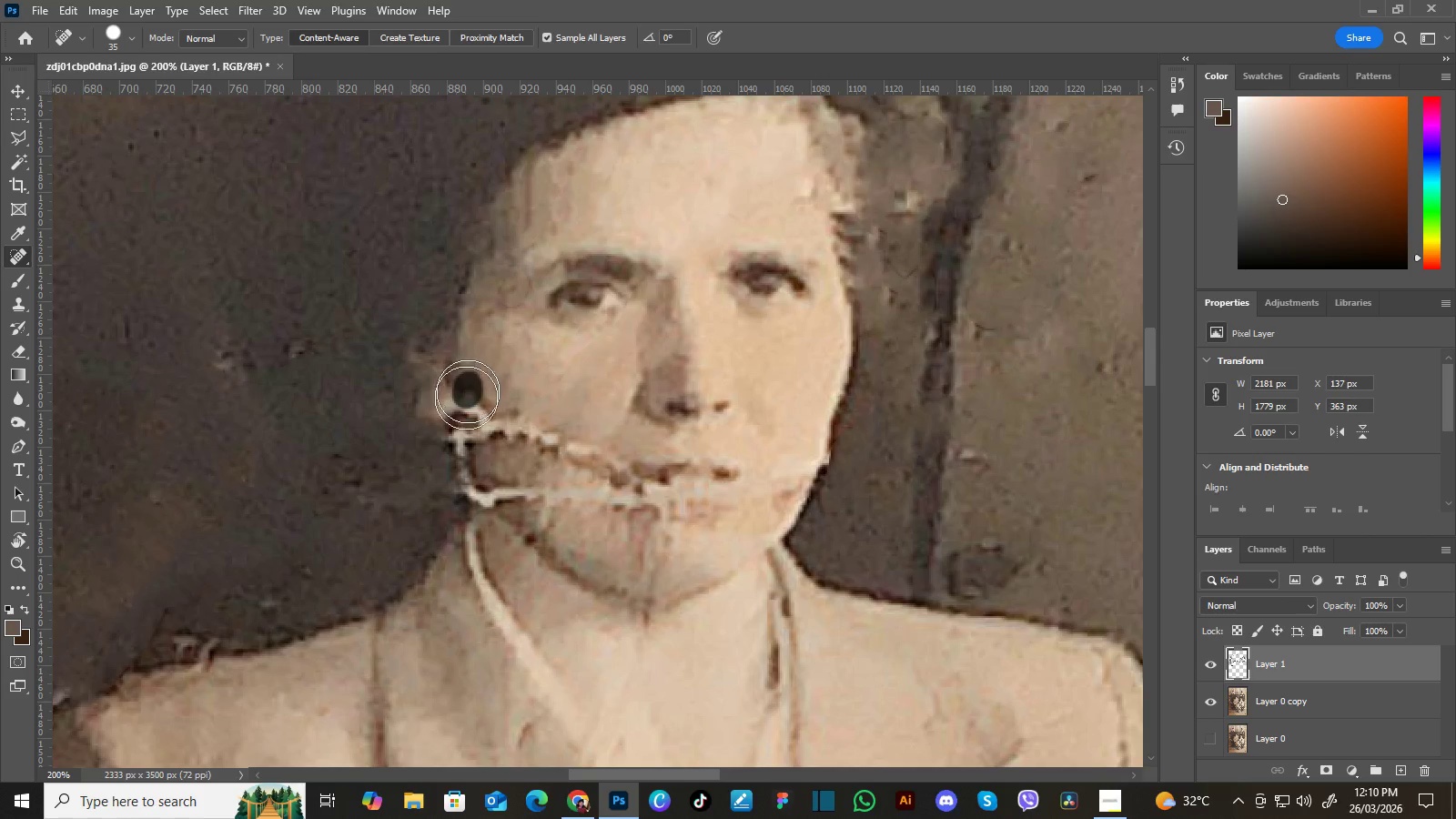 
hold_key(key=Space, duration=0.55)
 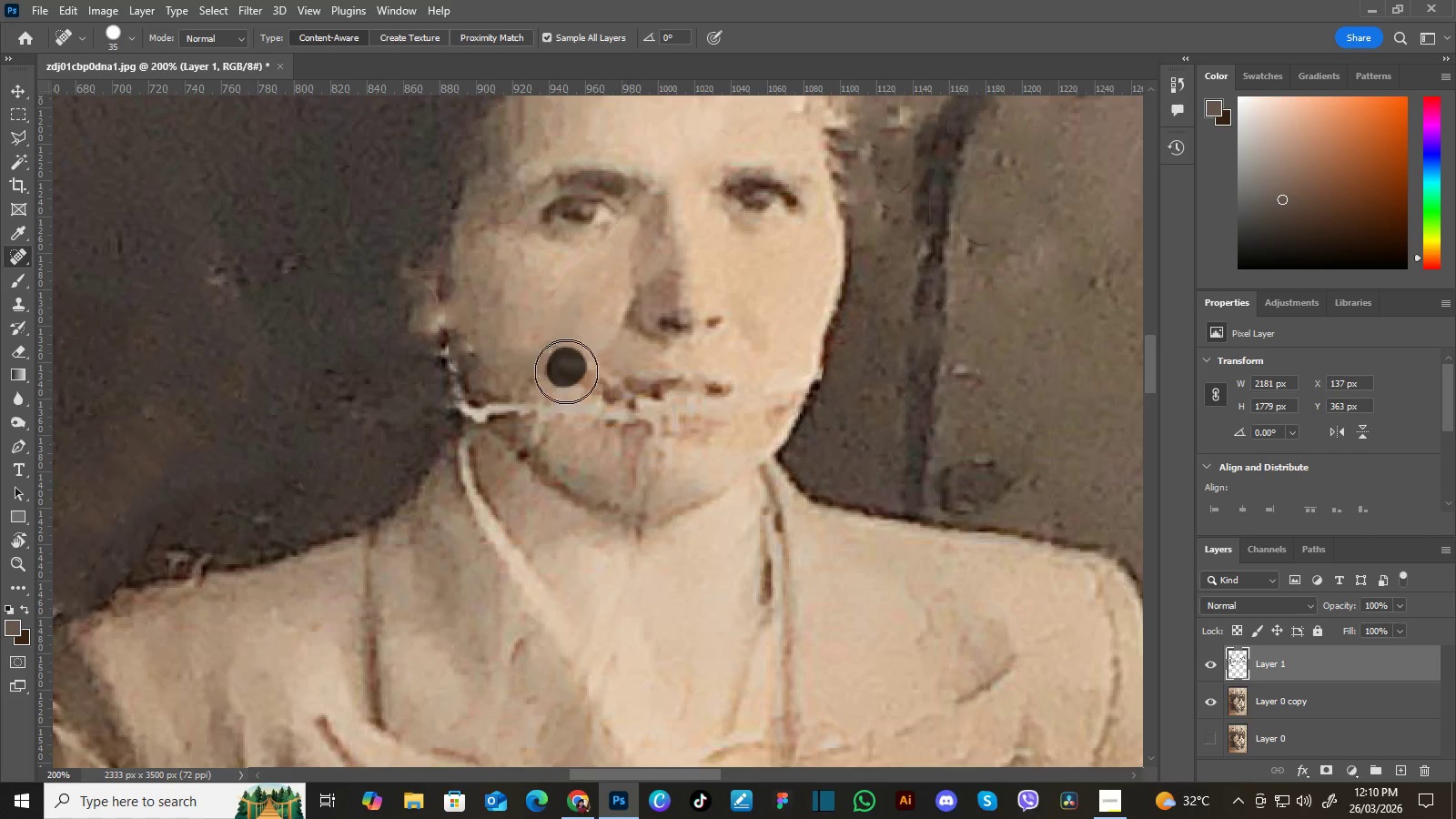 
left_click_drag(start_coordinate=[561, 437], to_coordinate=[553, 352])
 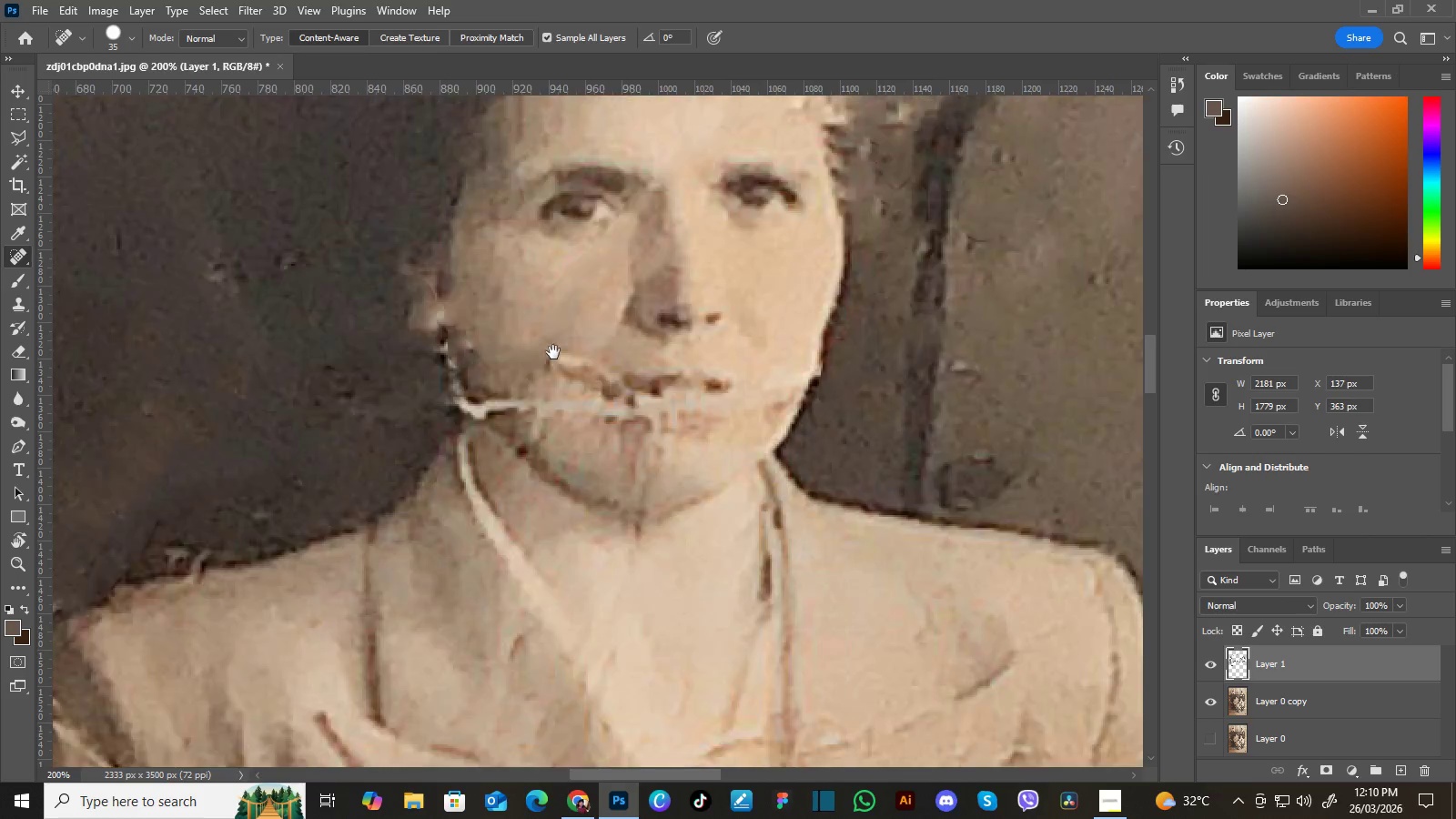 
hold_key(key=Space, duration=5.01)
 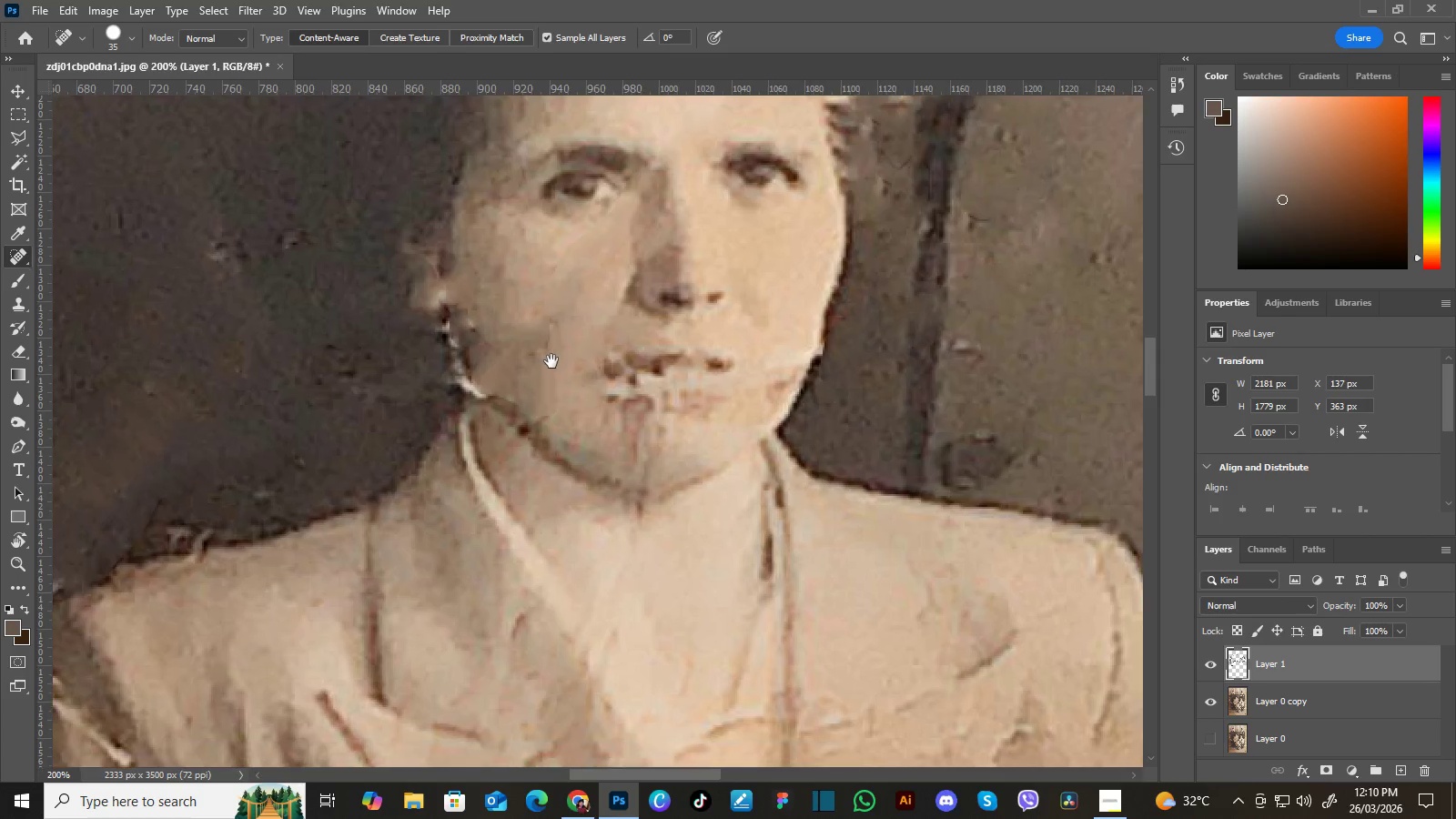 
hold_key(key=Space, duration=0.52)
 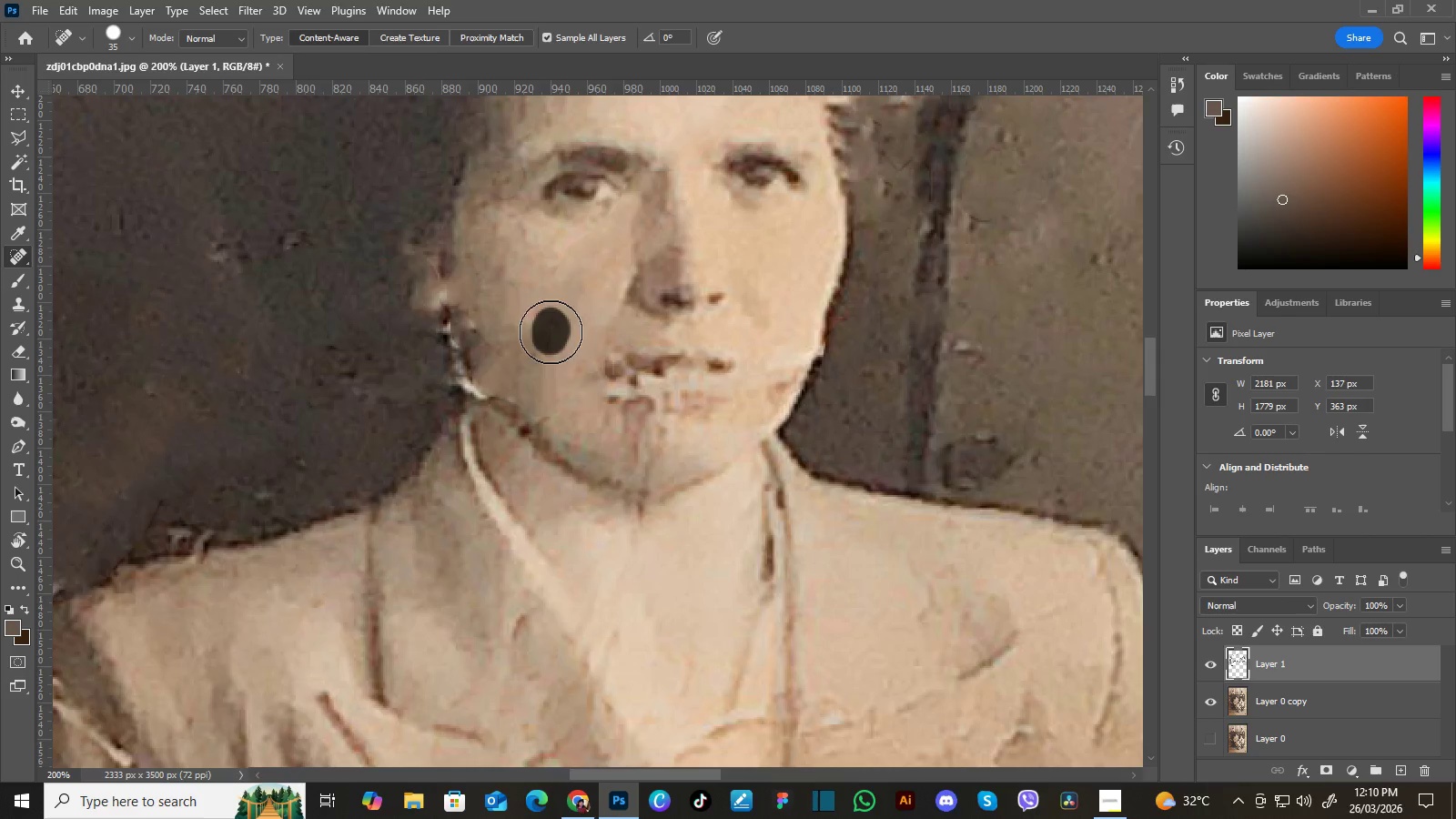 
left_click_drag(start_coordinate=[550, 385], to_coordinate=[551, 361])
 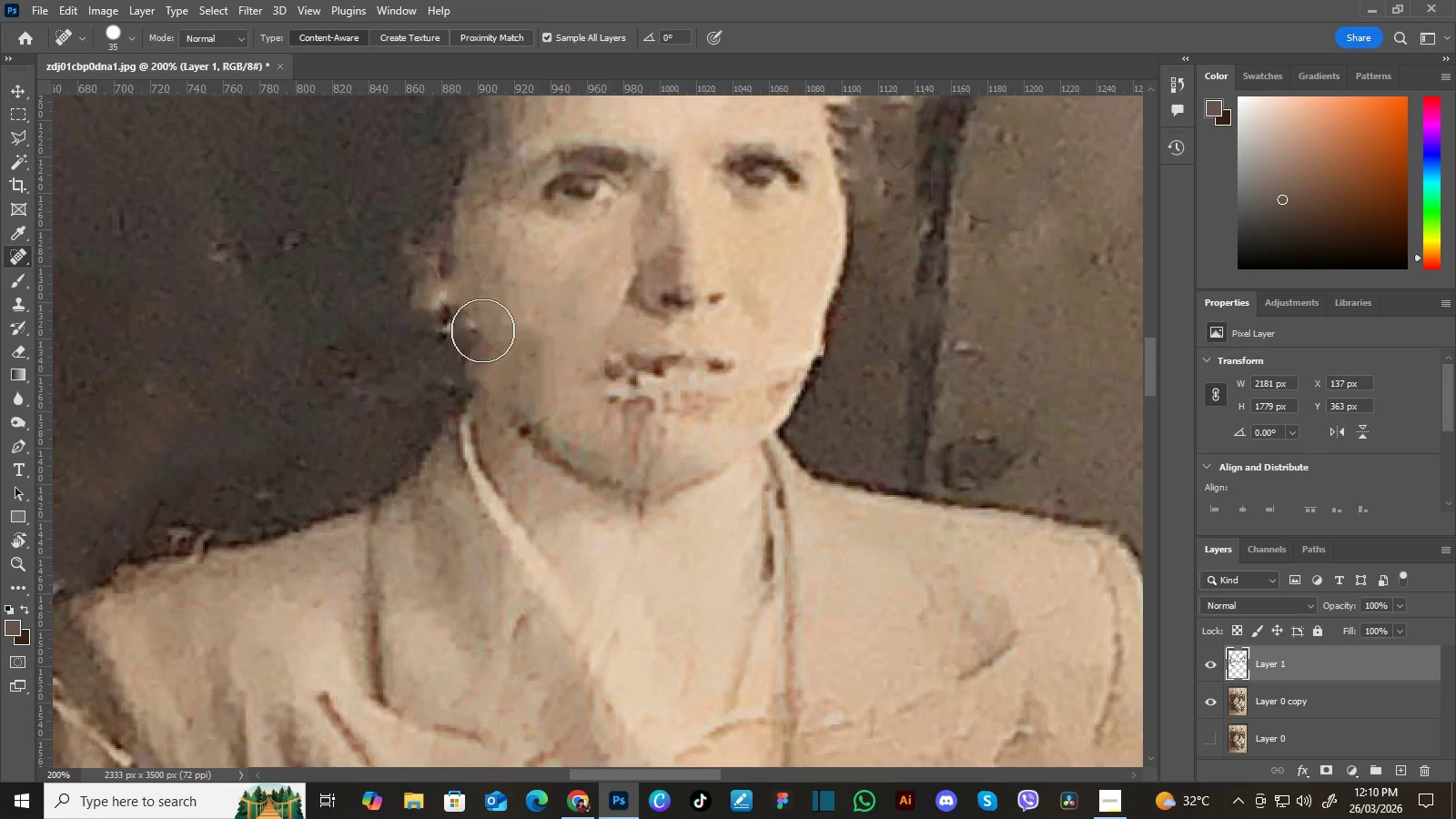 
wait(5.06)
 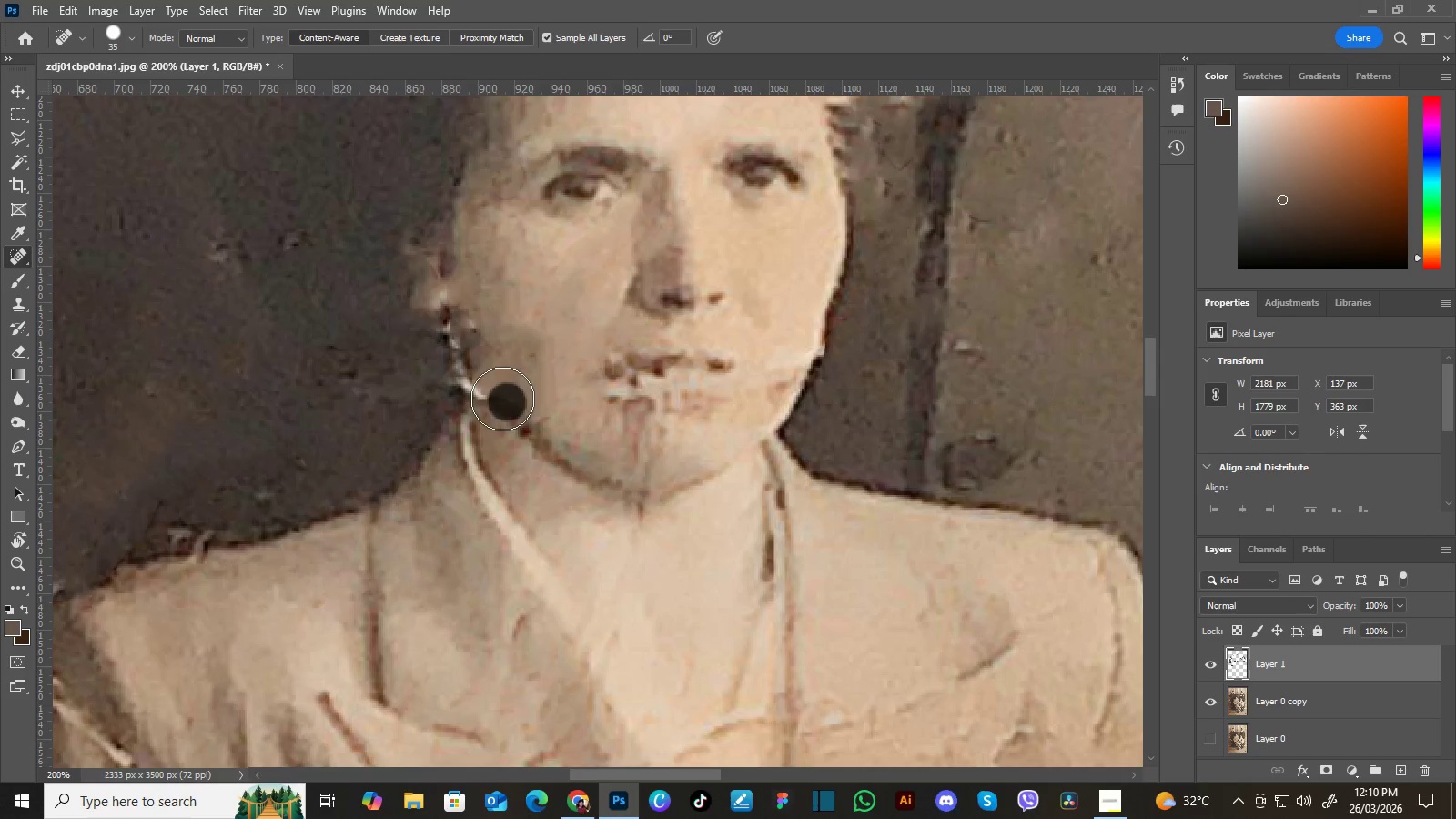 
hold_key(key=Space, duration=0.86)
 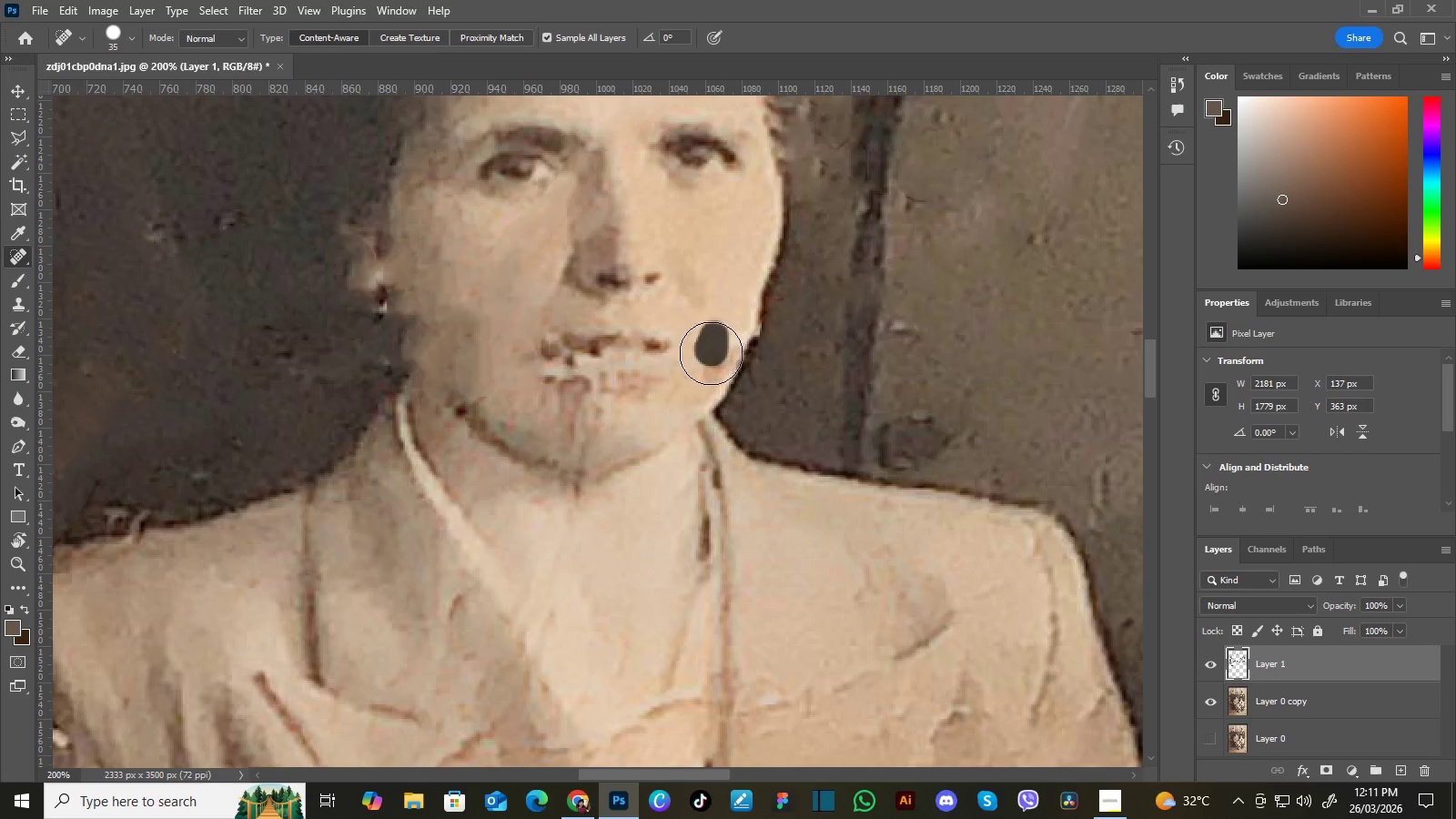 
left_click_drag(start_coordinate=[602, 365], to_coordinate=[539, 345])
 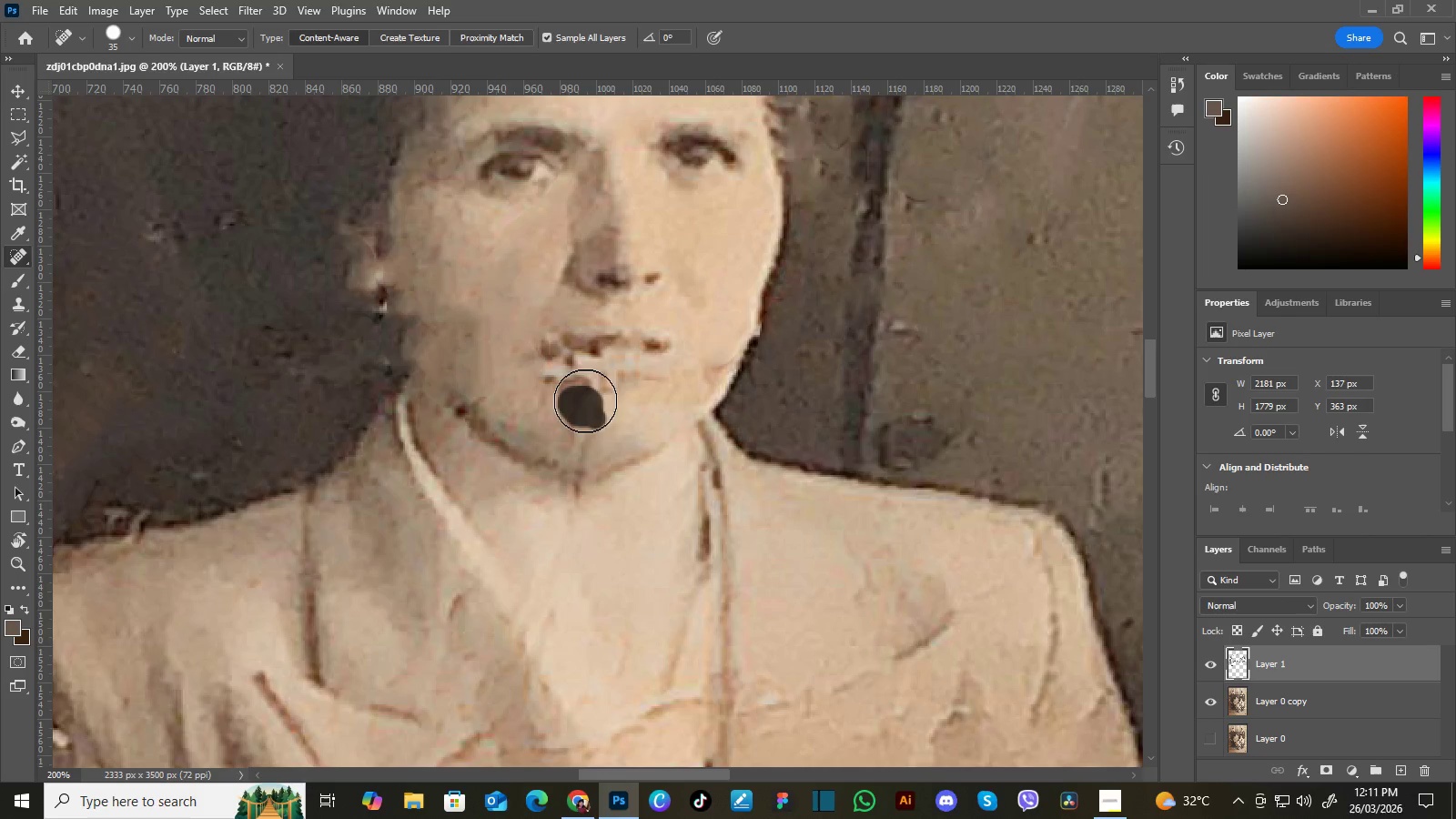 
wait(6.47)
 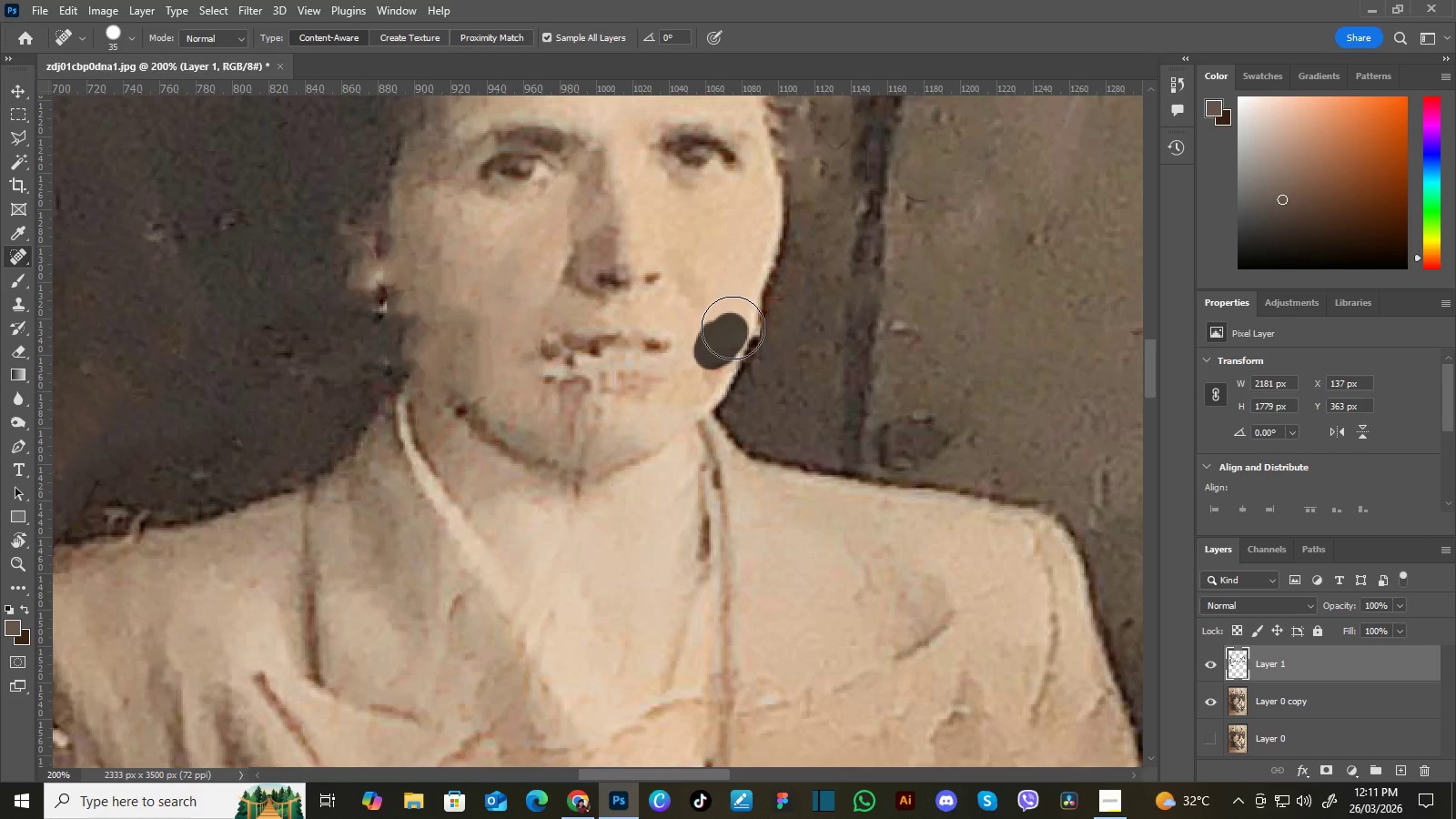 
hold_key(key=Space, duration=0.53)
 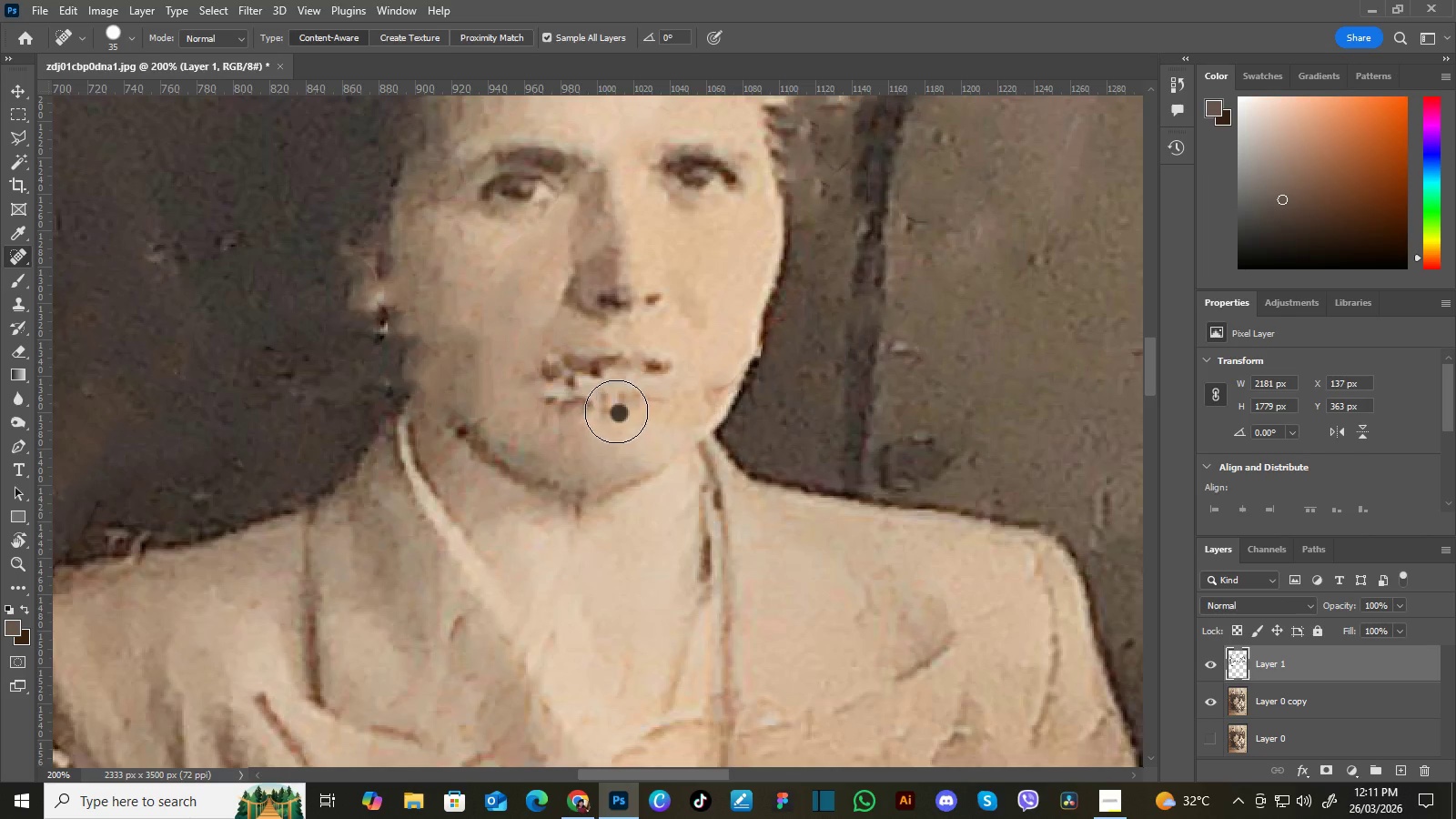 
left_click_drag(start_coordinate=[622, 413], to_coordinate=[622, 434])
 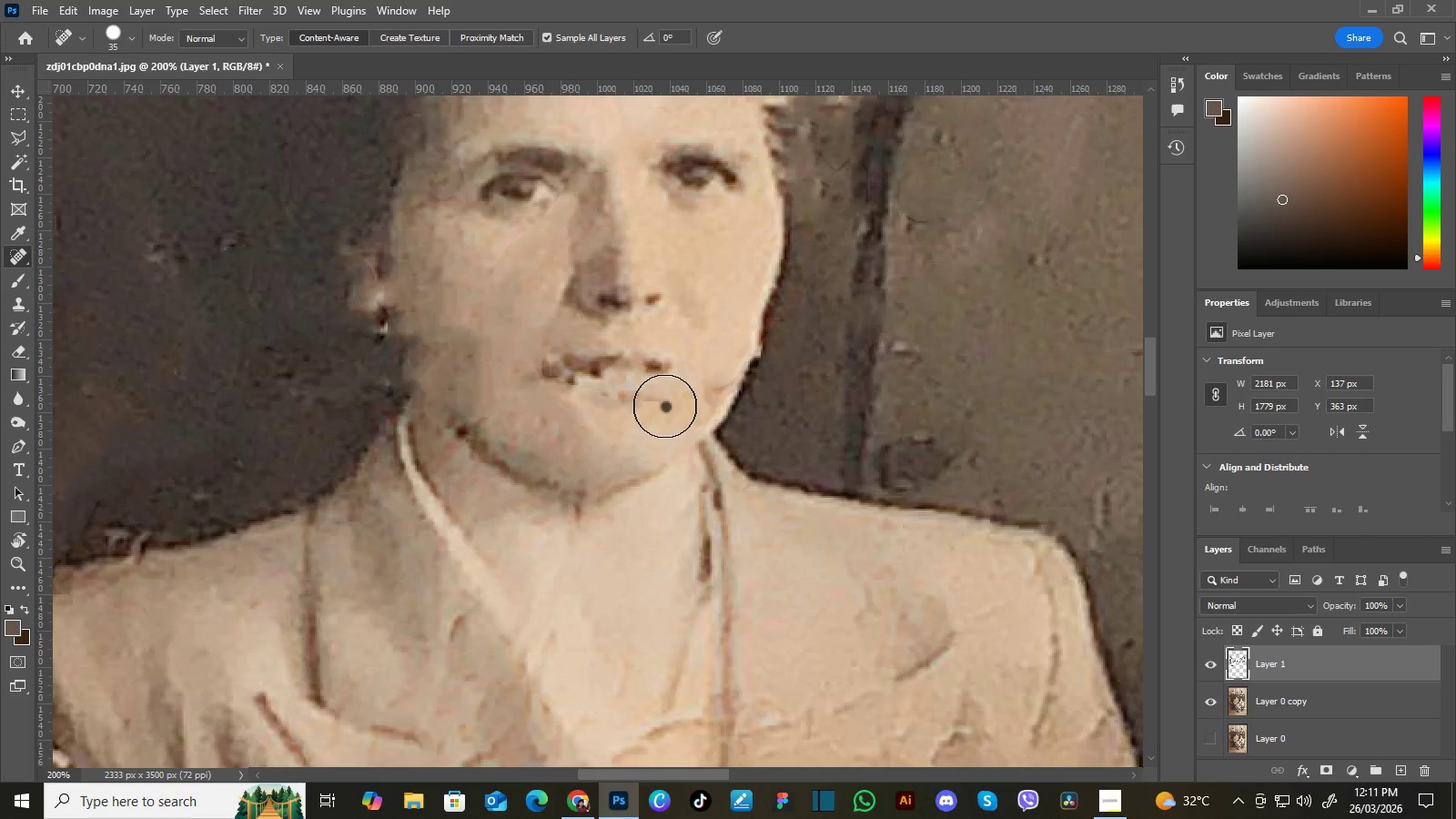 
hold_key(key=Space, duration=1.5)
 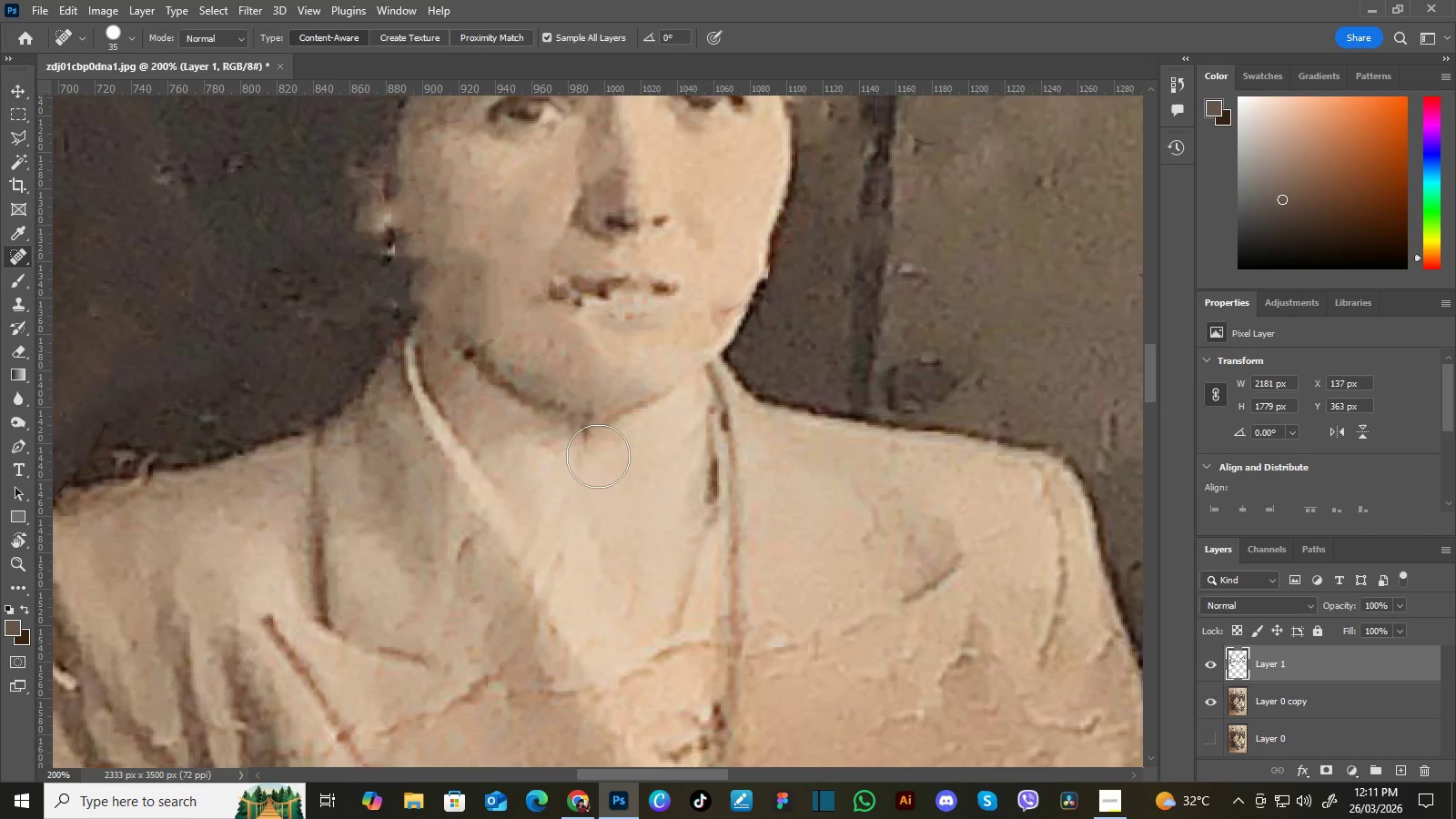 
left_click_drag(start_coordinate=[758, 461], to_coordinate=[716, 558])
 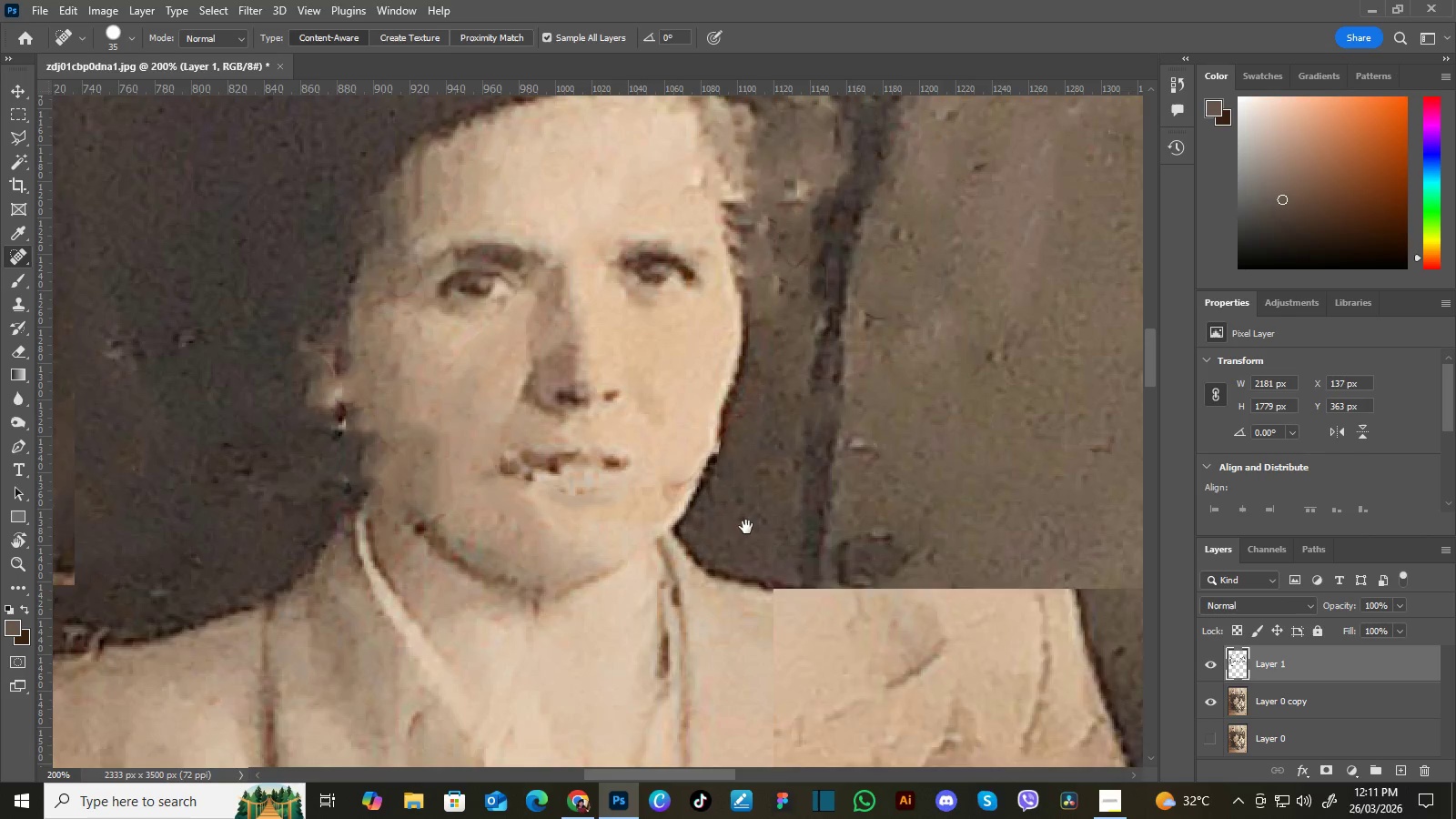 
left_click_drag(start_coordinate=[747, 534], to_coordinate=[760, 438])
 